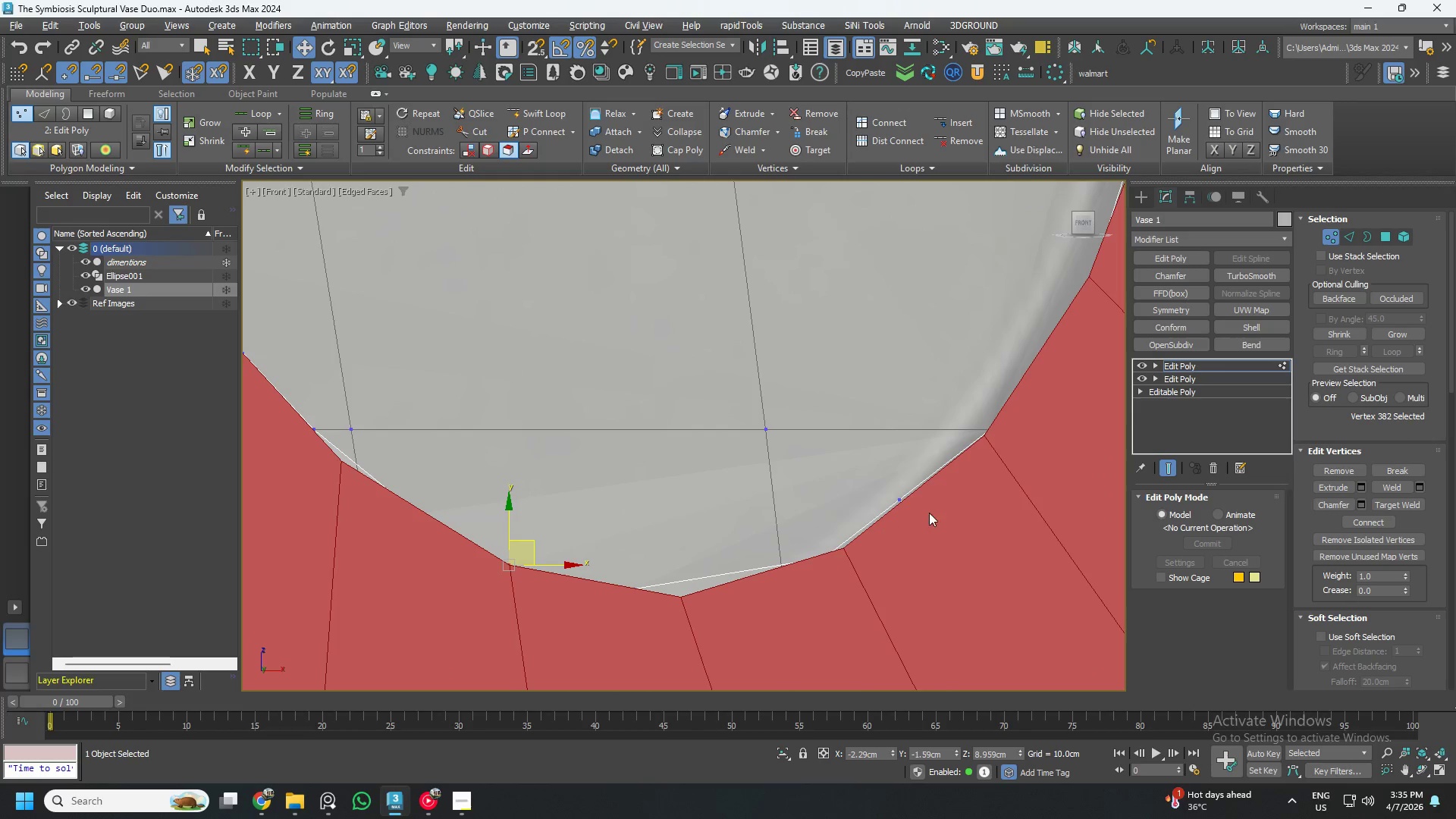 
left_click([902, 500])
 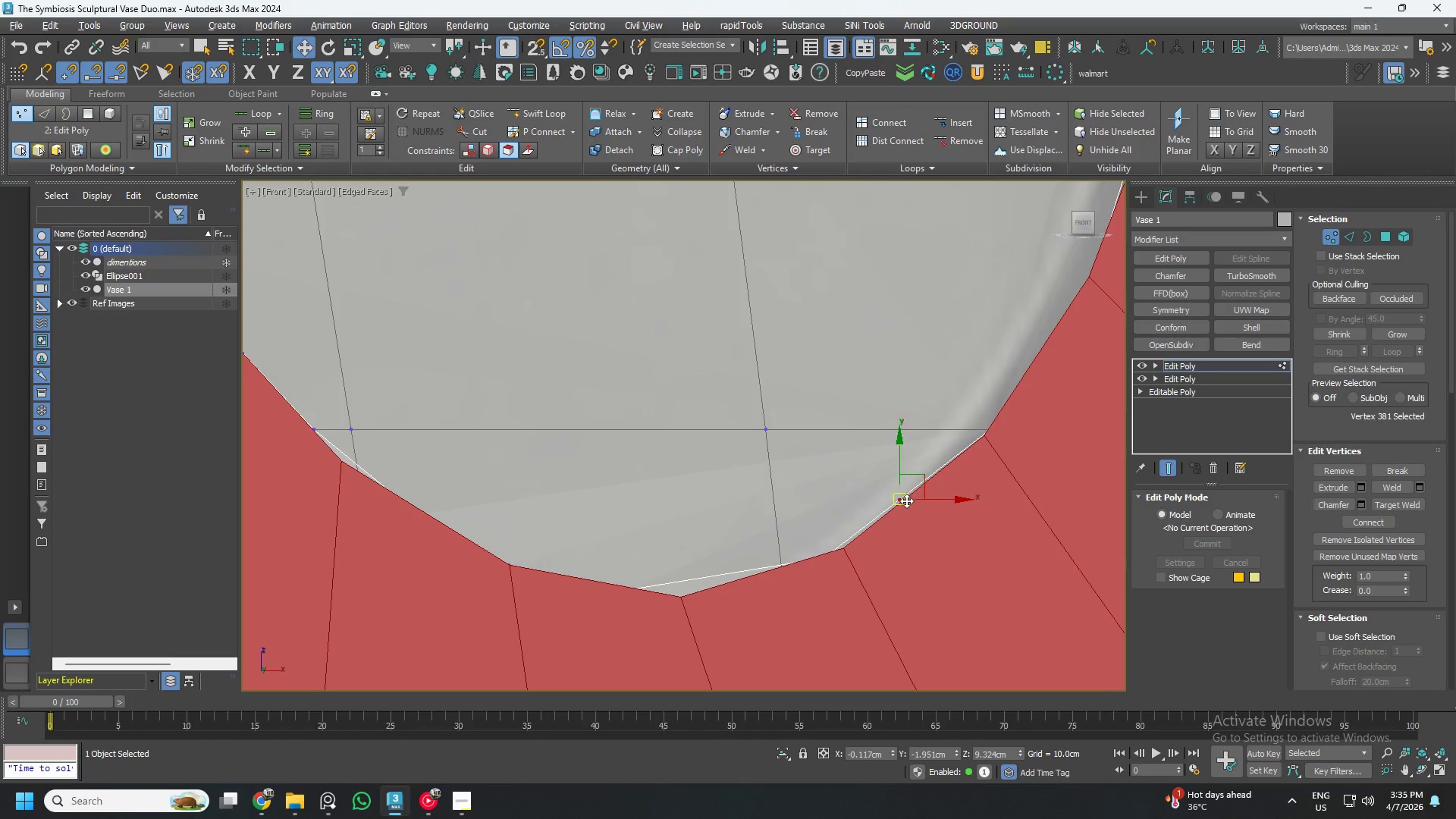 
scroll: coordinate [906, 500], scroll_direction: up, amount: 3.0
 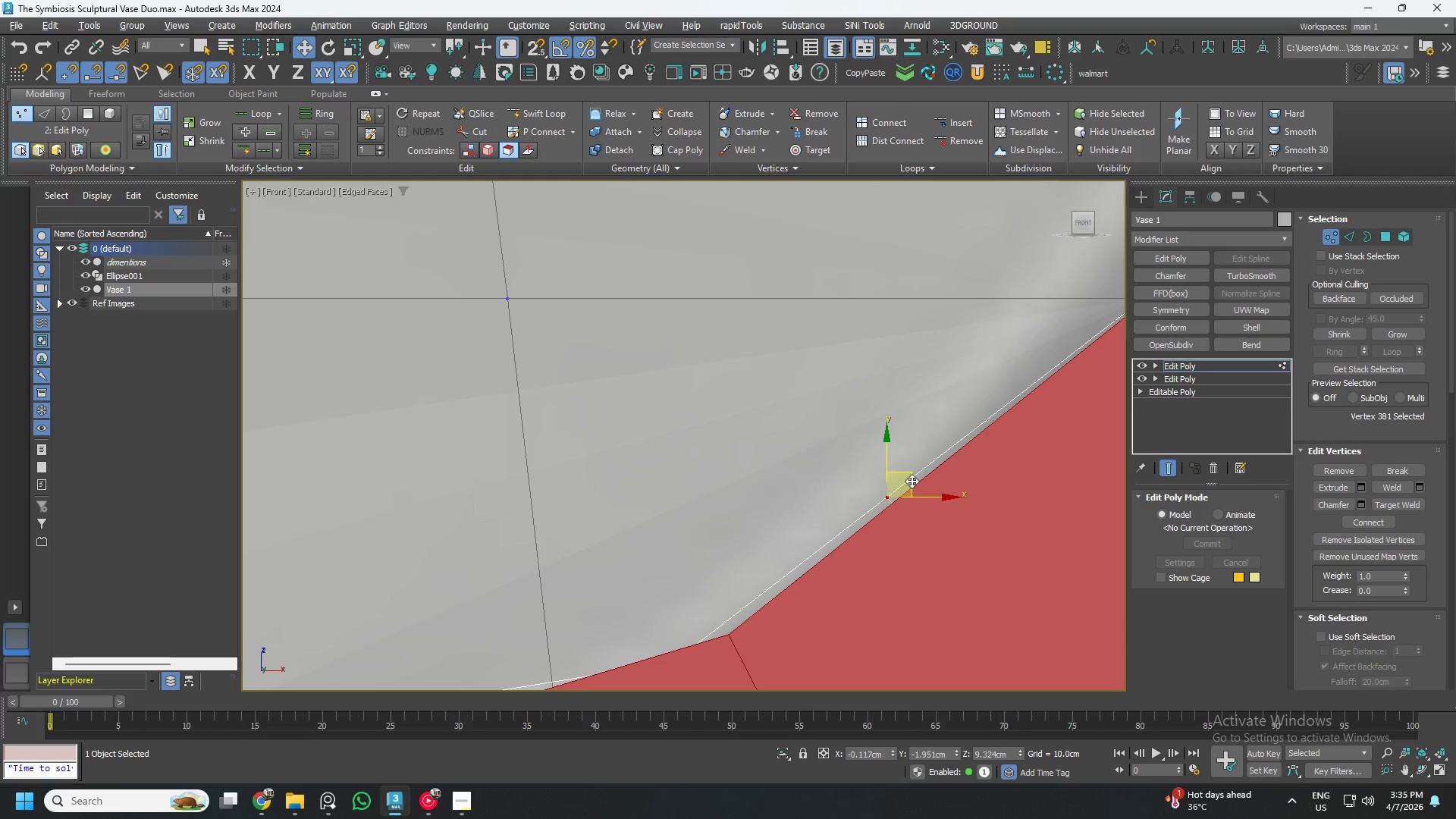 
left_click_drag(start_coordinate=[912, 481], to_coordinate=[927, 490])
 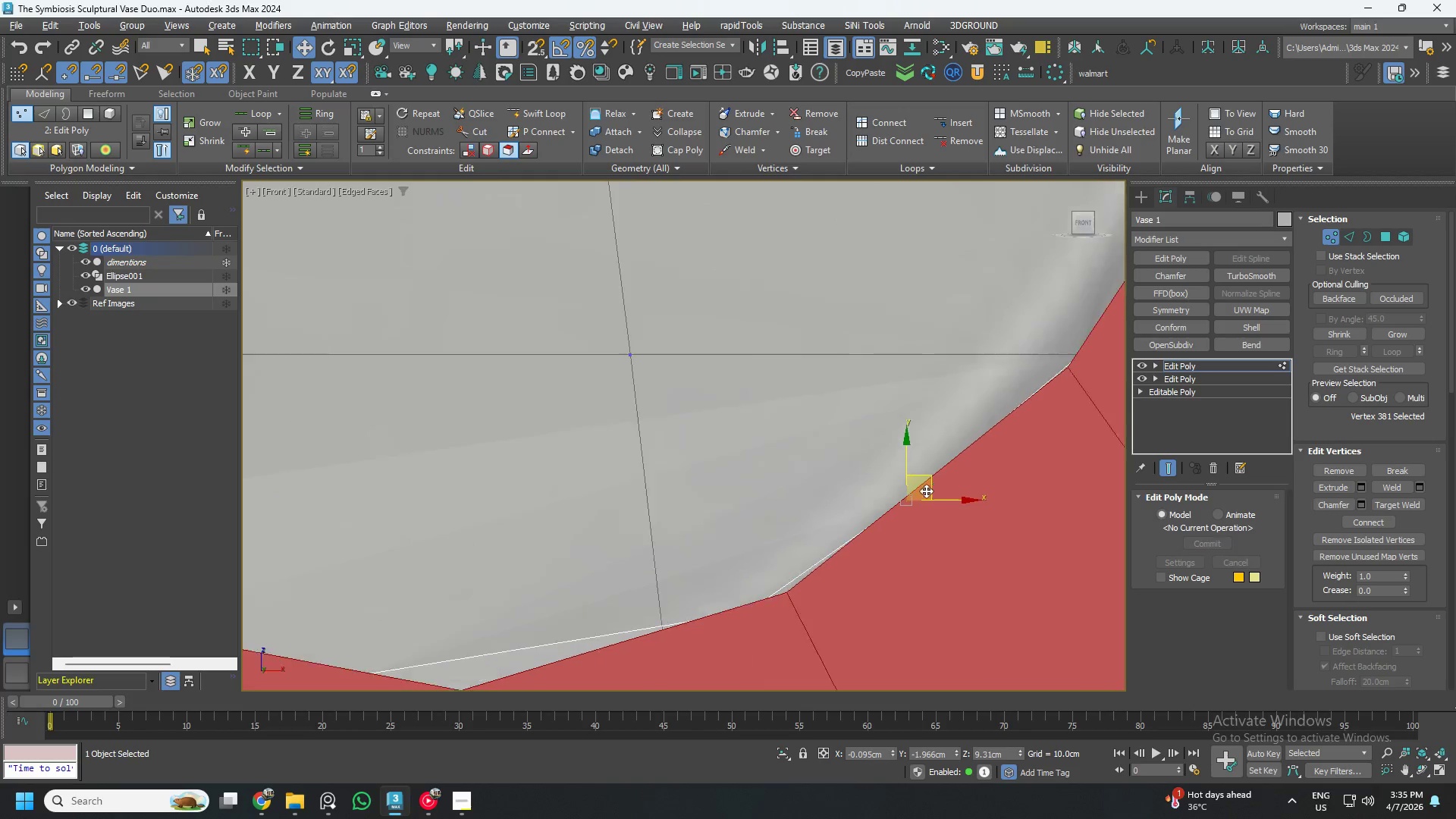 
scroll: coordinate [924, 491], scroll_direction: down, amount: 5.0
 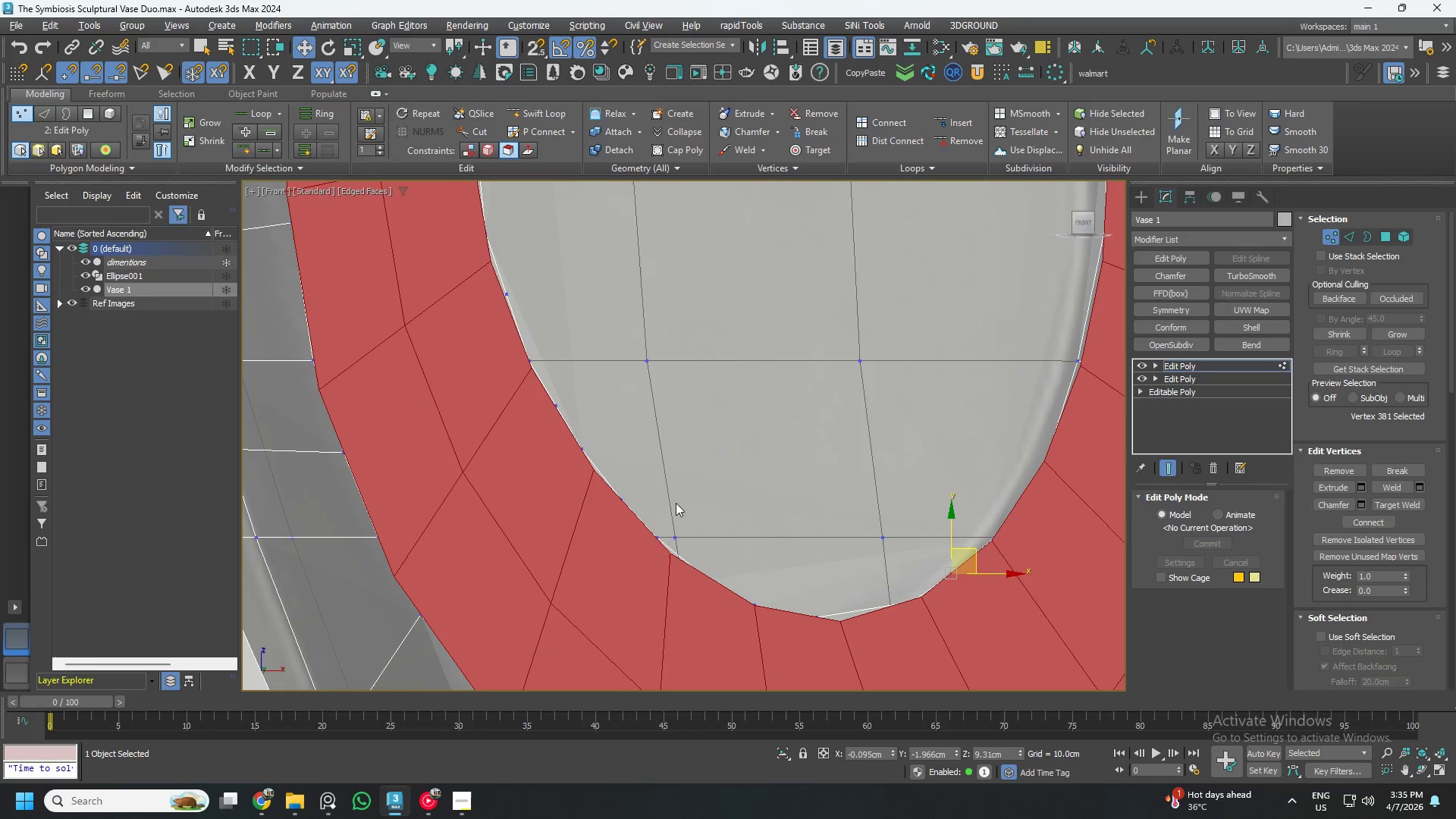 
scroll: coordinate [573, 442], scroll_direction: up, amount: 3.0
 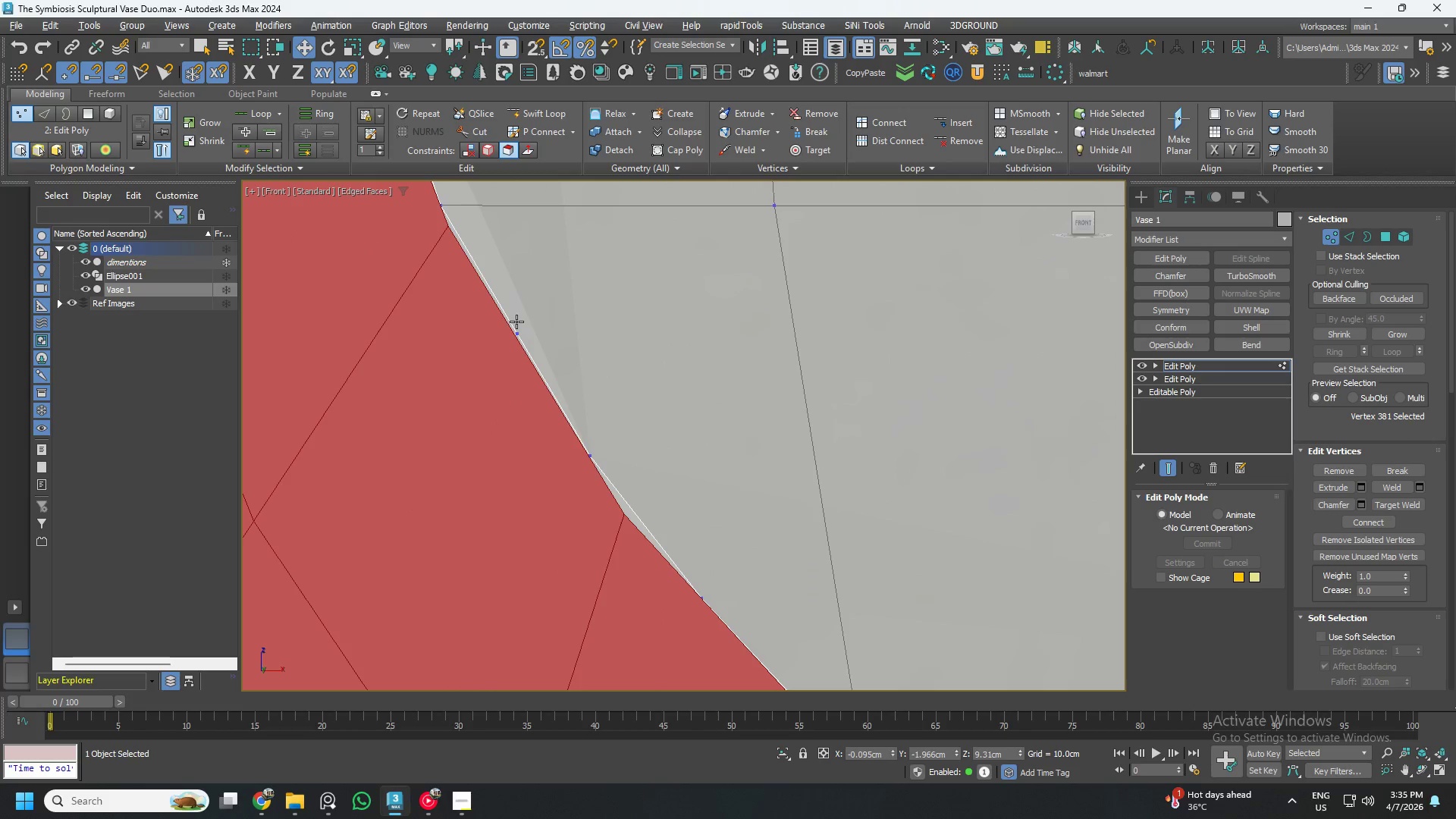 
left_click([516, 331])
 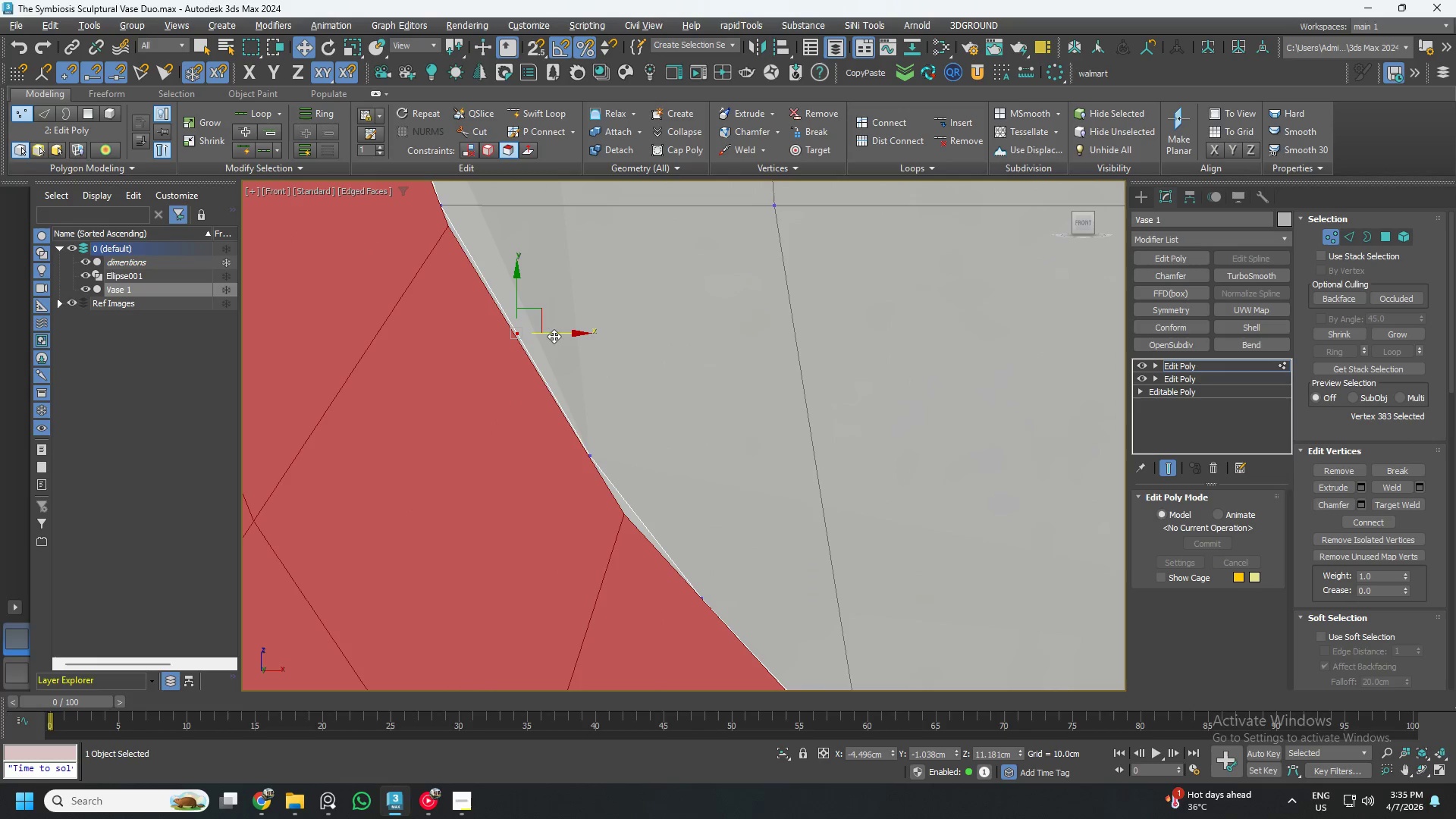 
left_click_drag(start_coordinate=[554, 336], to_coordinate=[546, 339])
 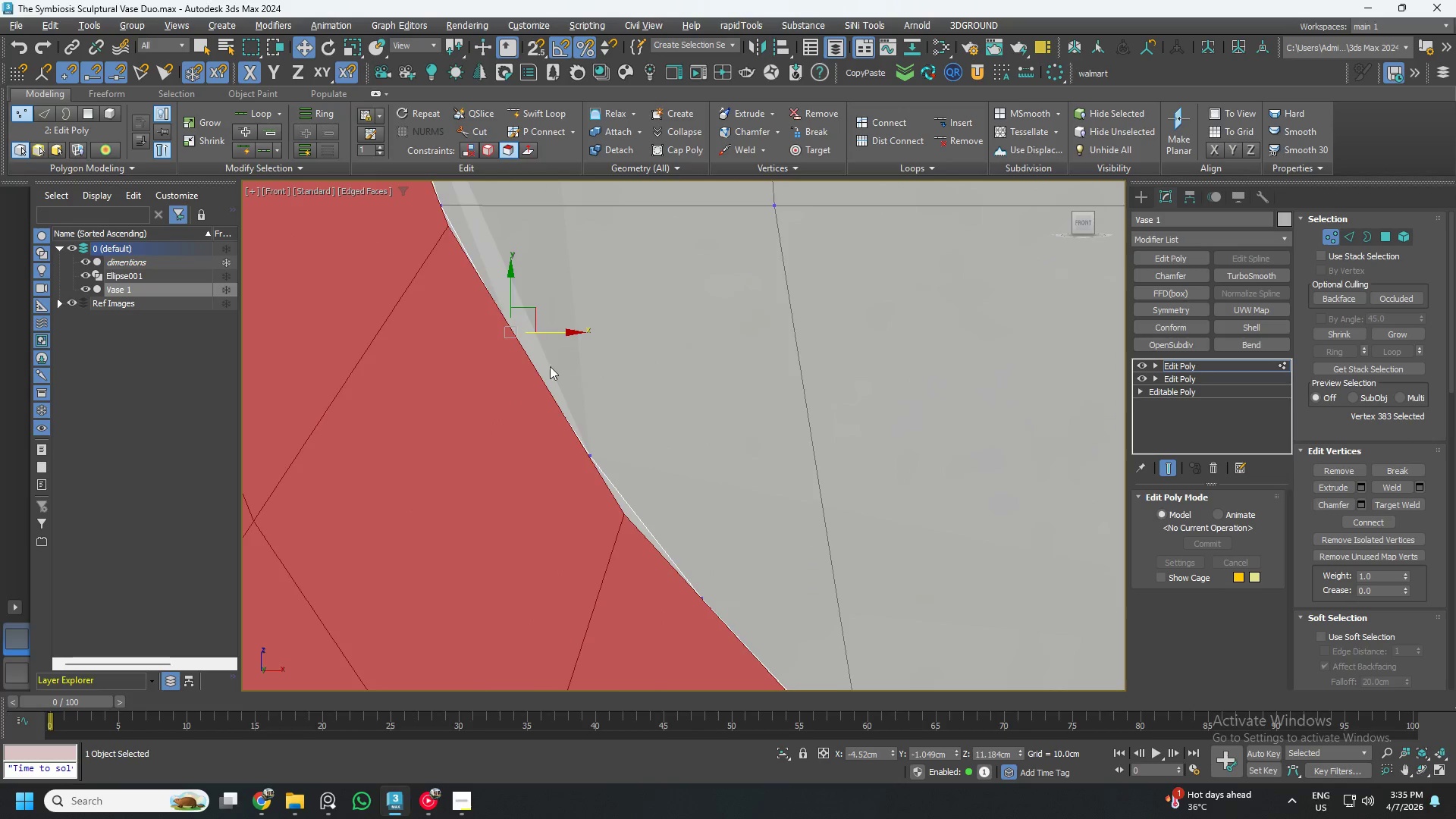 
scroll: coordinate [554, 372], scroll_direction: down, amount: 2.0
 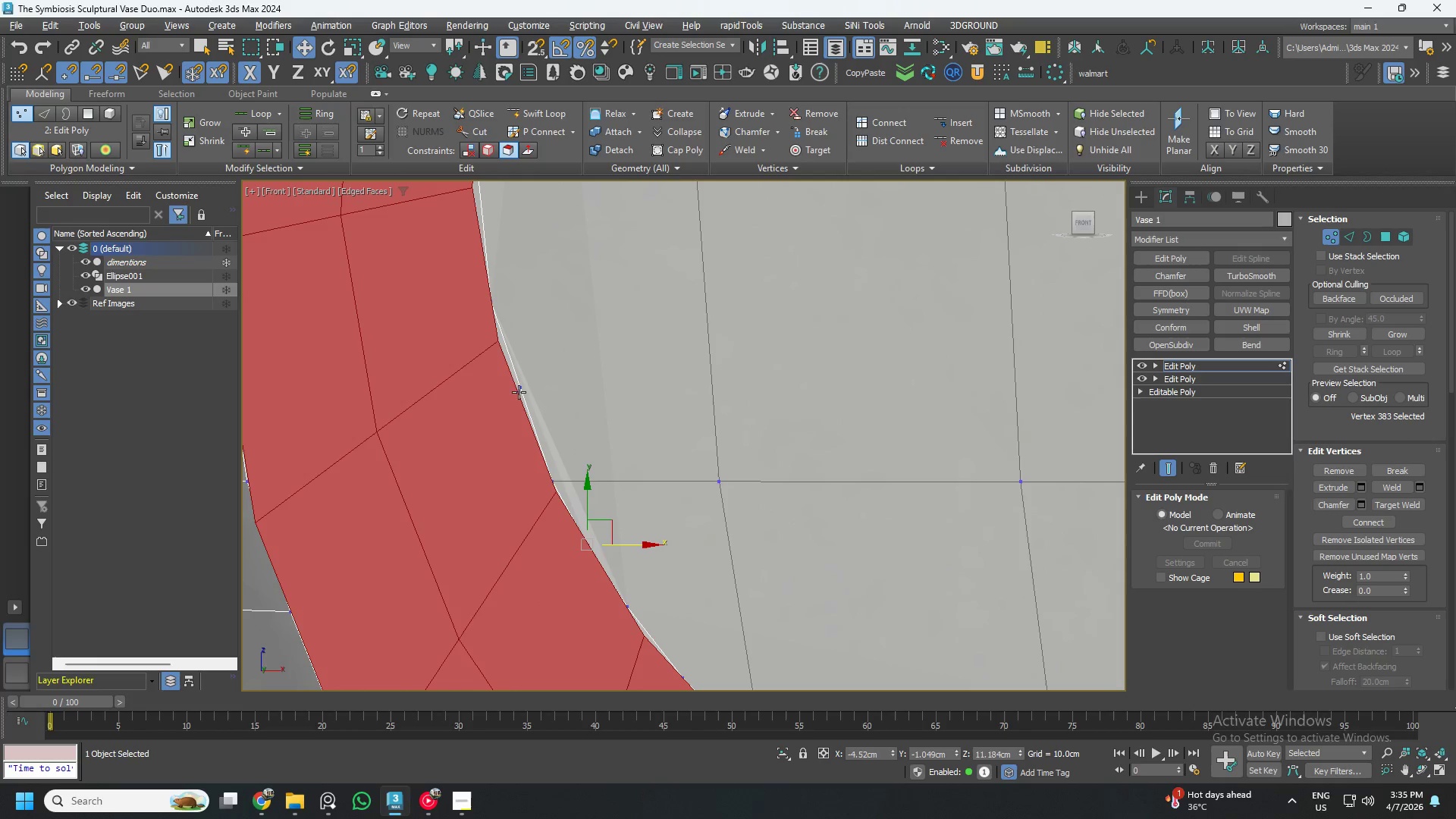 
left_click([512, 381])
 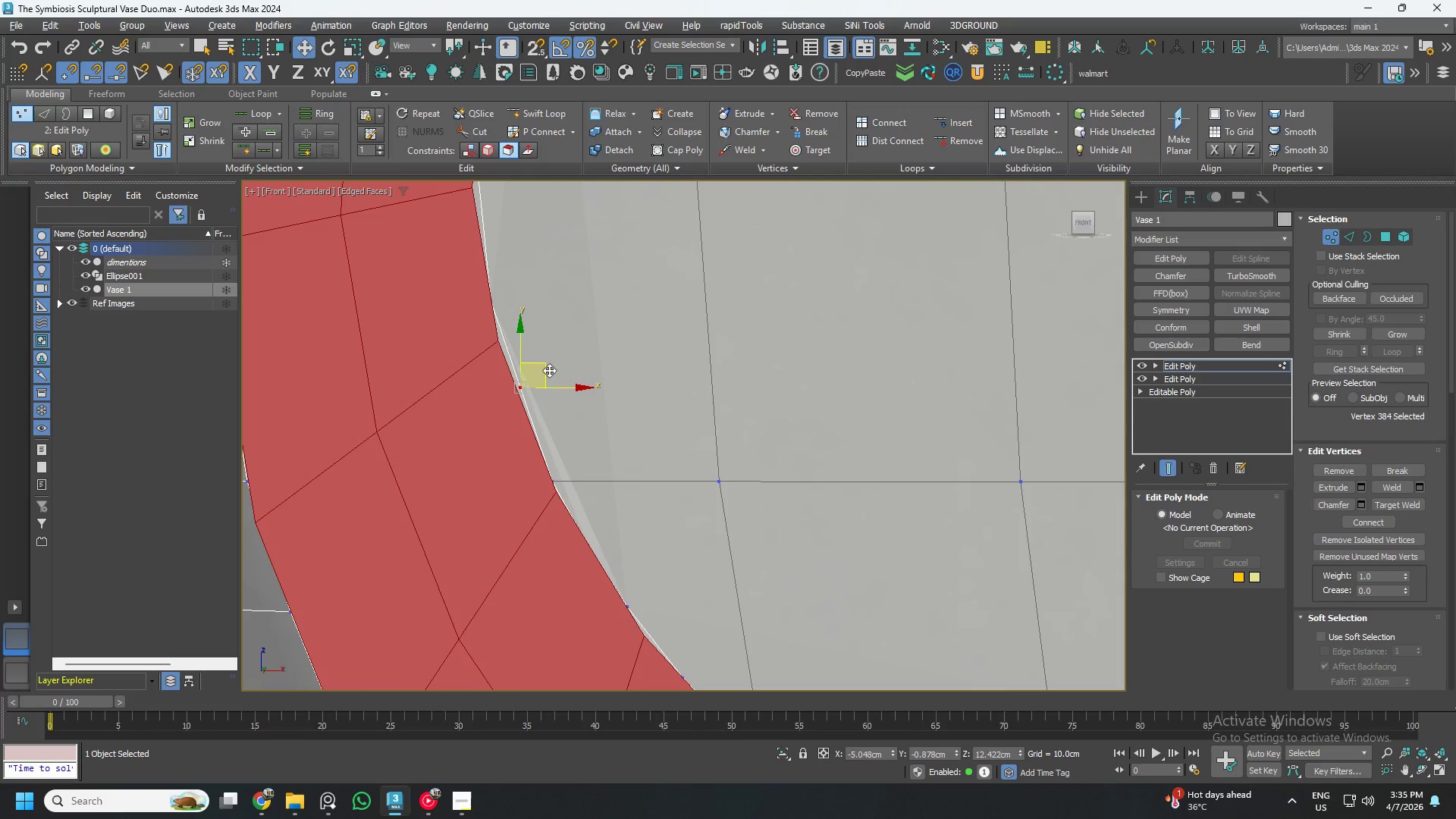 
left_click_drag(start_coordinate=[548, 370], to_coordinate=[542, 375])
 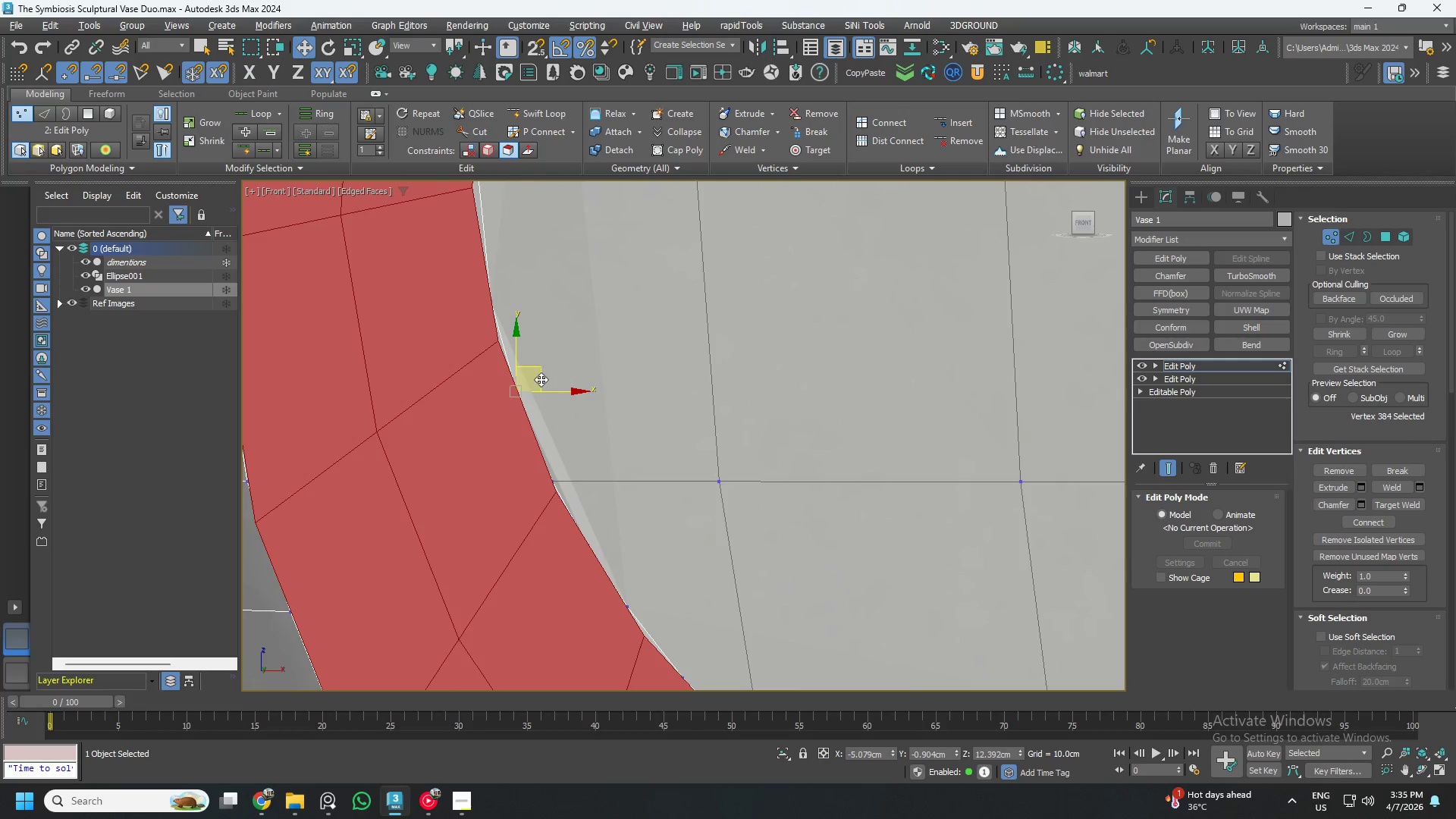 
scroll: coordinate [548, 316], scroll_direction: down, amount: 3.0
 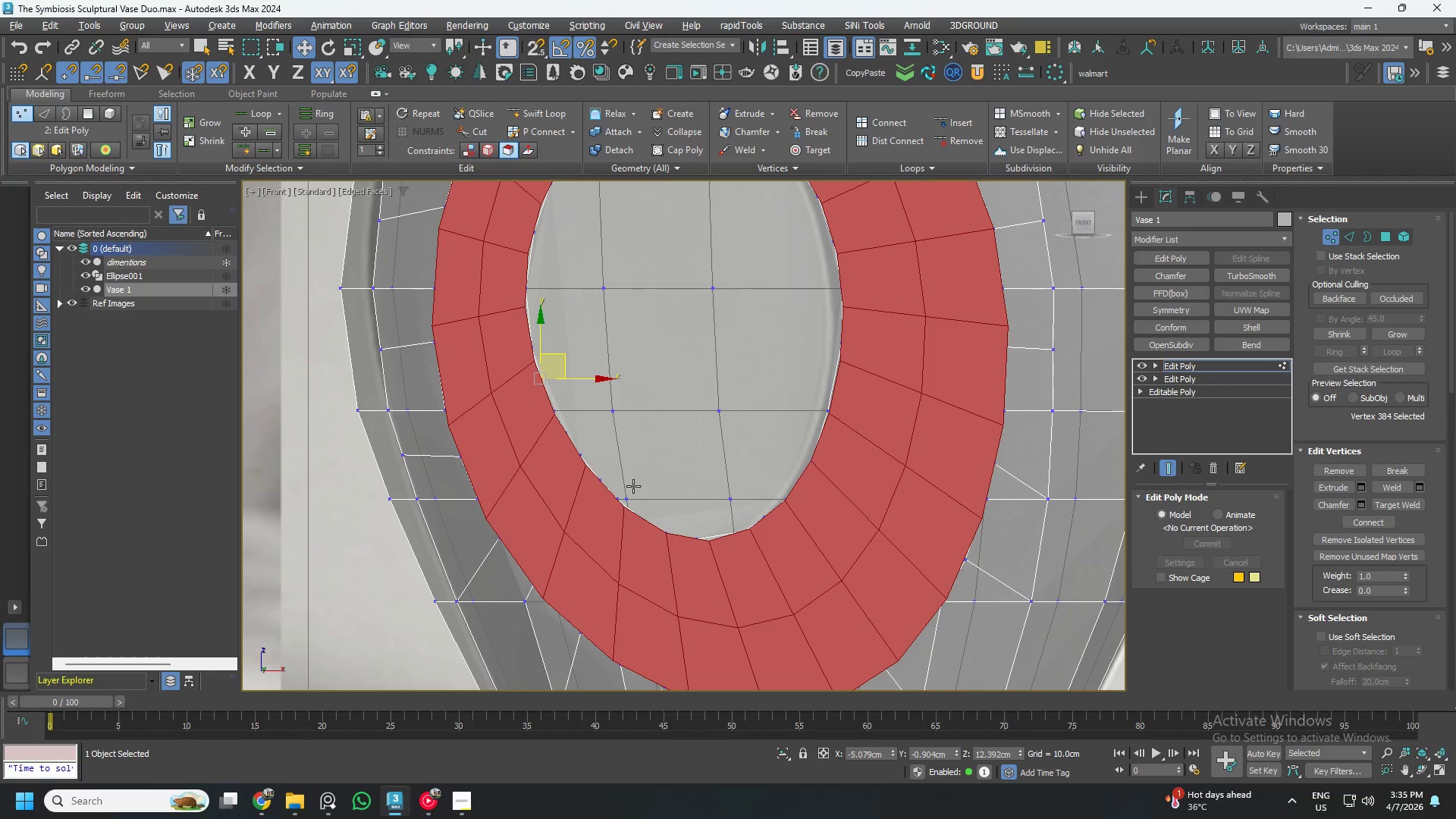 
scroll: coordinate [587, 477], scroll_direction: up, amount: 4.0
 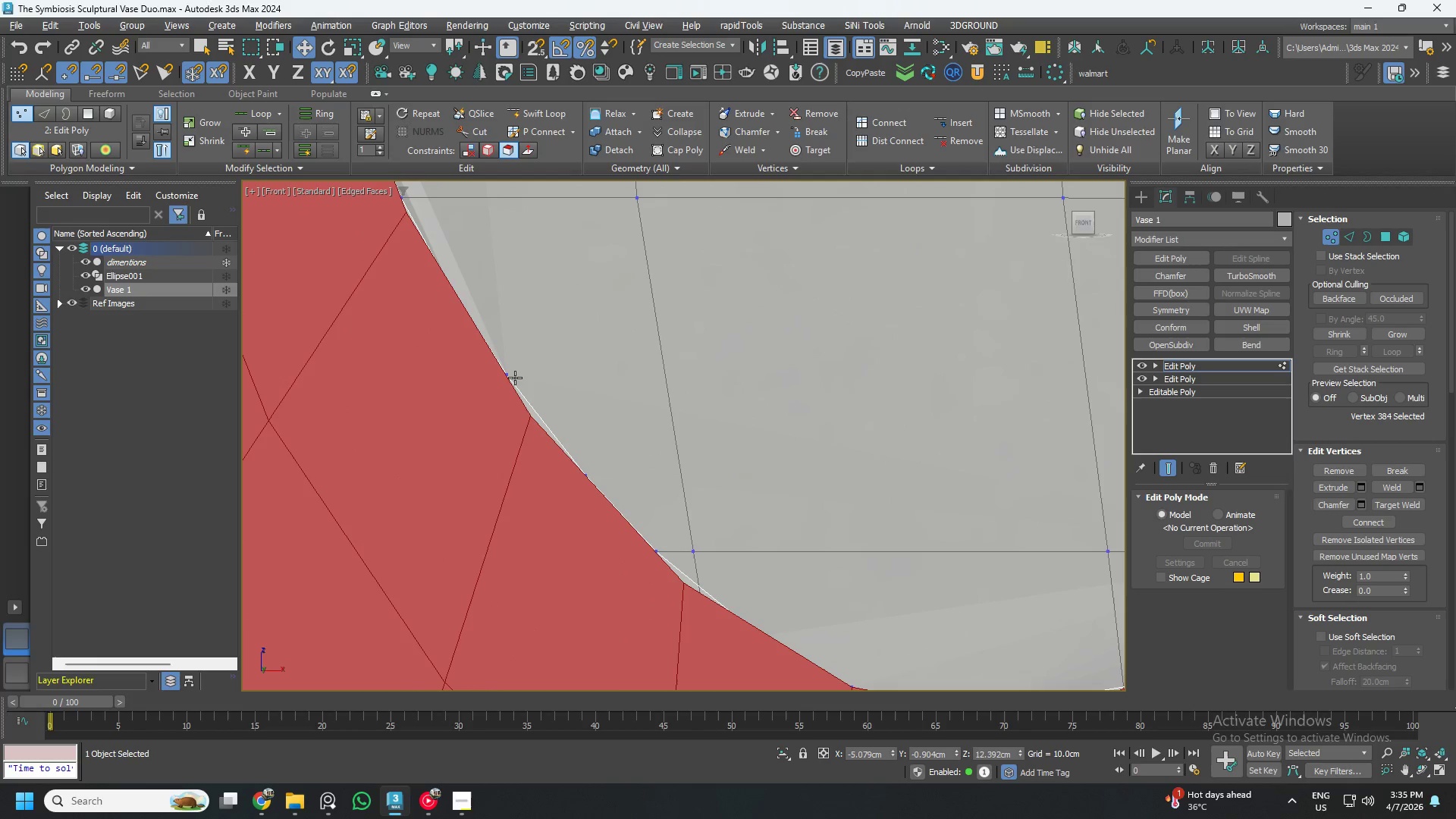 
scroll: coordinate [537, 400], scroll_direction: down, amount: 5.0
 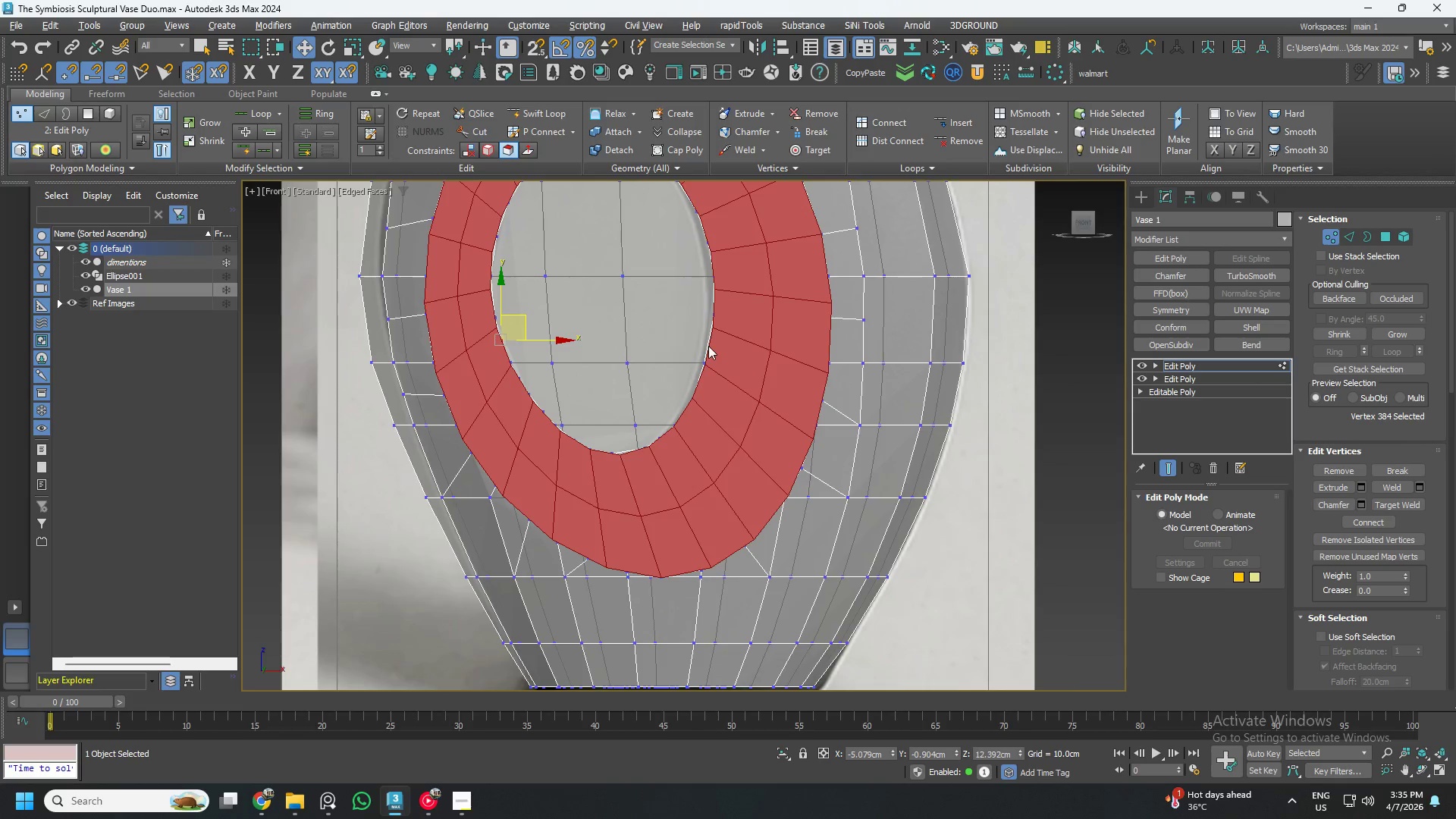 
scroll: coordinate [704, 338], scroll_direction: up, amount: 1.0
 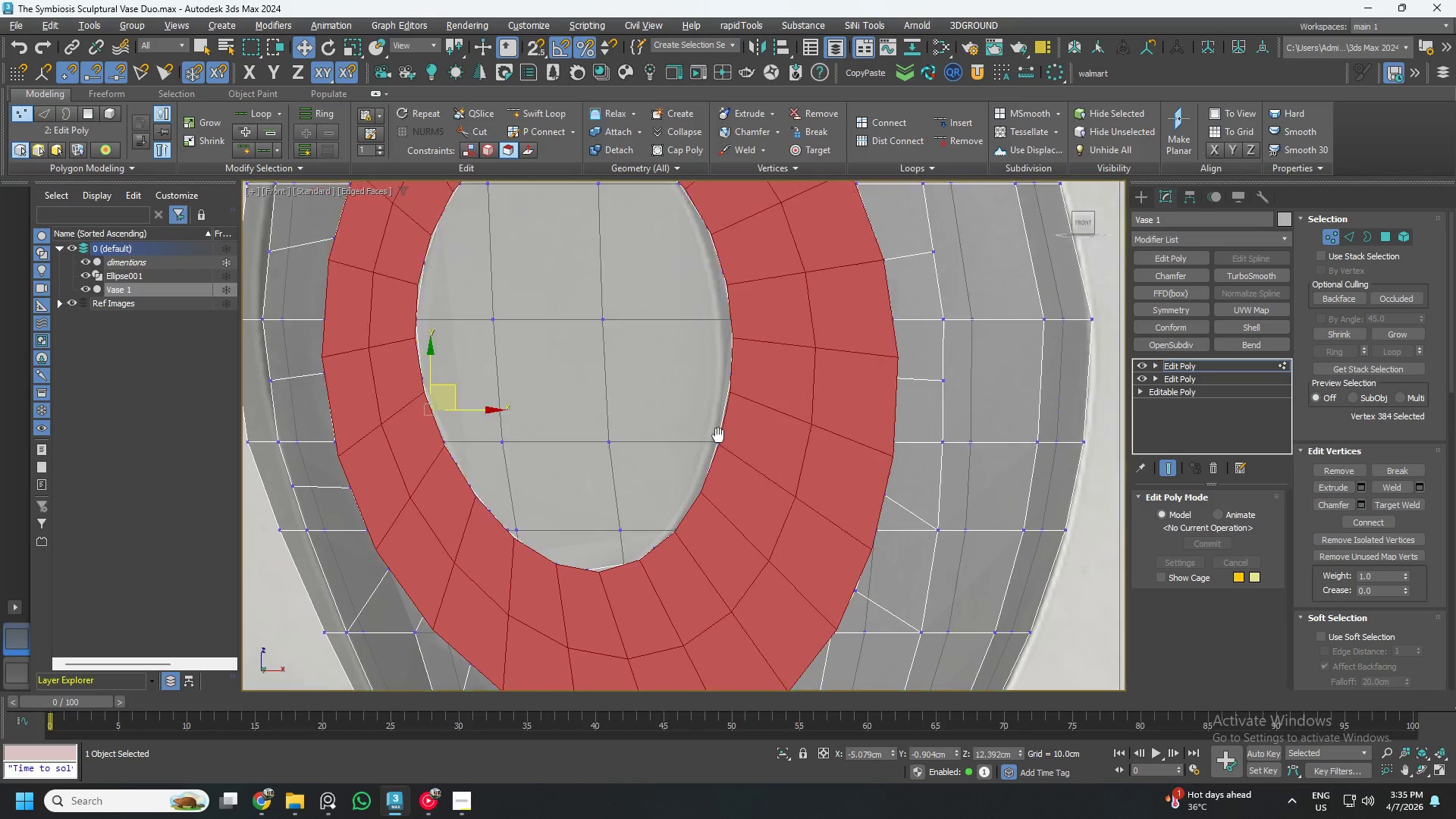 
scroll: coordinate [730, 480], scroll_direction: down, amount: 1.0
 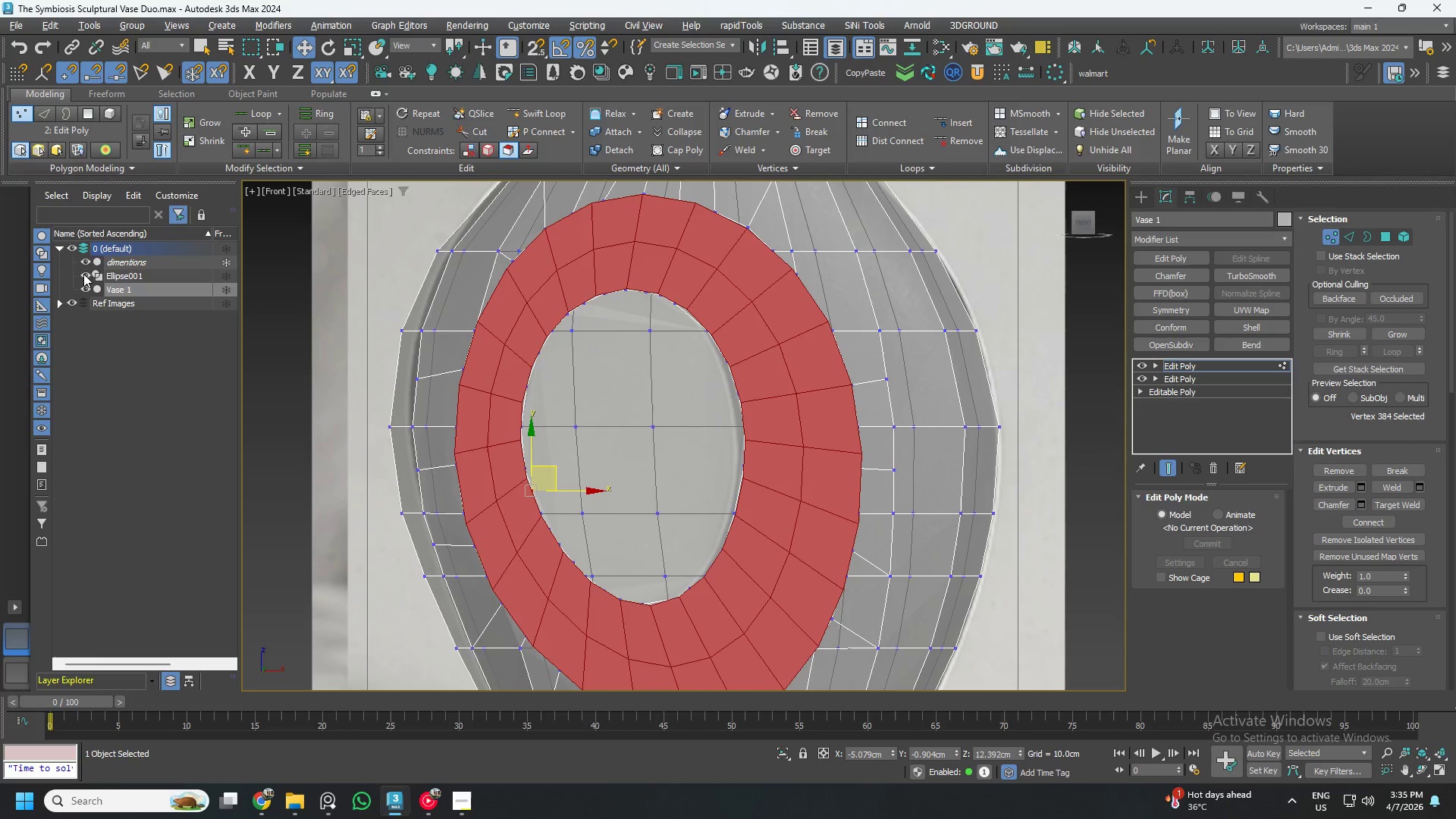 
left_click([85, 273])
 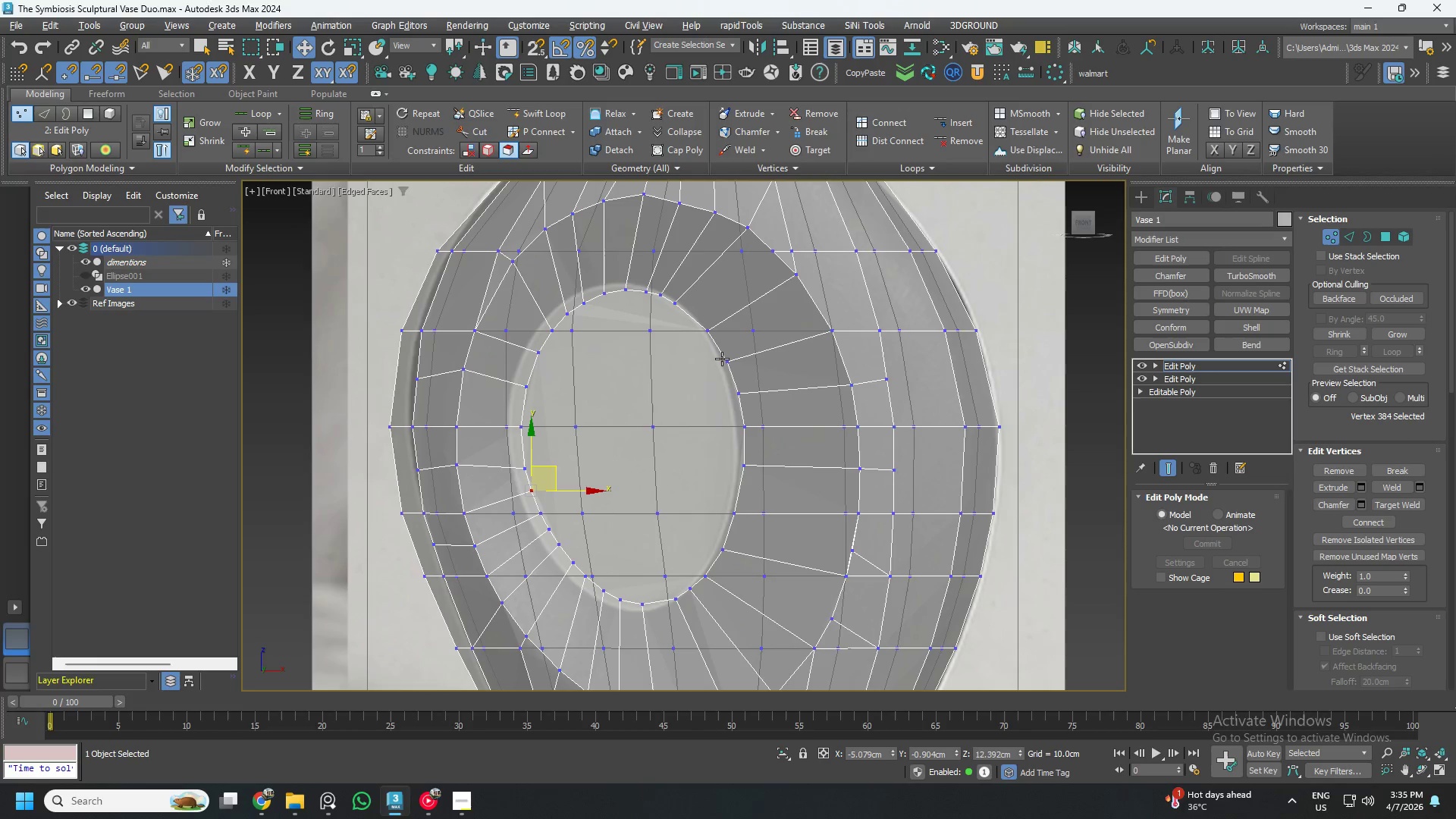 
hold_key(key=ControlLeft, duration=0.41)
 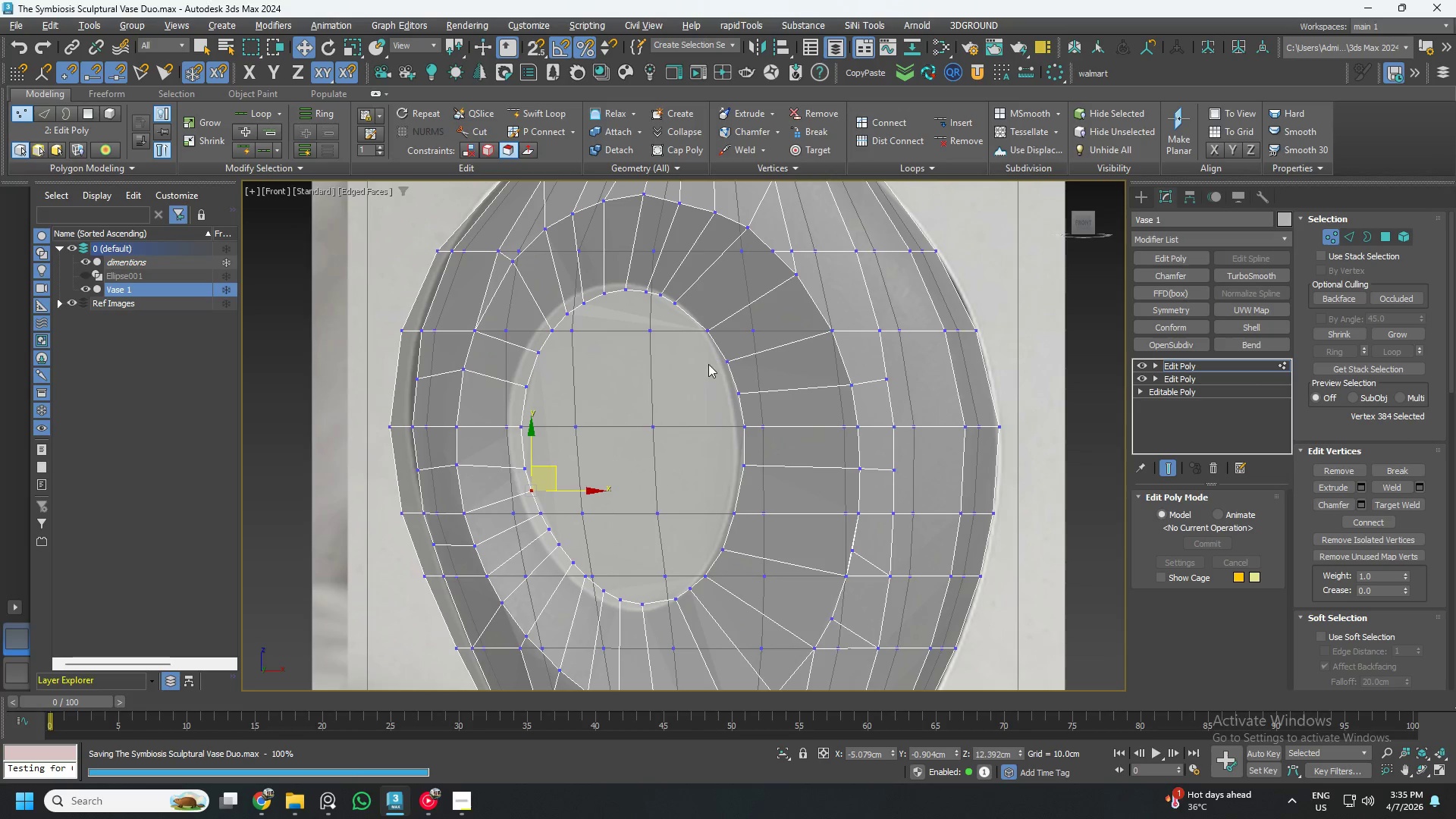 
key(S)
 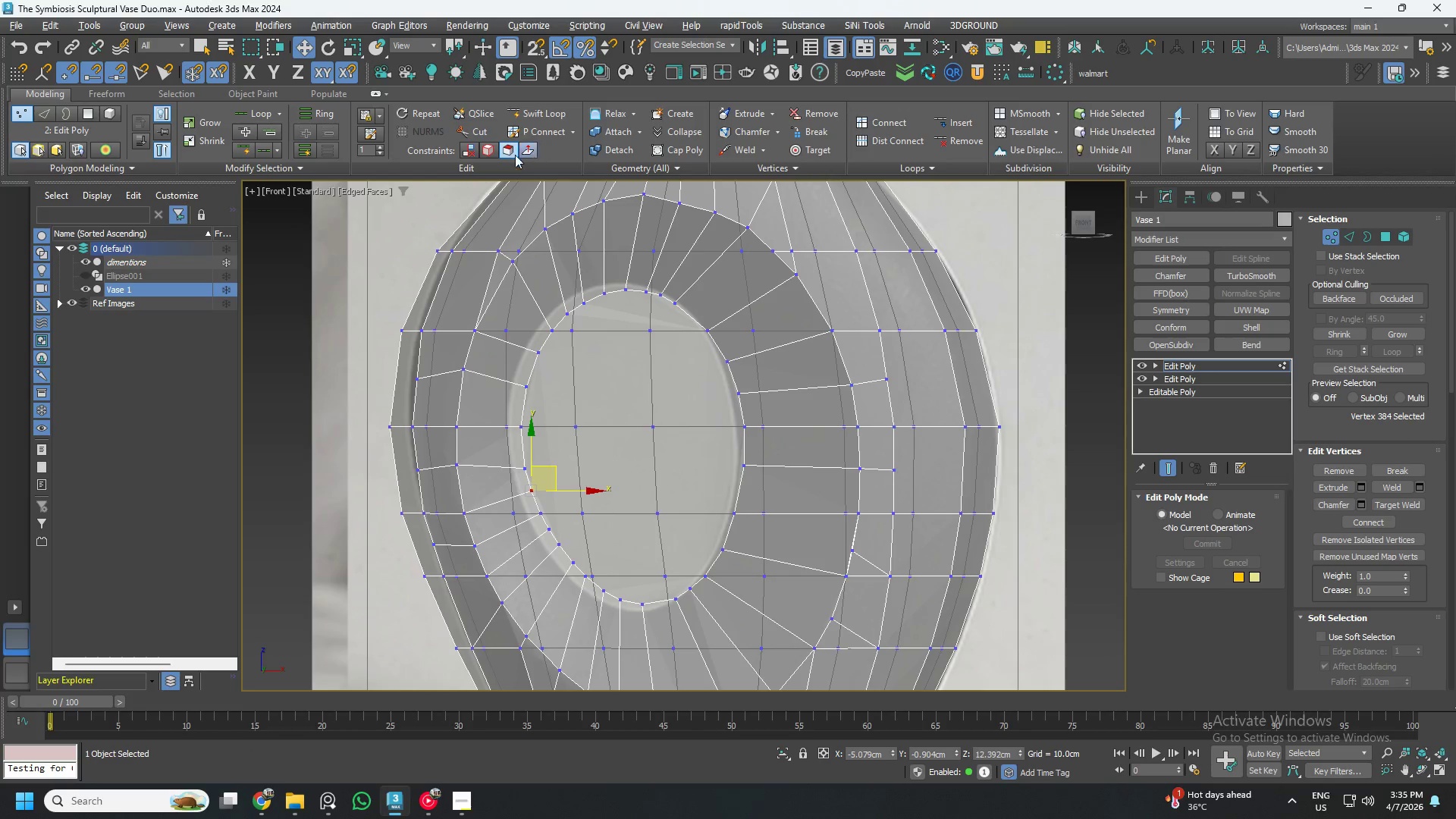 
left_click([486, 155])
 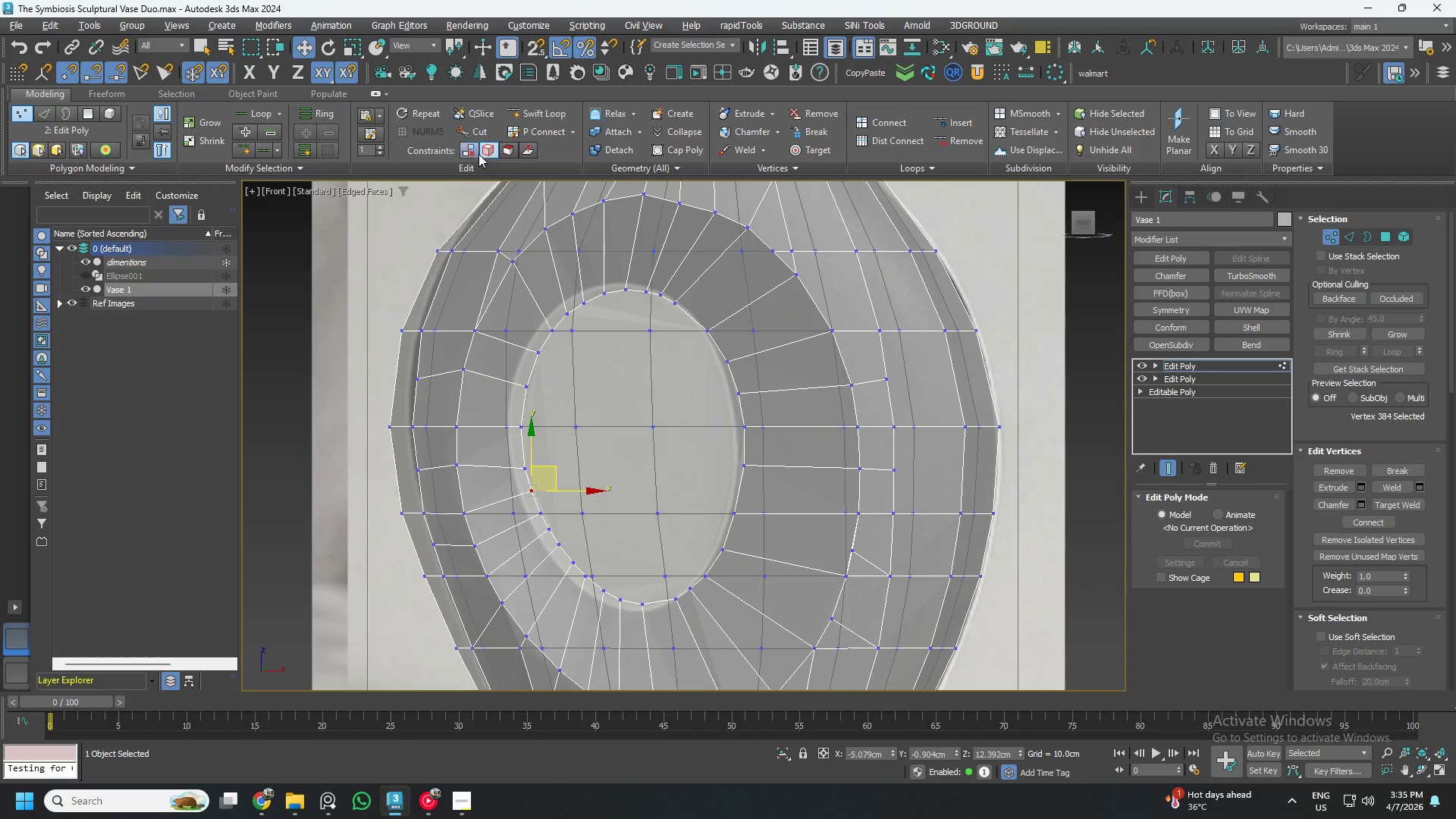 
left_click([472, 148])
 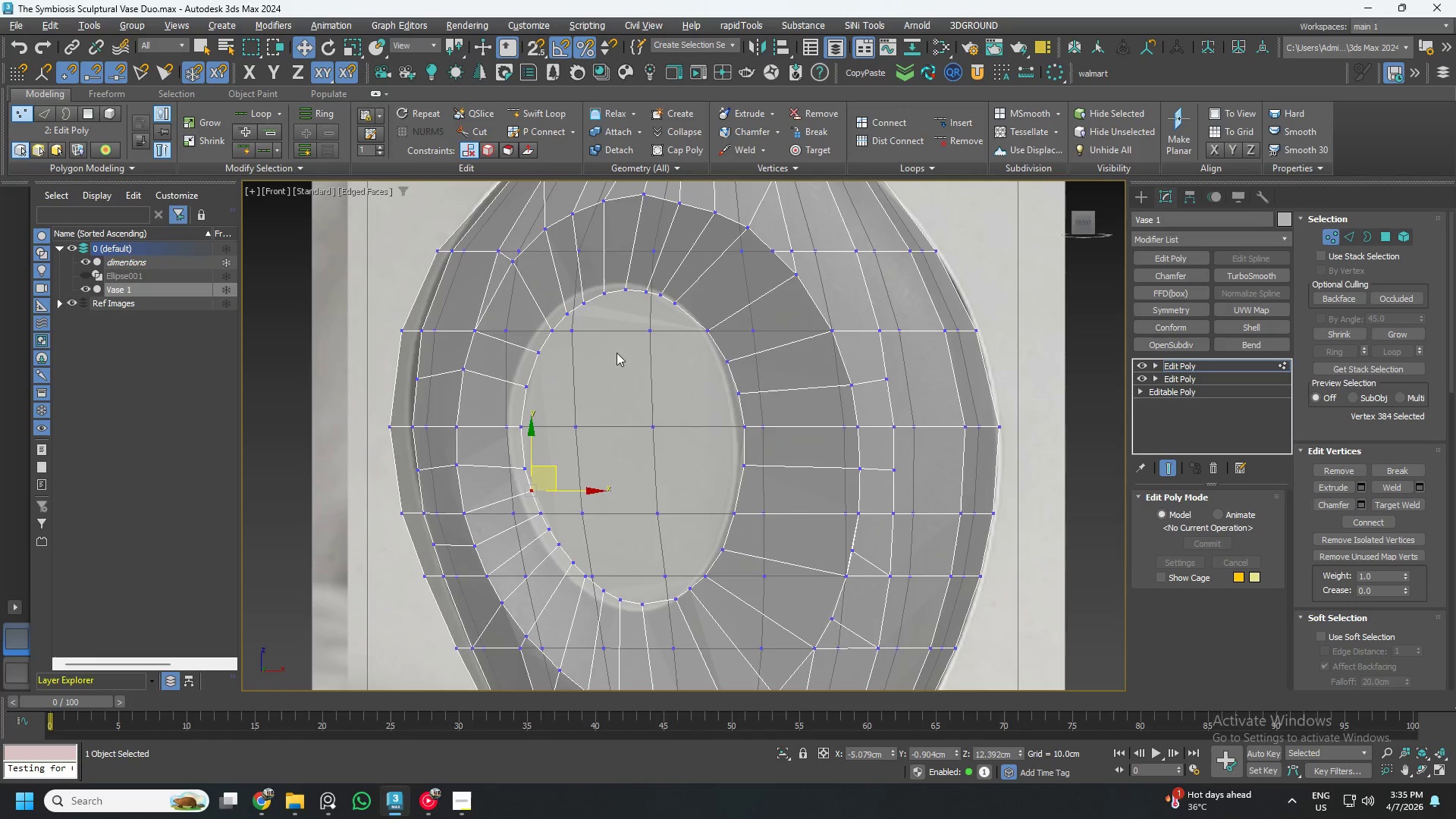 
hold_key(key=AltLeft, duration=1.5)
 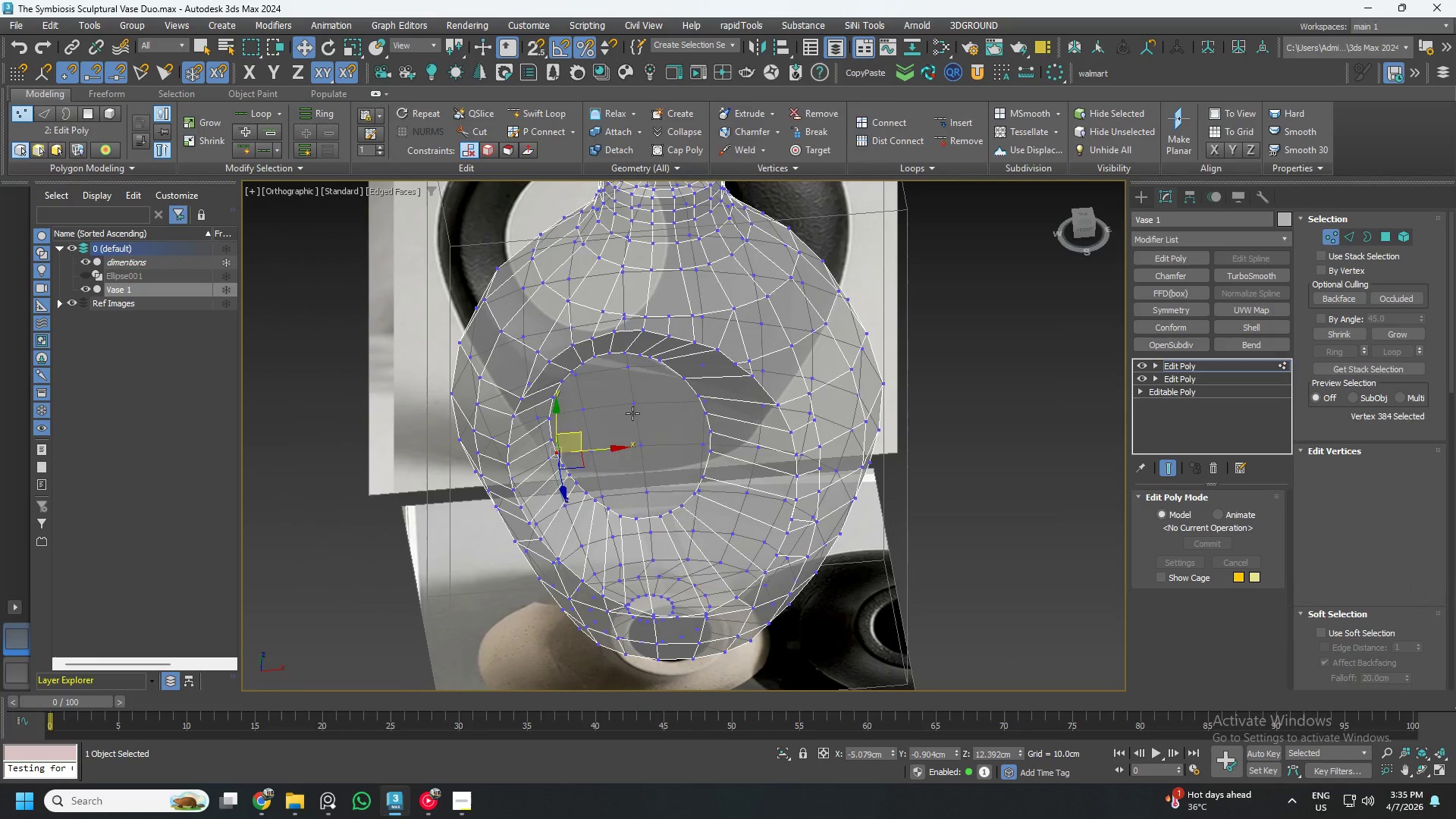 
scroll: coordinate [617, 361], scroll_direction: down, amount: 1.0
 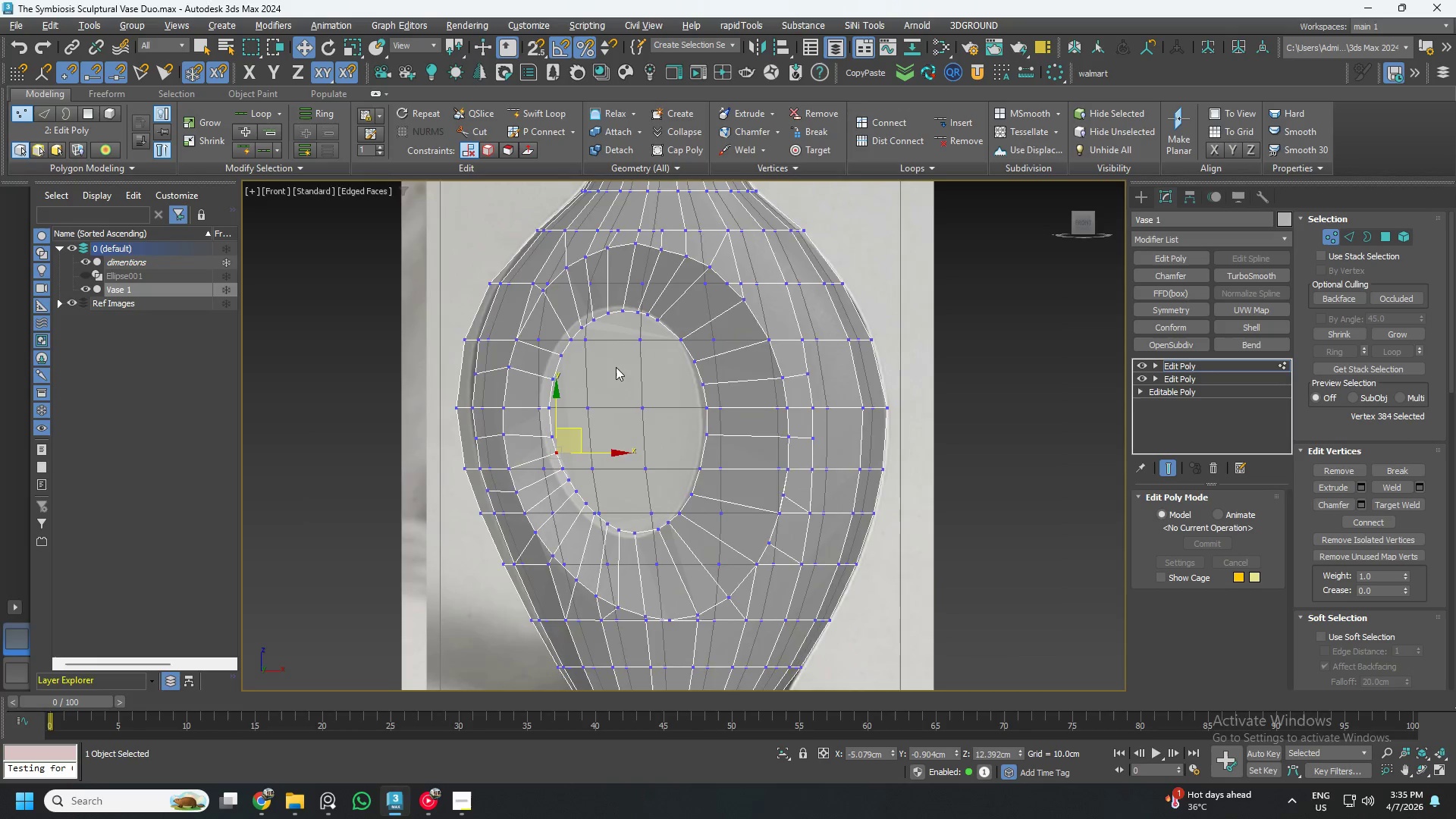 
key(Alt+AltLeft)
 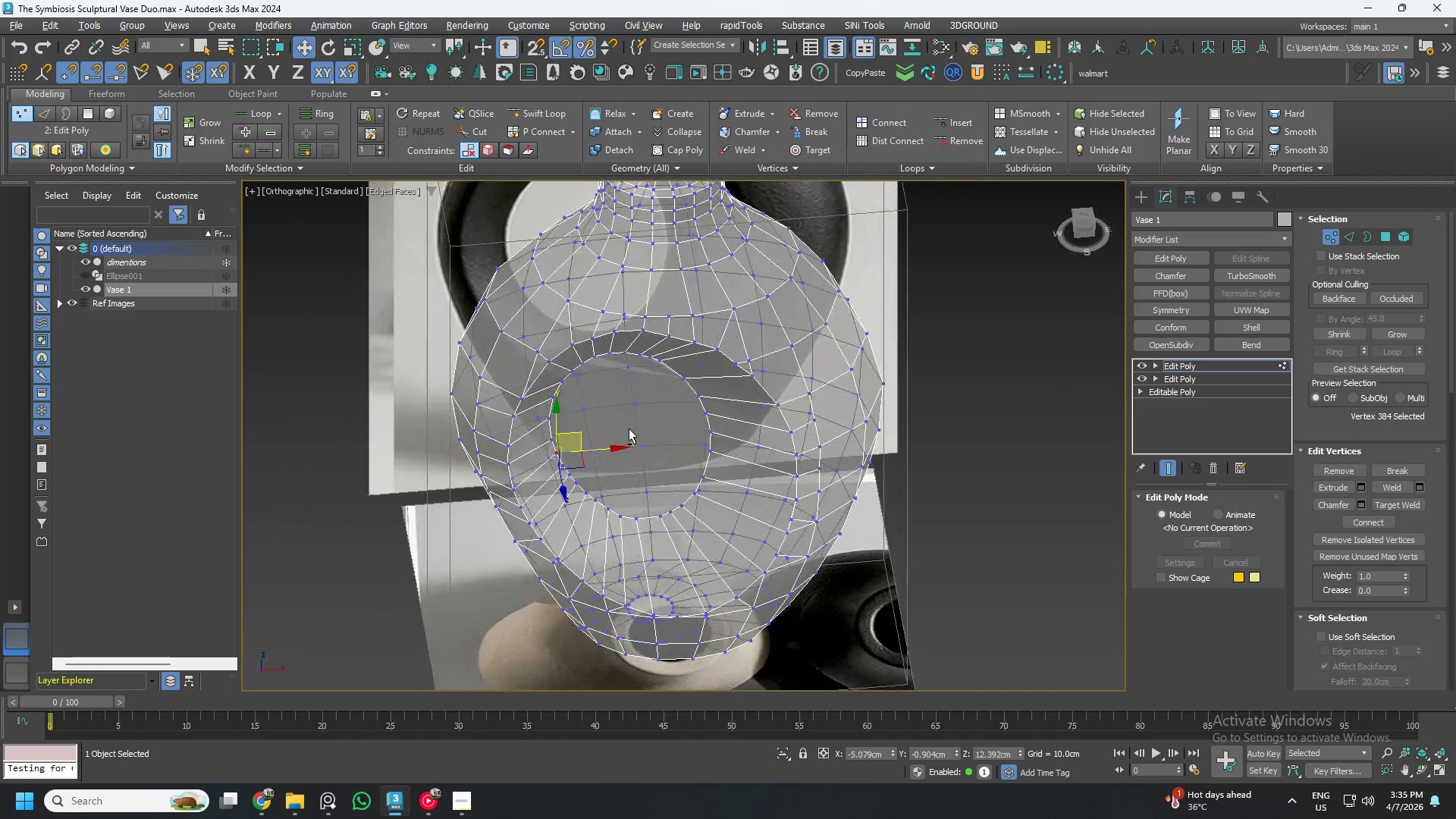 
key(Alt+AltLeft)
 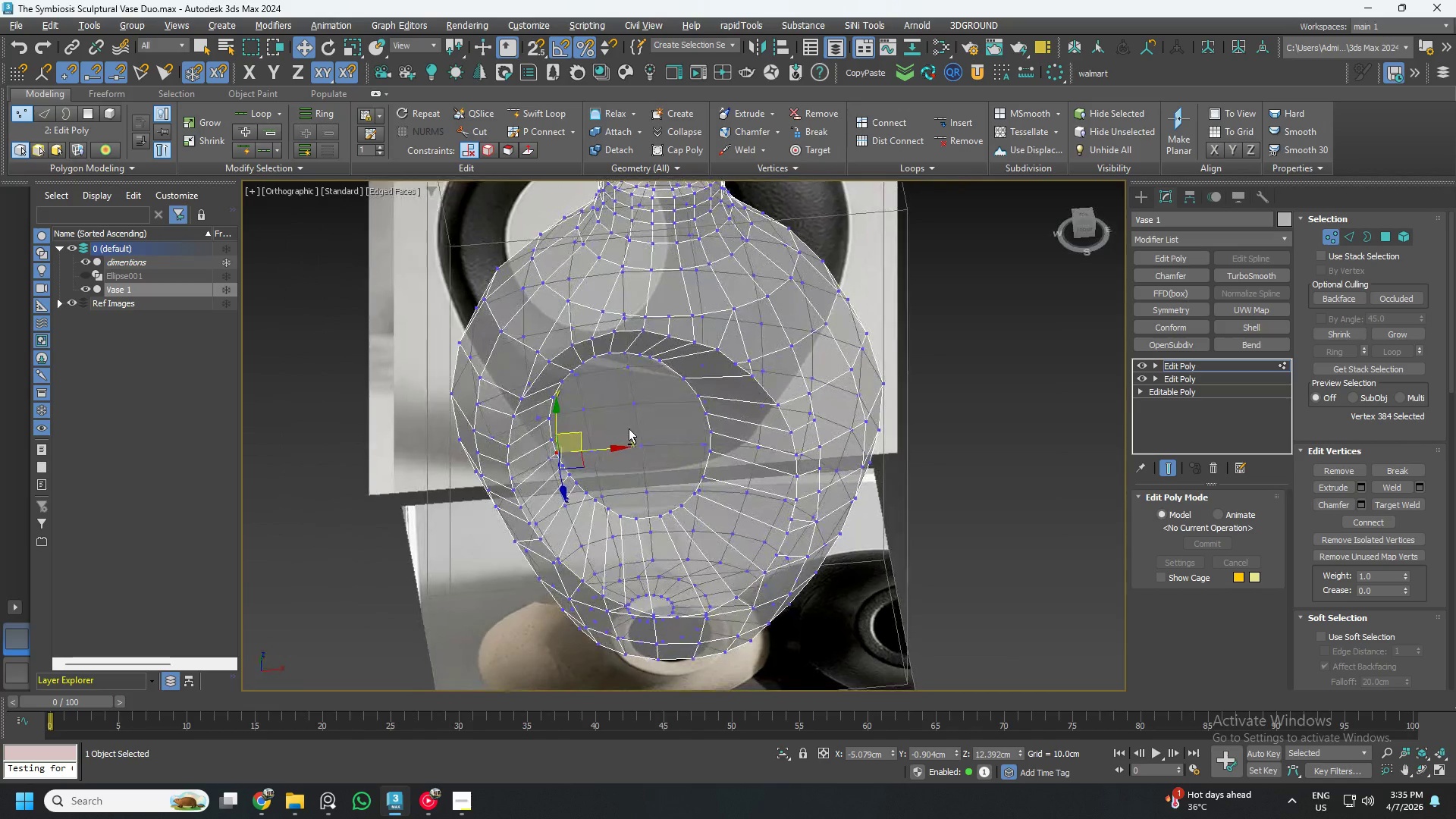 
key(Alt+AltLeft)
 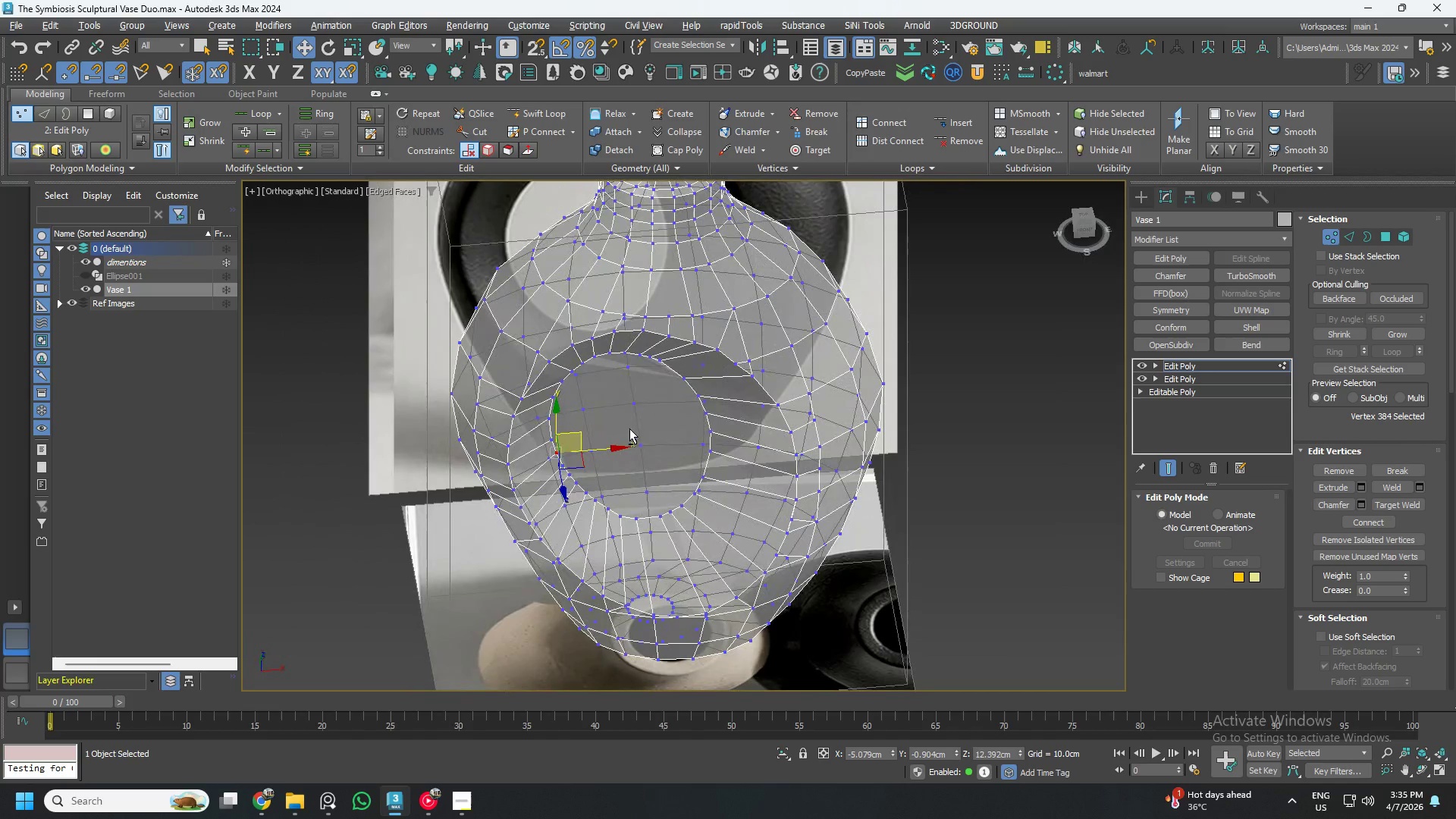 
key(Alt+AltLeft)
 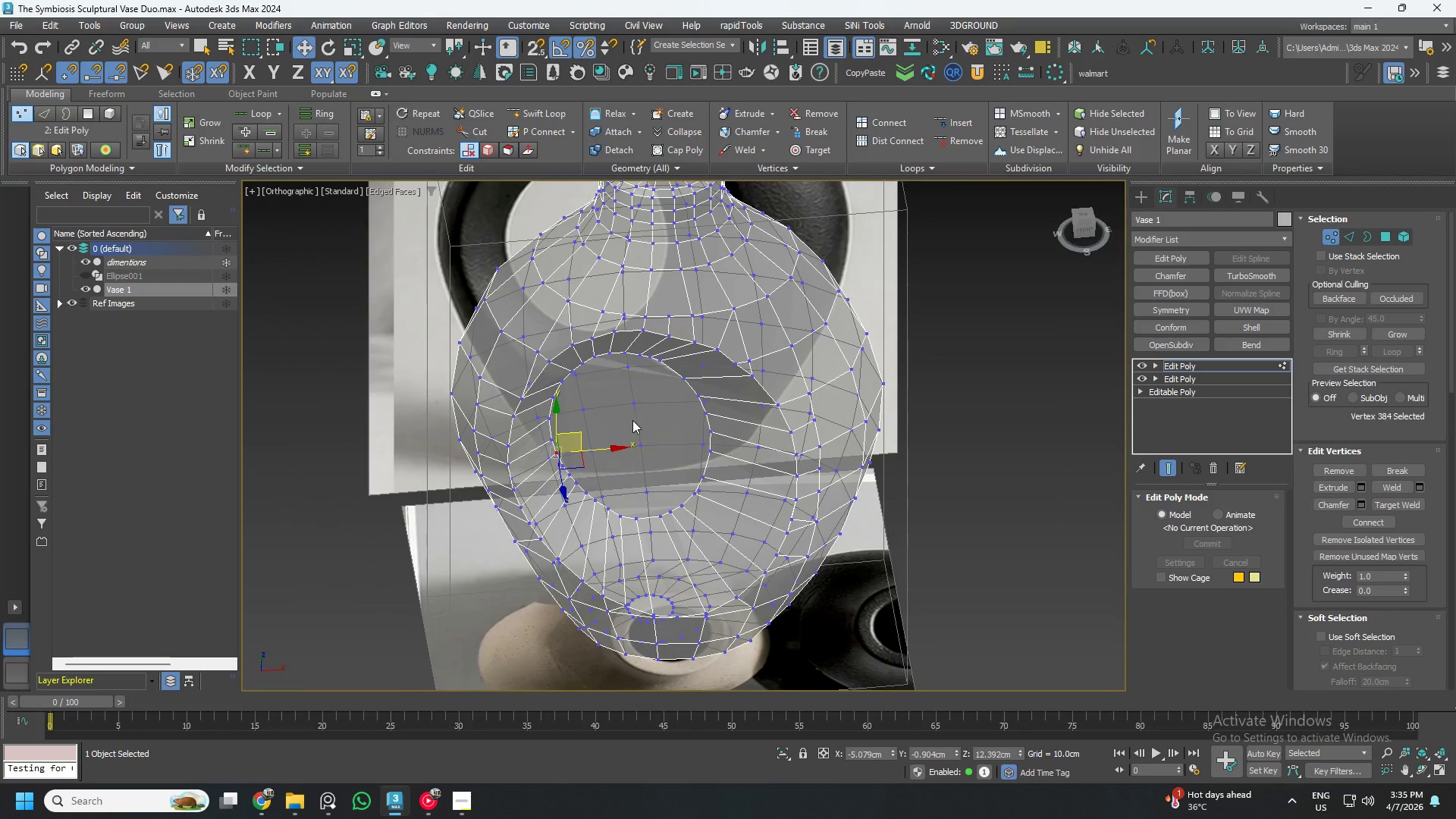 
key(4)
 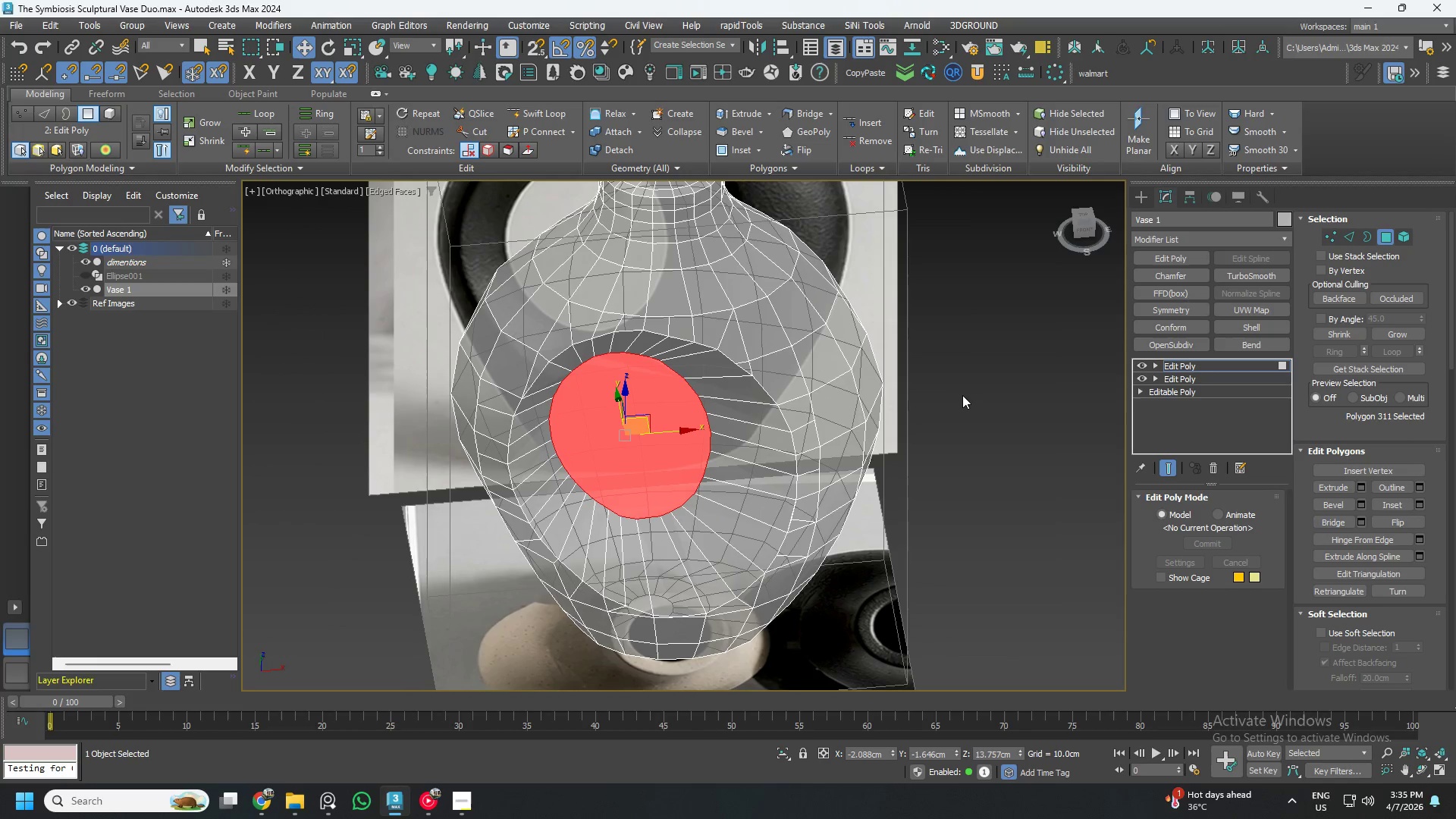 
key(Control+ControlLeft)
 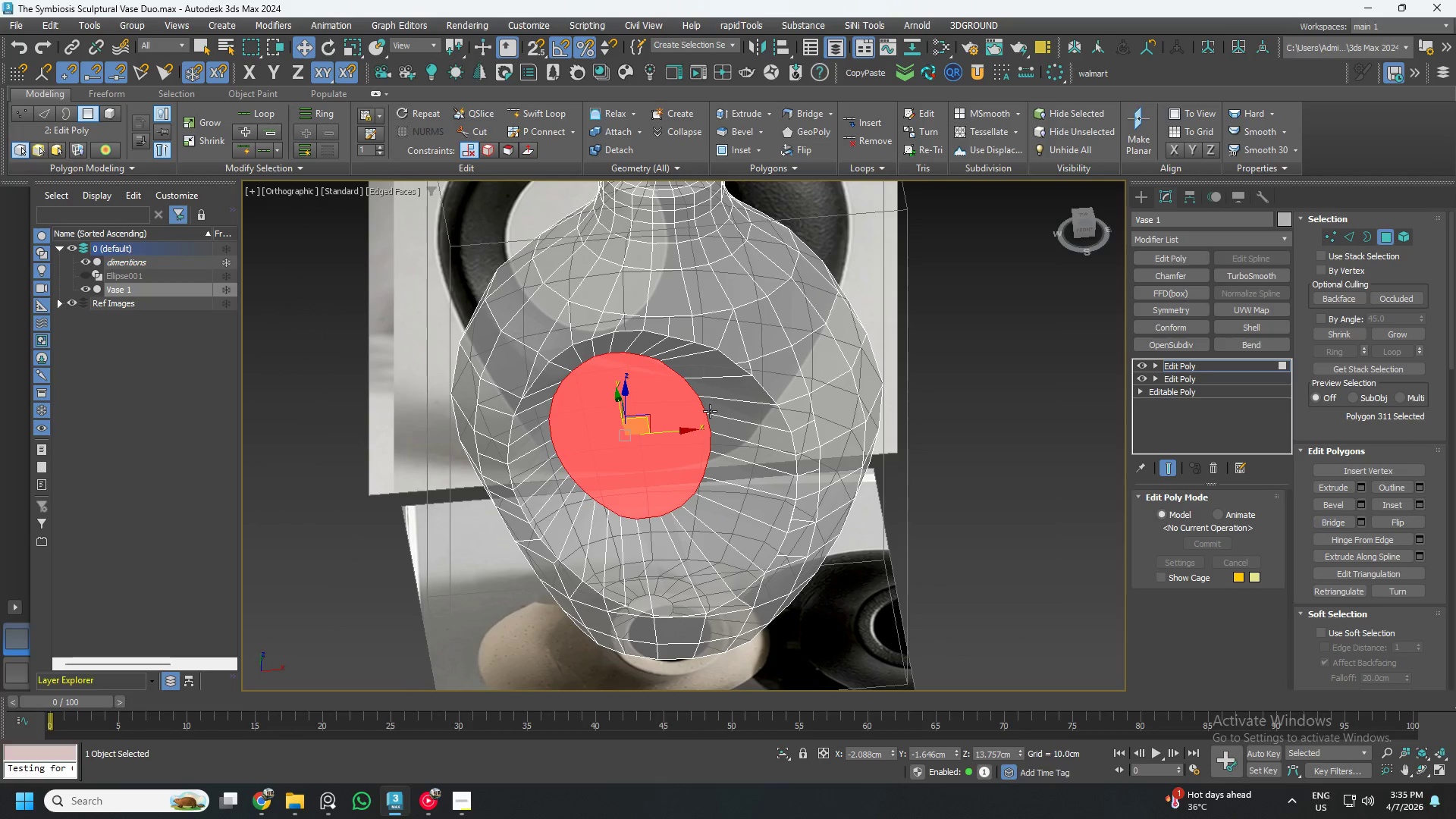 
key(Control+S)
 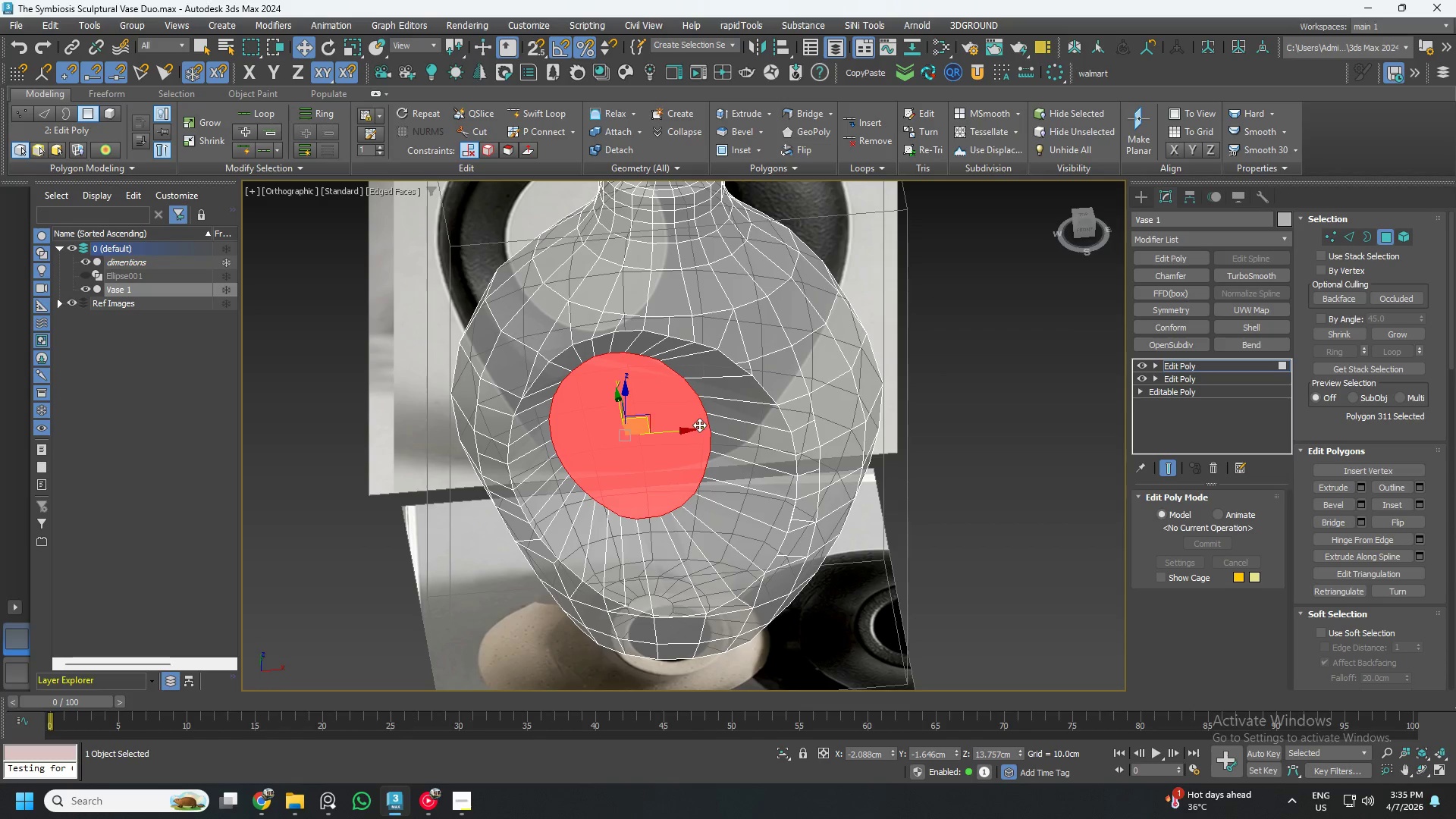 
wait(5.73)
 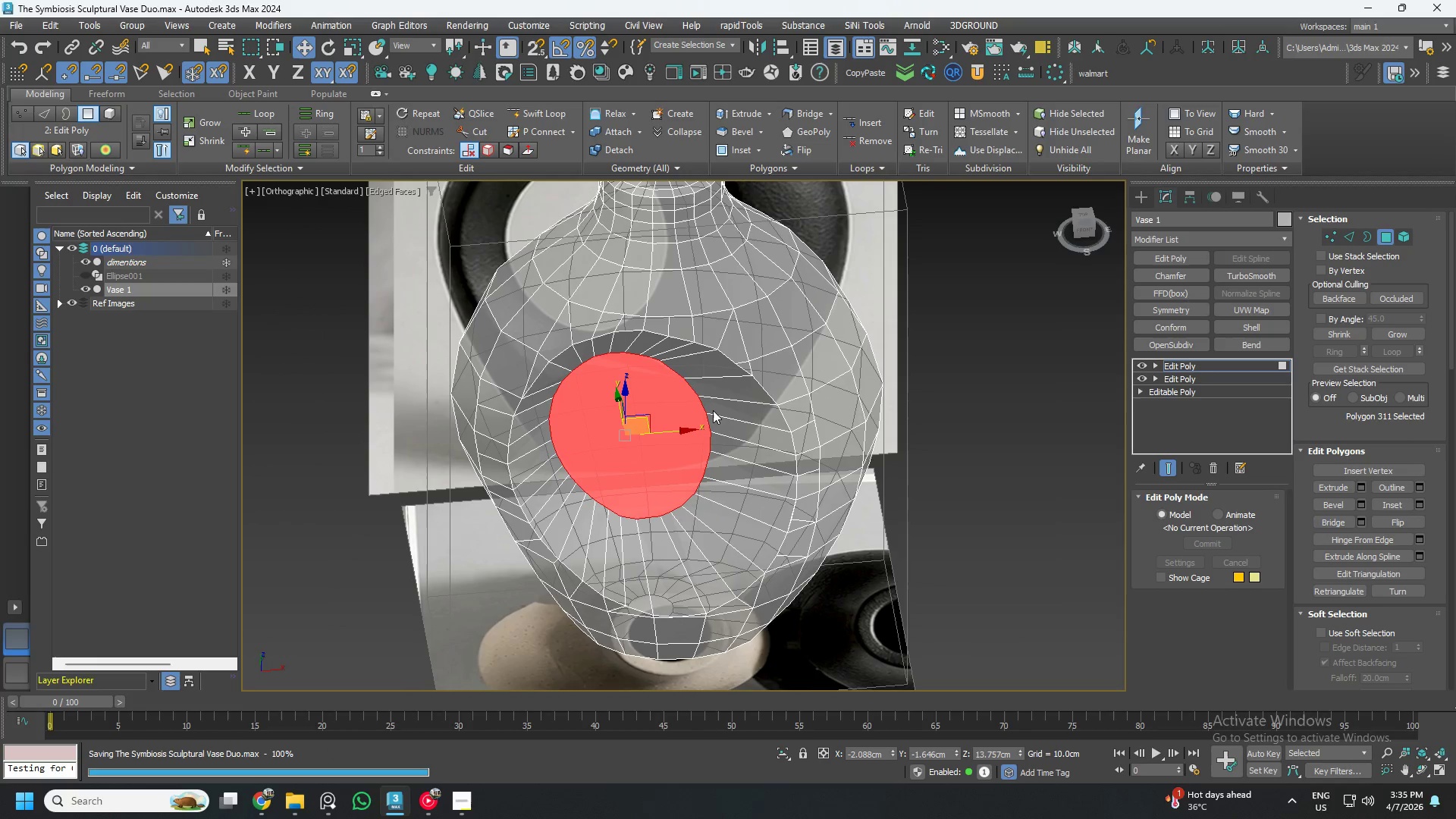 
hold_key(key=AltLeft, duration=1.03)
 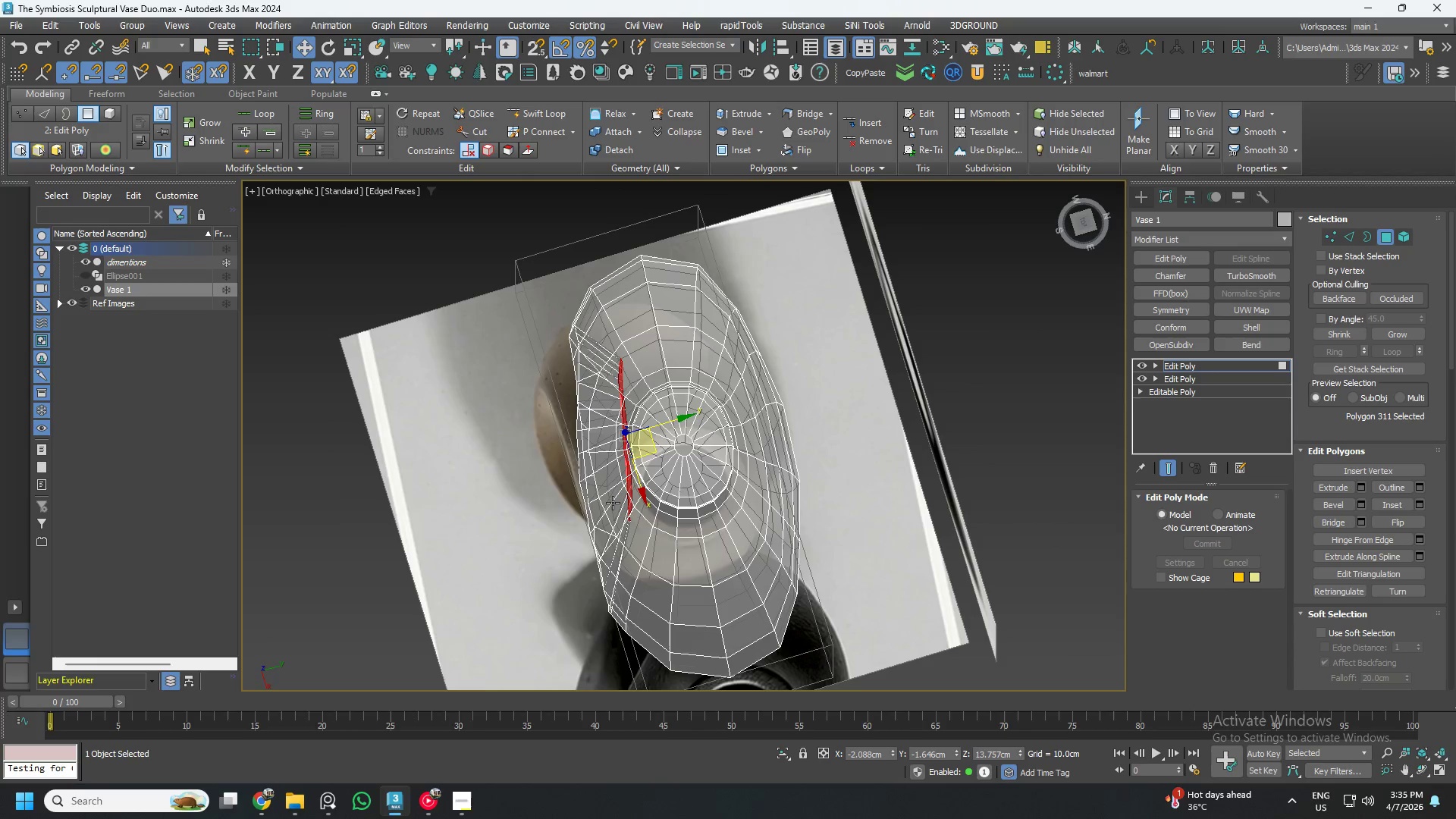 
hold_key(key=AltLeft, duration=0.78)
 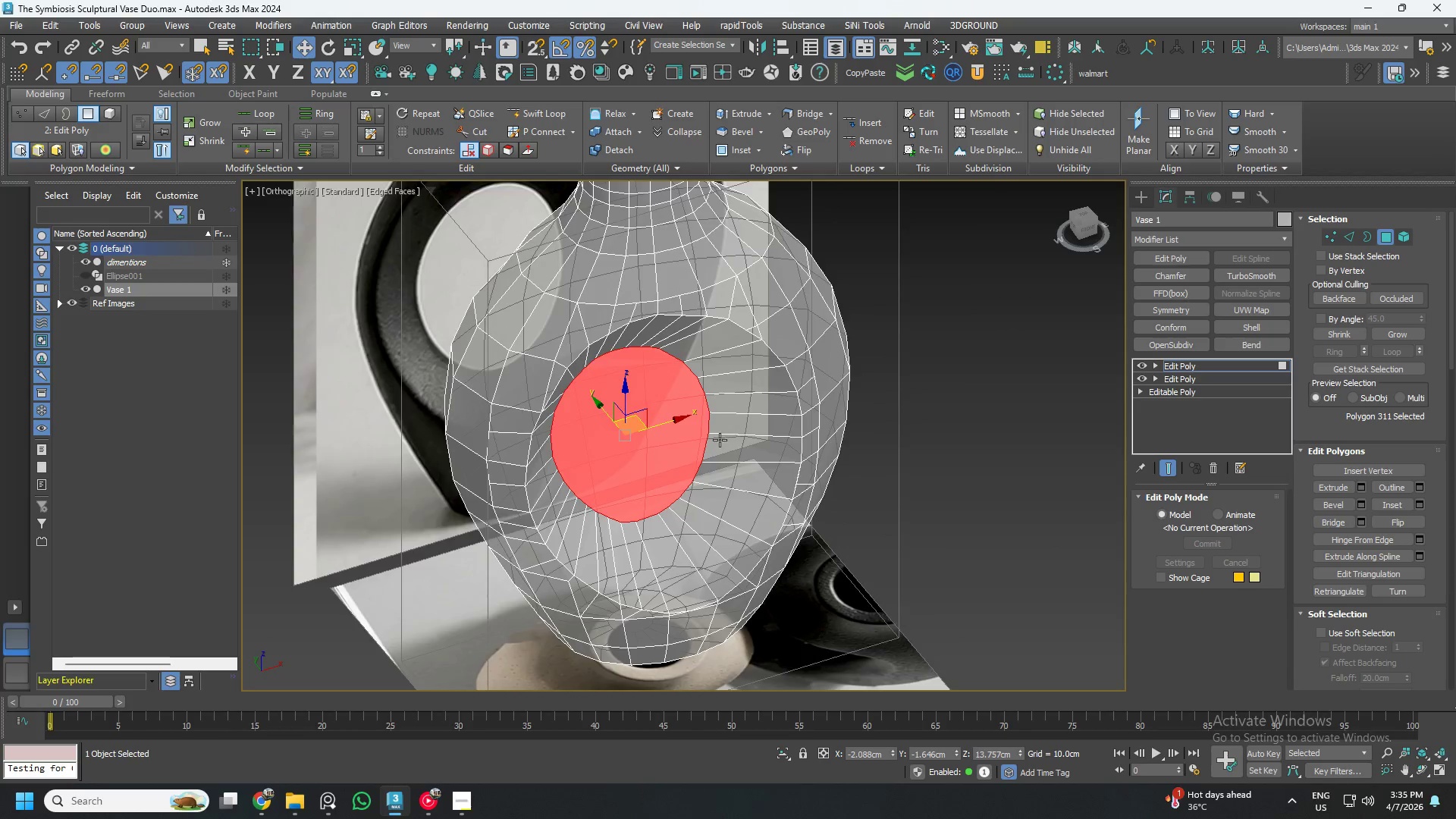 
hold_key(key=AltLeft, duration=0.5)
 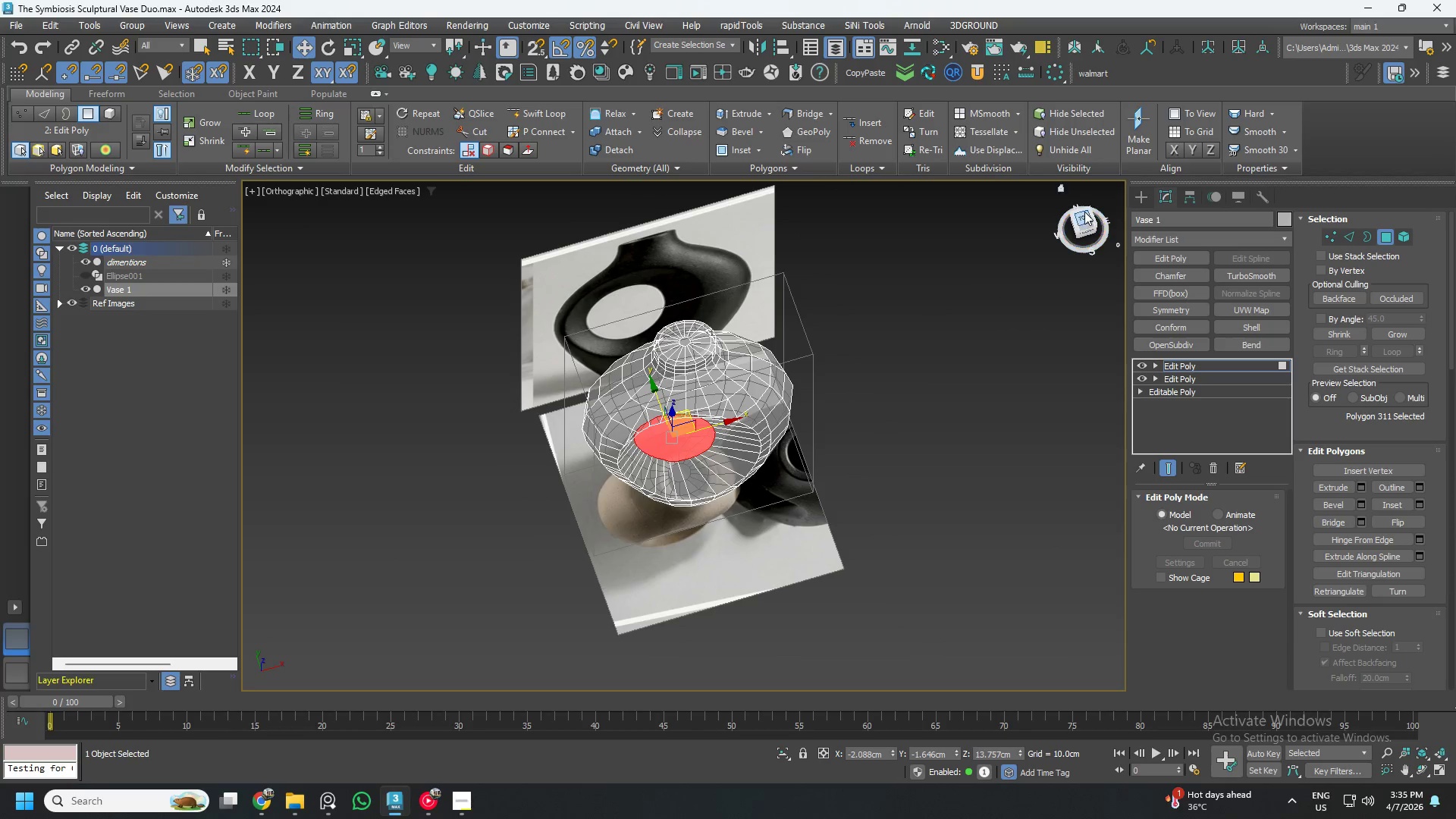 
scroll: coordinate [716, 441], scroll_direction: down, amount: 2.0
 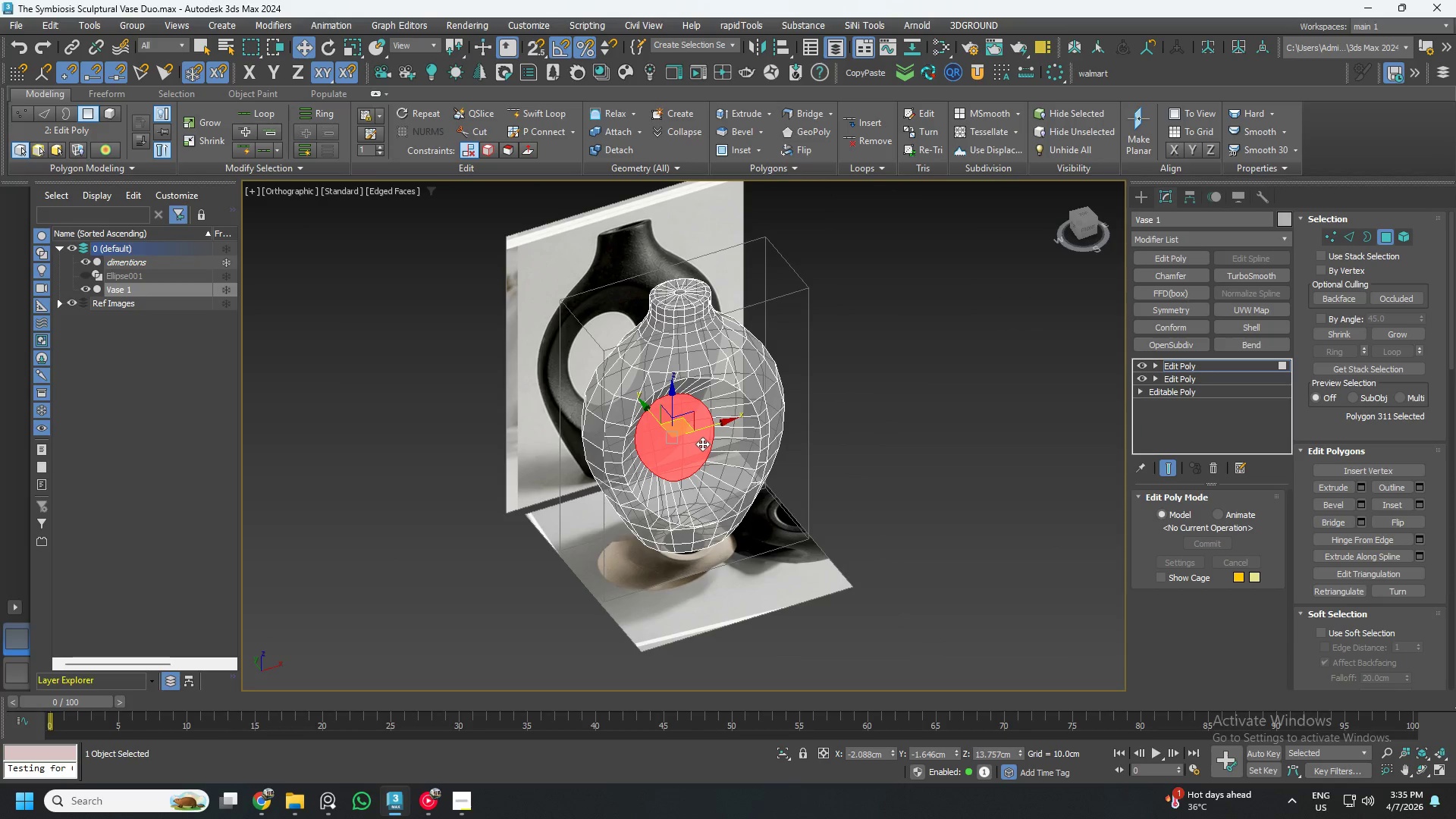 
left_click([1084, 212])
 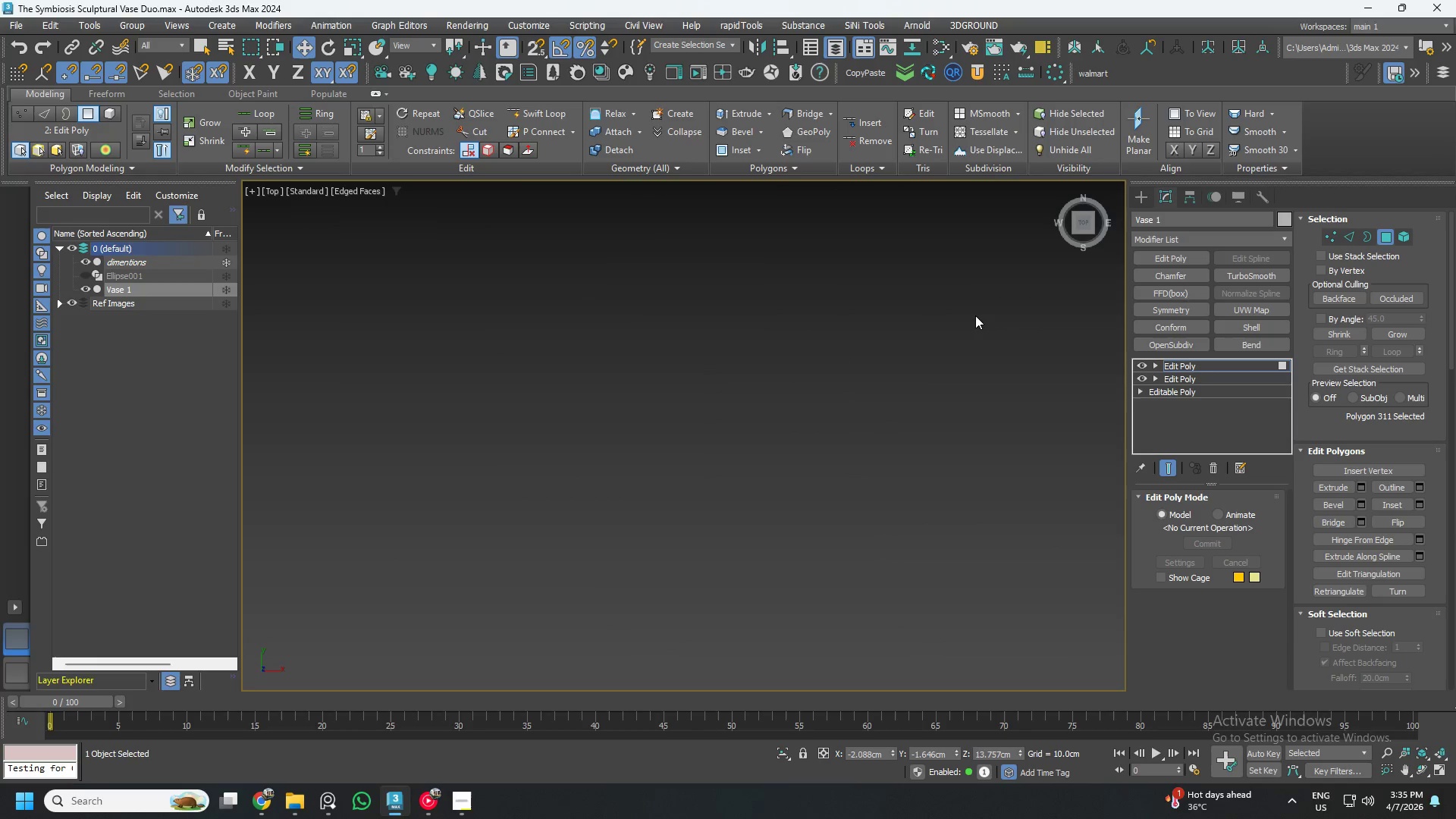 
key(Z)
 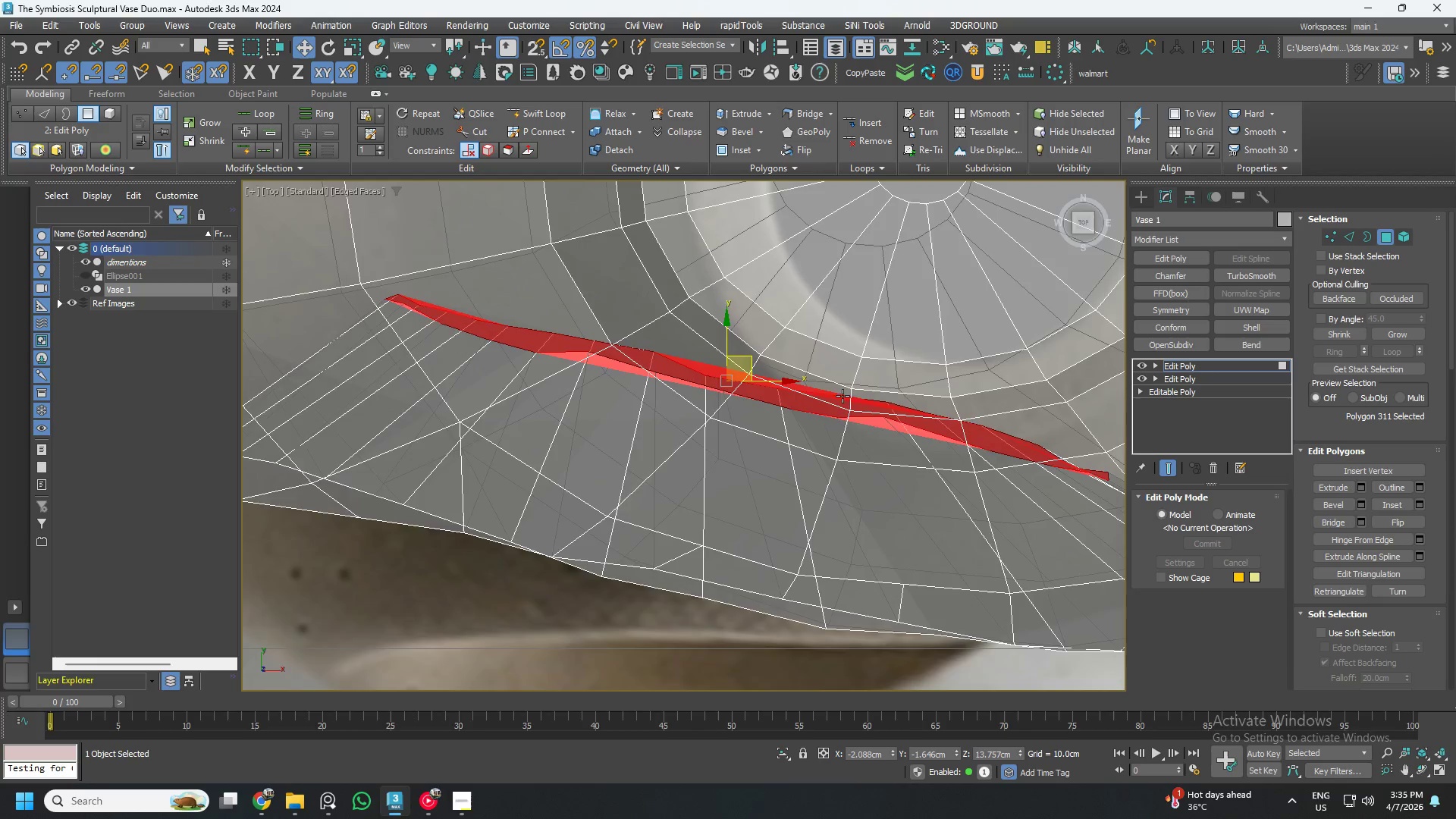 
scroll: coordinate [834, 400], scroll_direction: down, amount: 3.0
 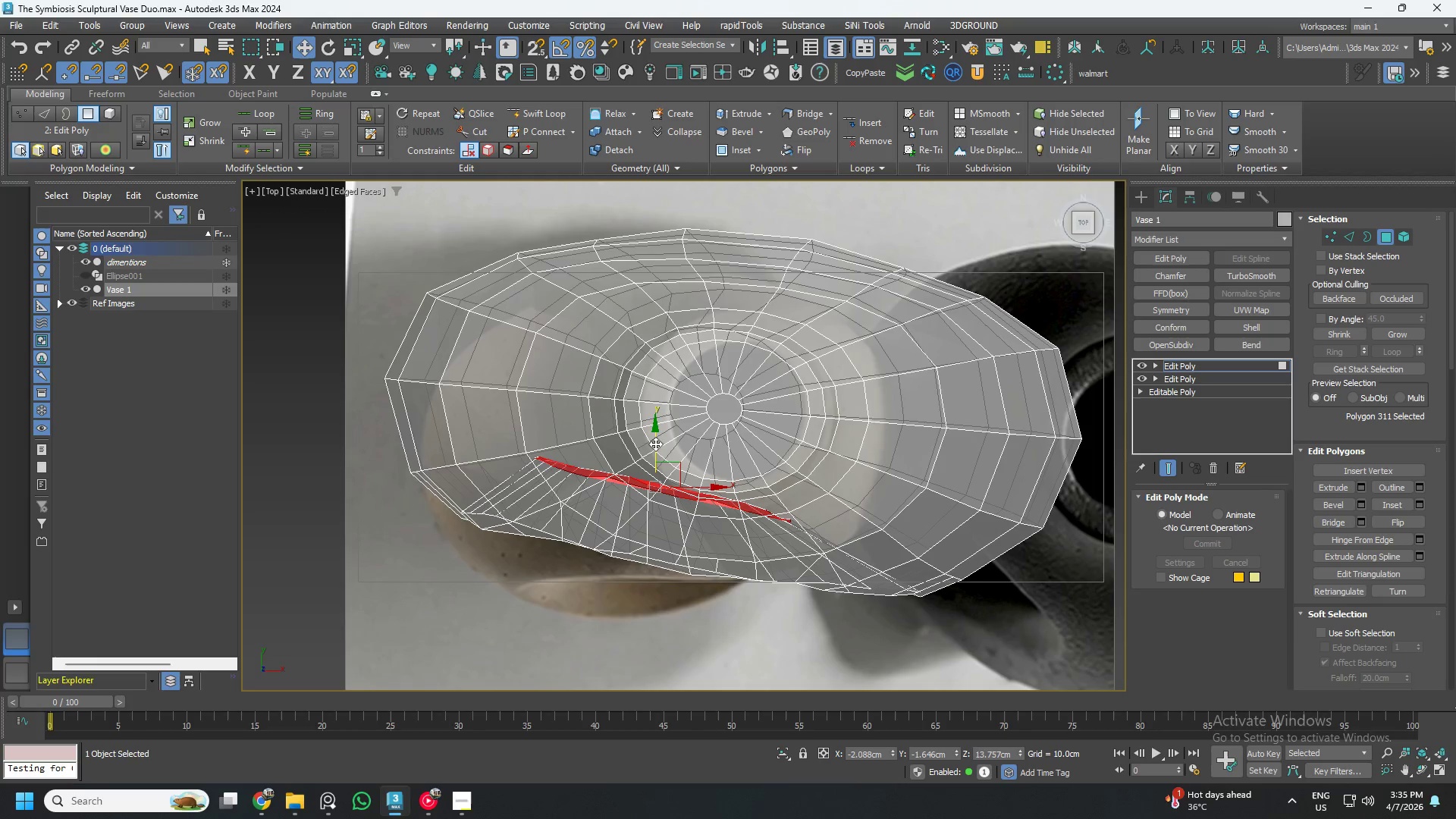 
key(R)
 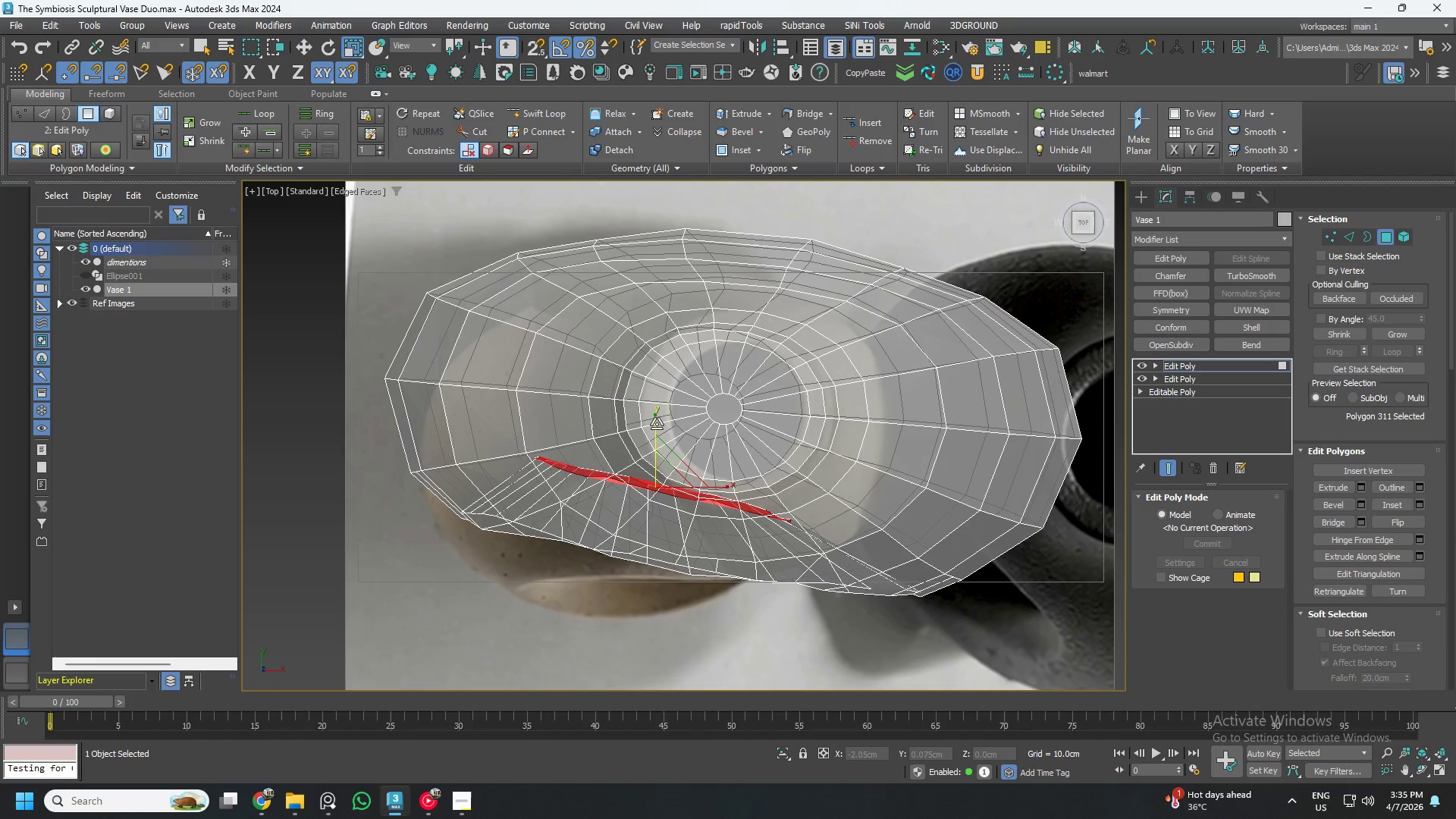 
left_click_drag(start_coordinate=[657, 424], to_coordinate=[171, 187])
 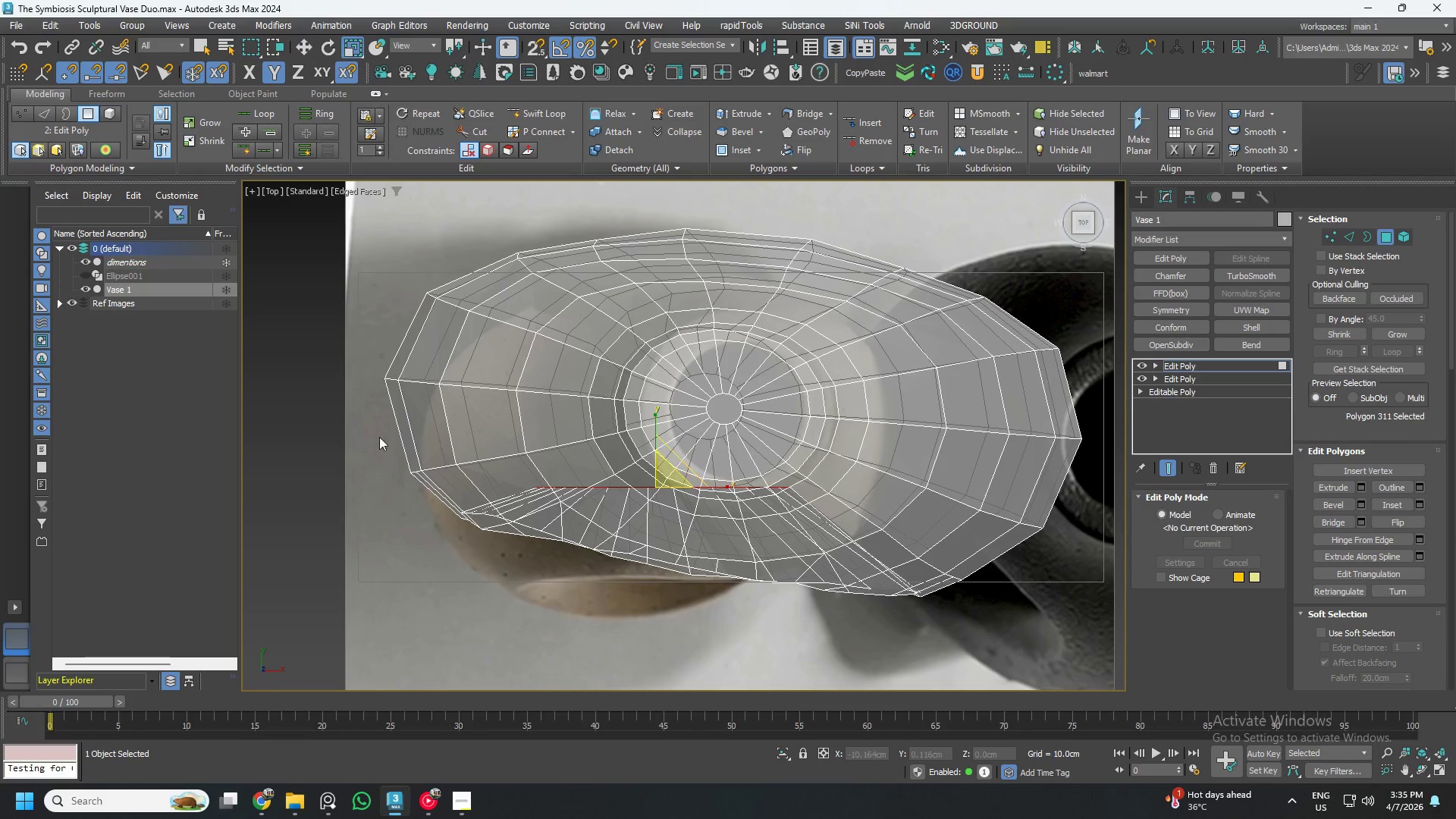 
key(W)
 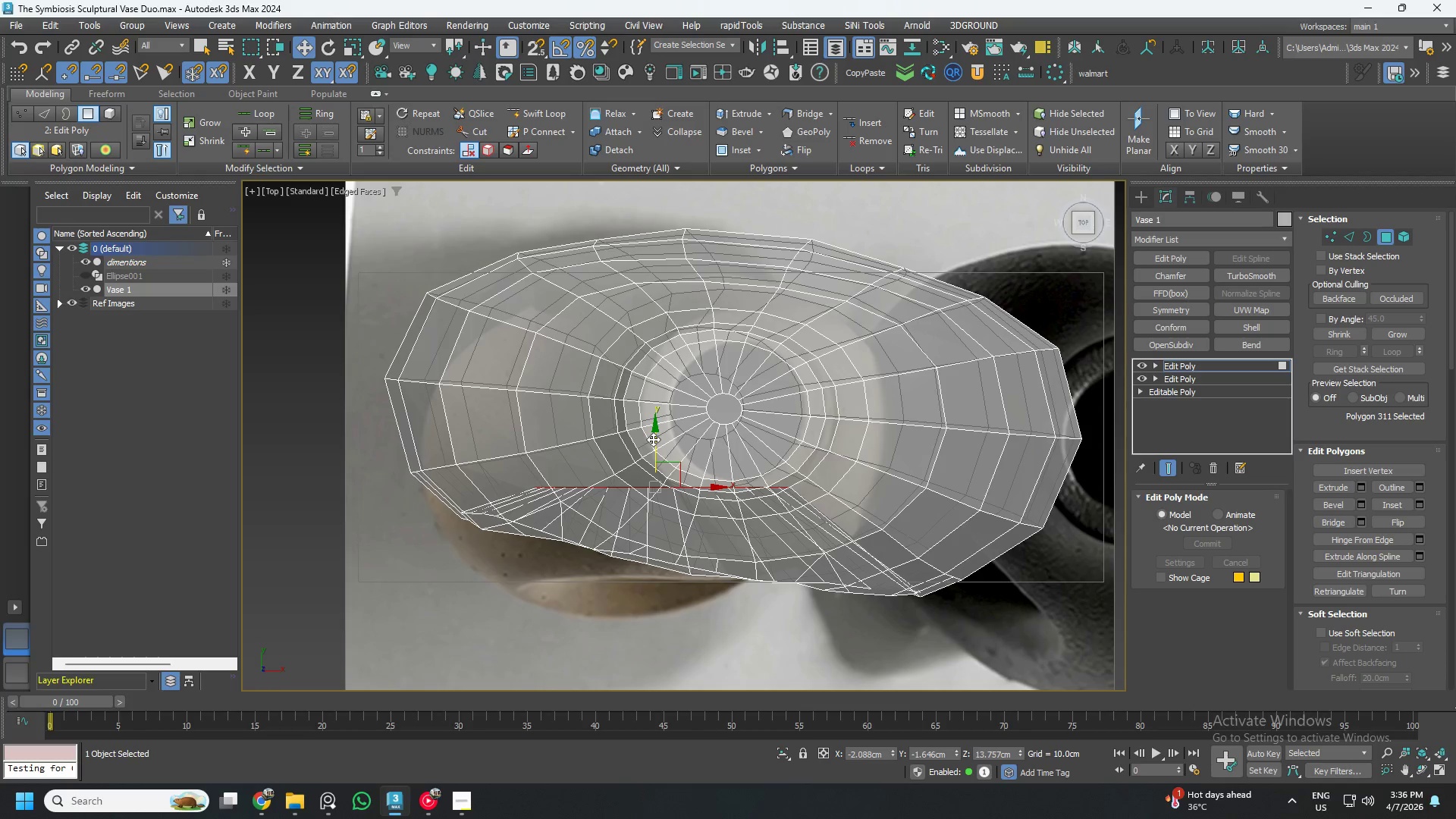 
left_click_drag(start_coordinate=[653, 439], to_coordinate=[648, 398])
 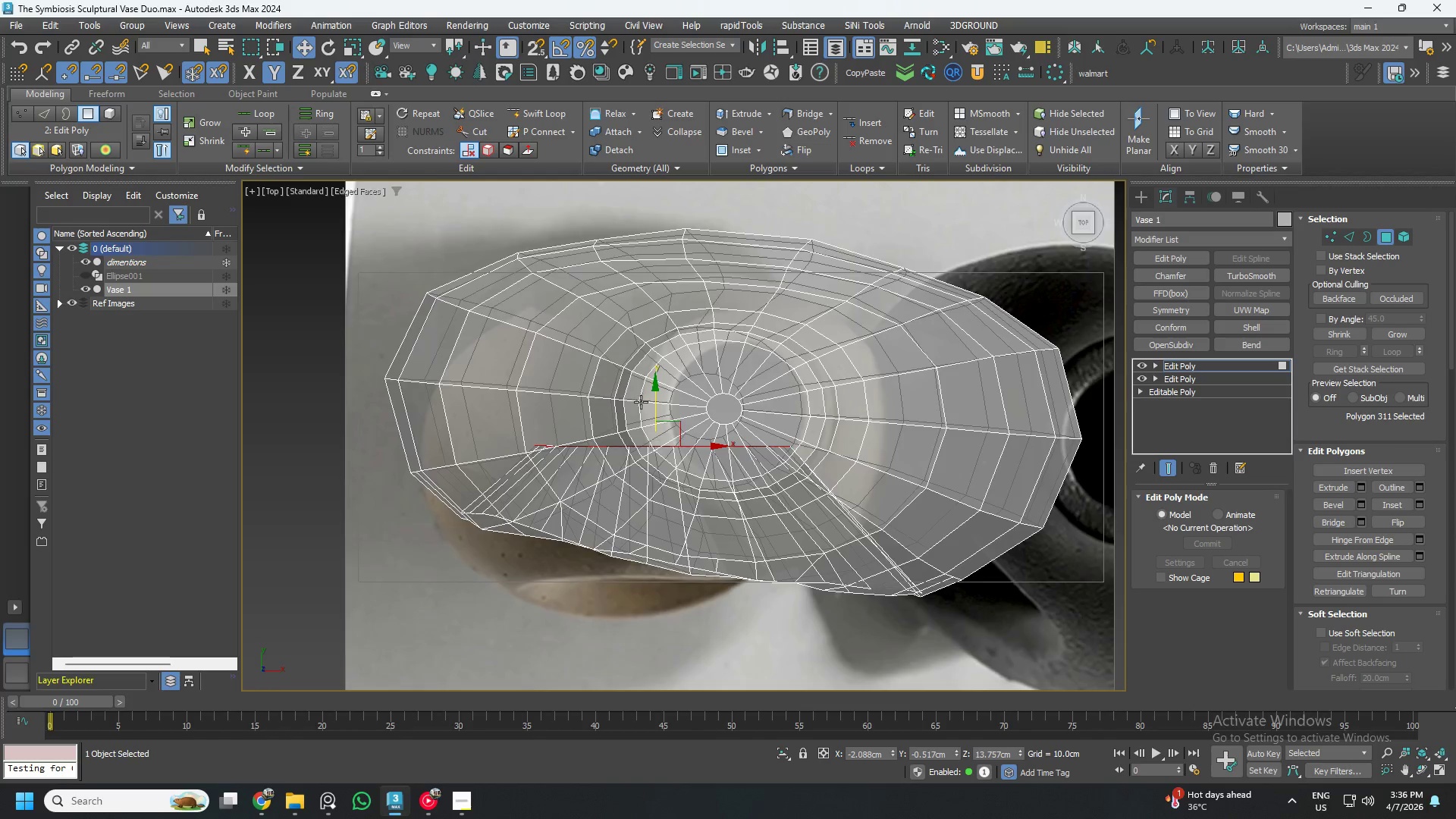 
hold_key(key=AltLeft, duration=0.61)
 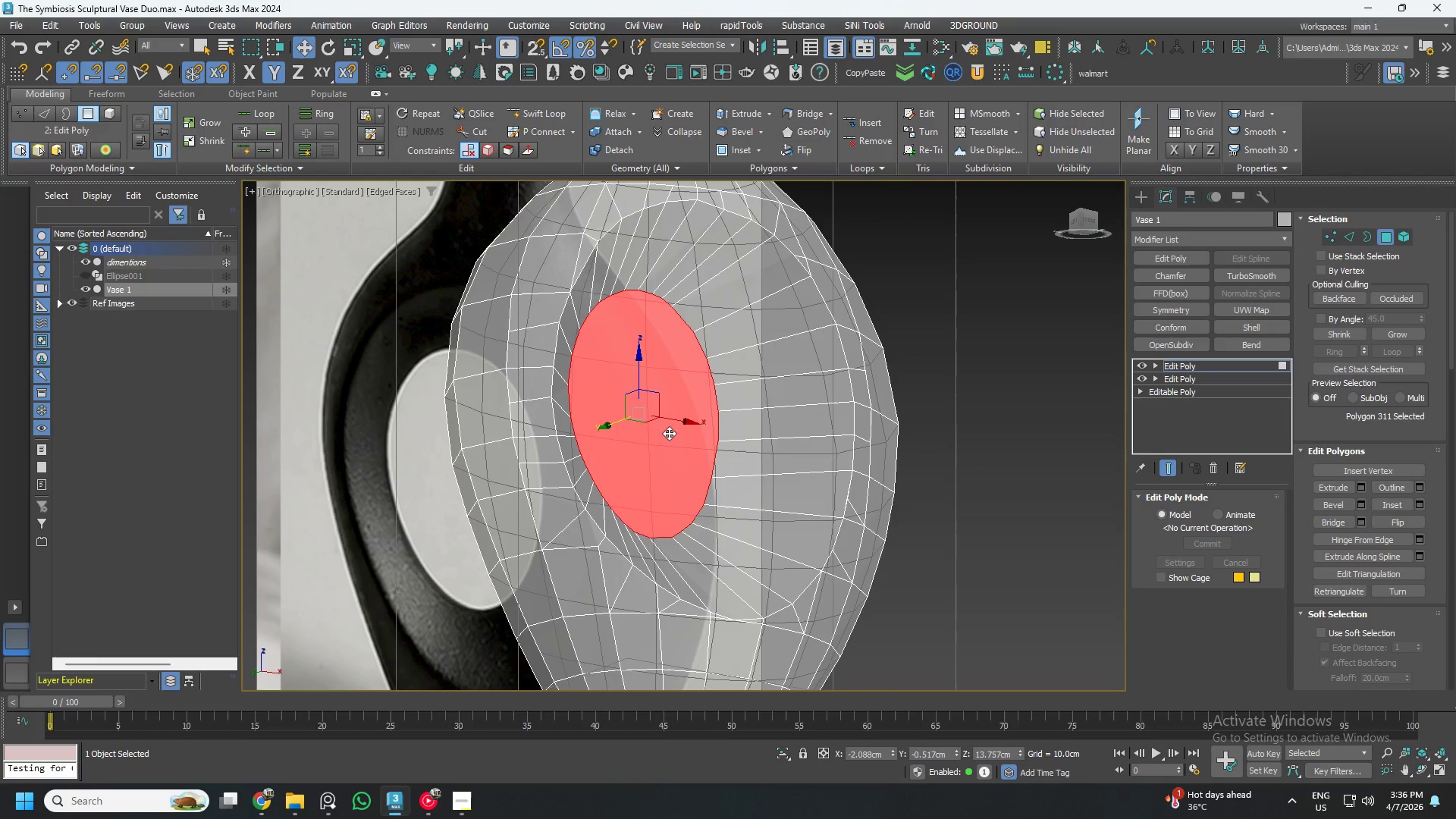 
scroll: coordinate [660, 463], scroll_direction: down, amount: 1.0
 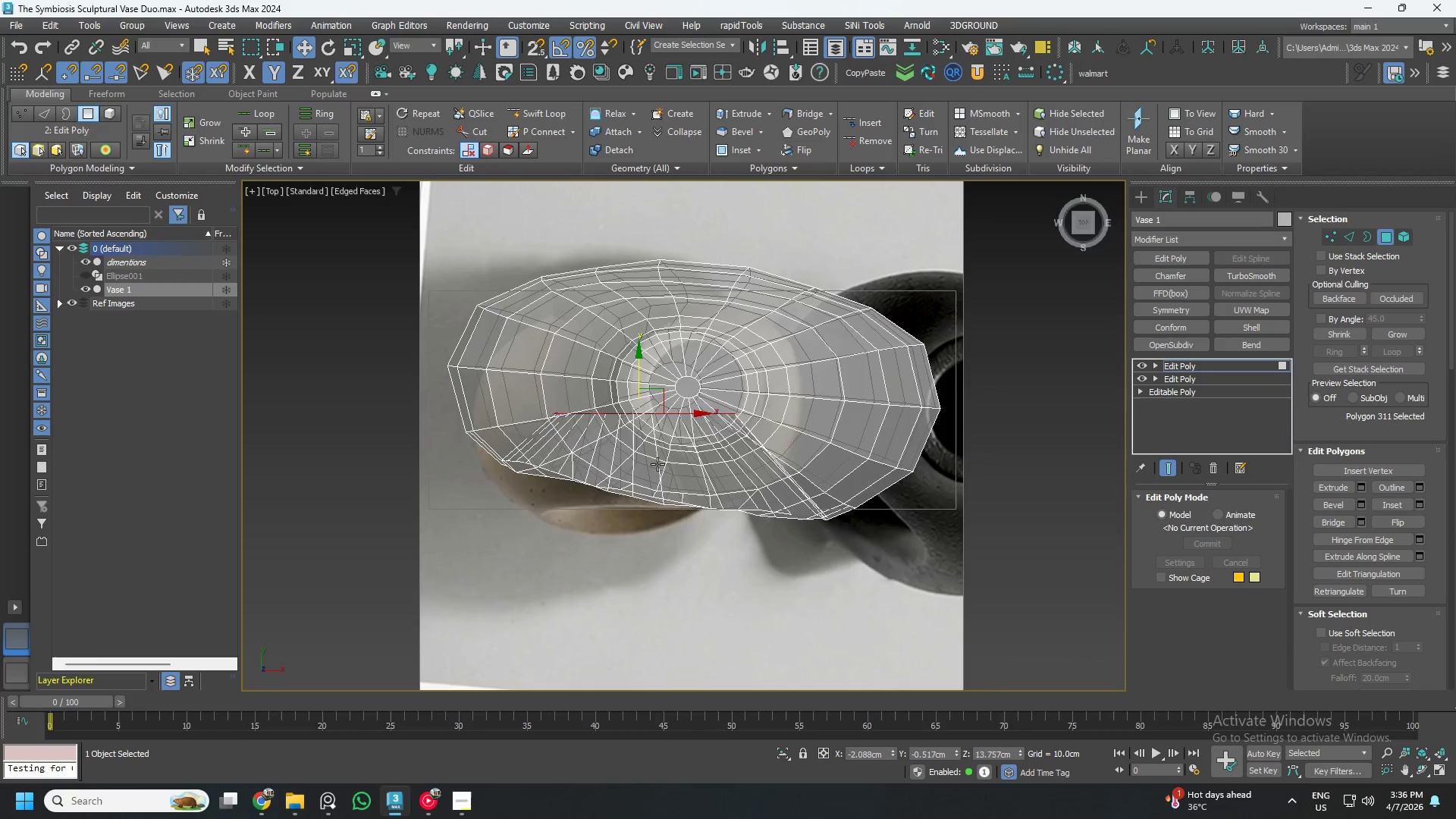 
key(Alt+AltLeft)
 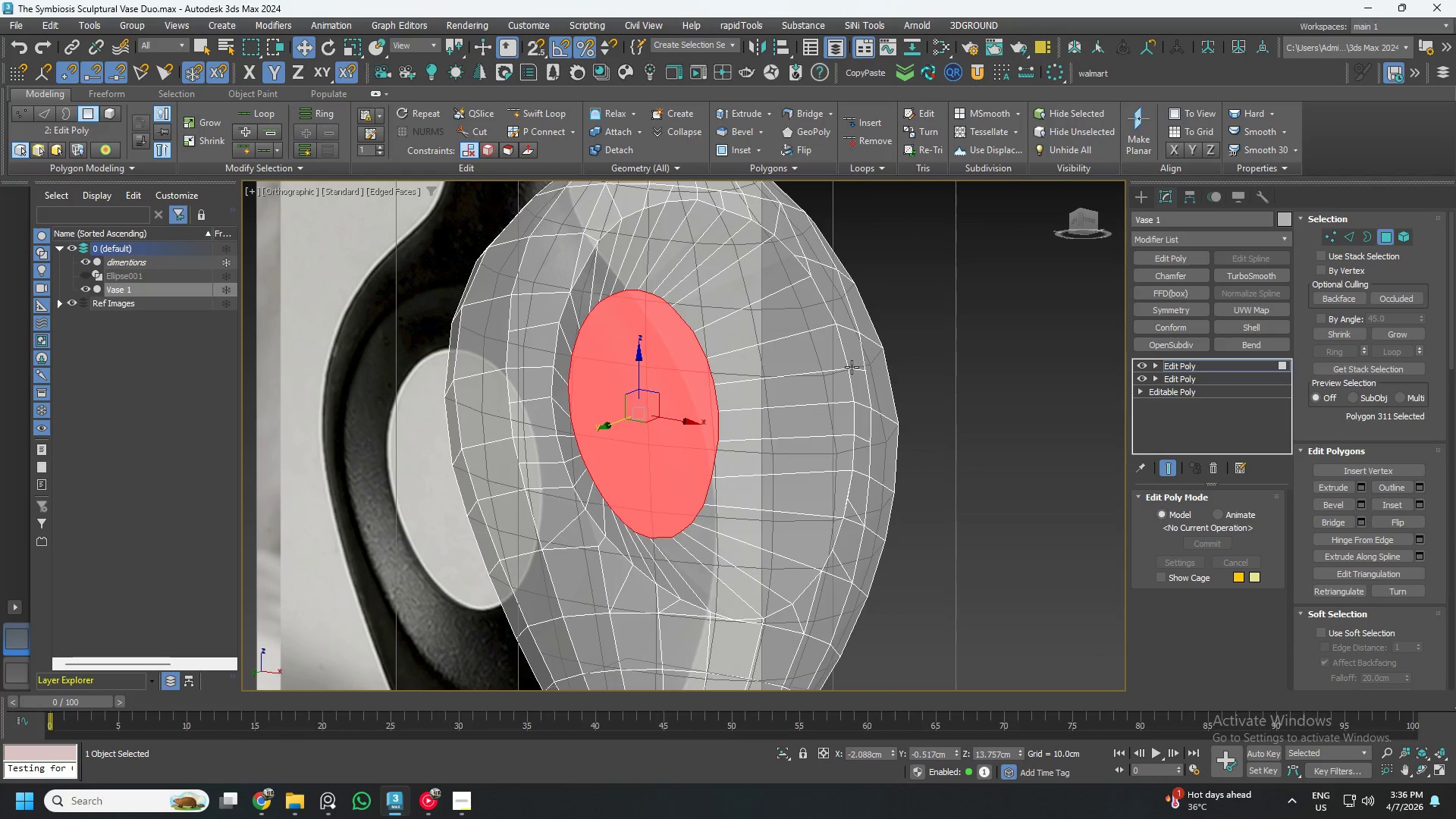 
key(Alt+1)
 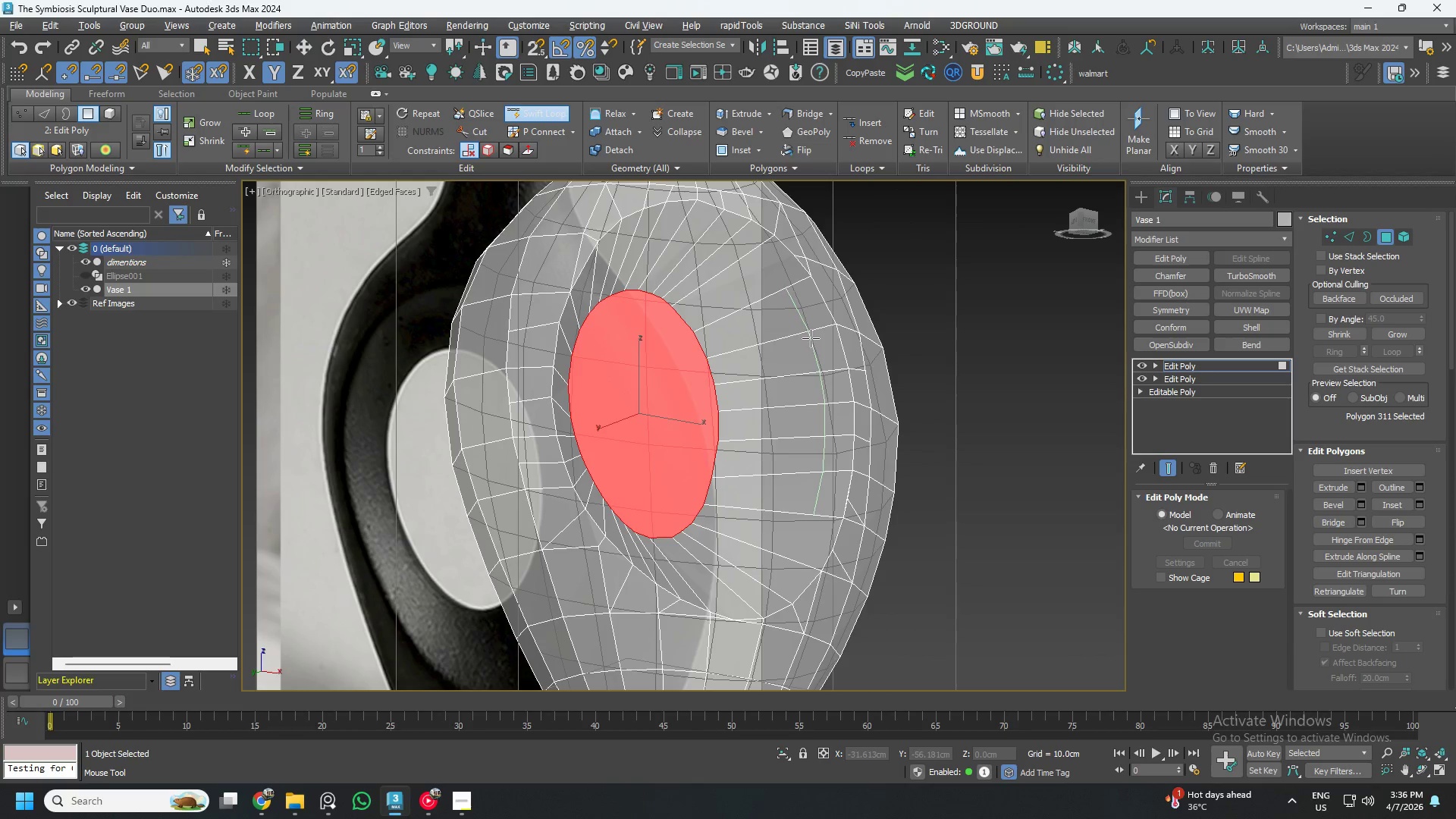 
key(Alt+AltLeft)
 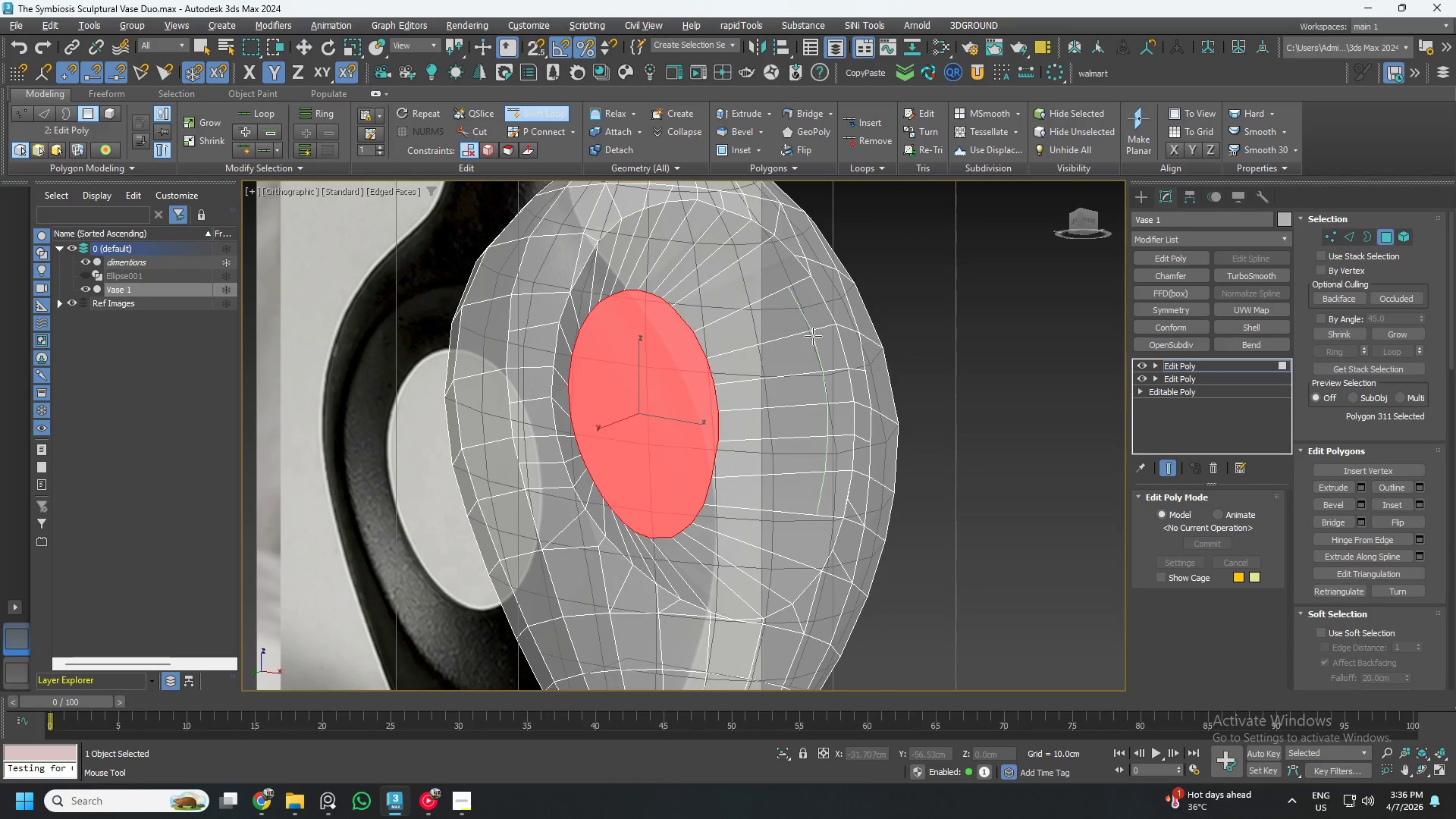 
key(Alt+1)
 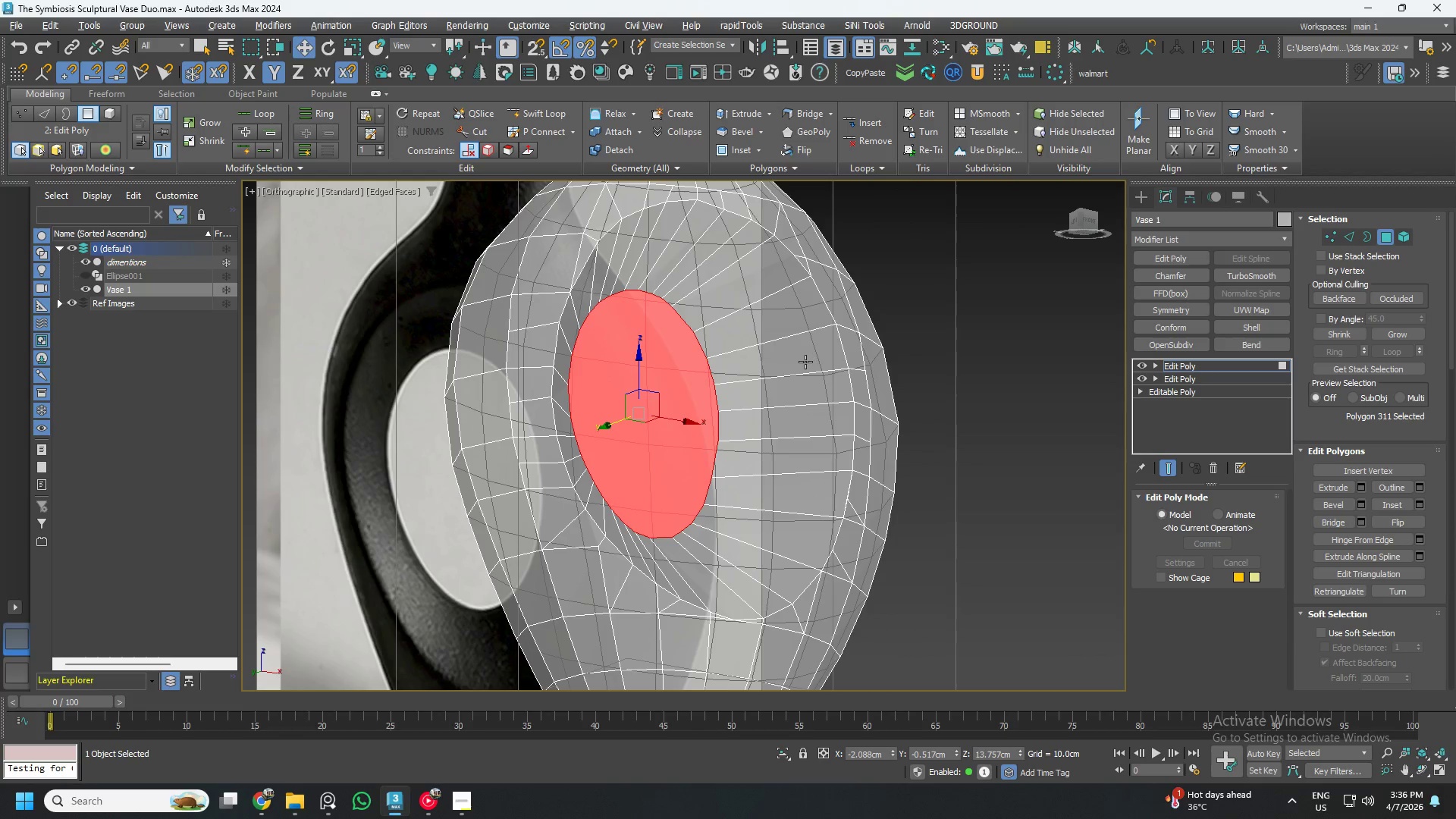 
hold_key(key=AltLeft, duration=0.67)
 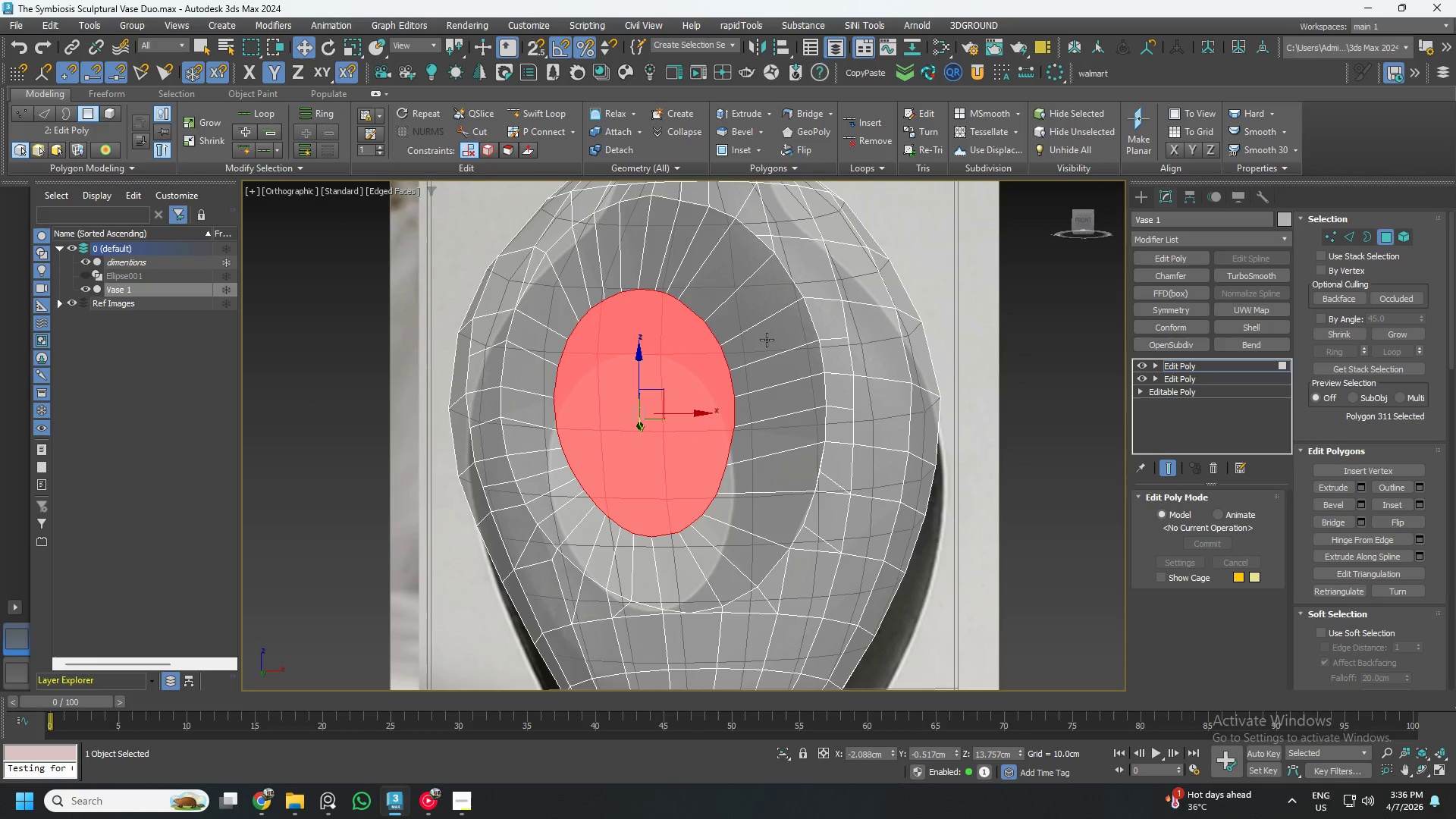 
scroll: coordinate [739, 268], scroll_direction: up, amount: 1.0
 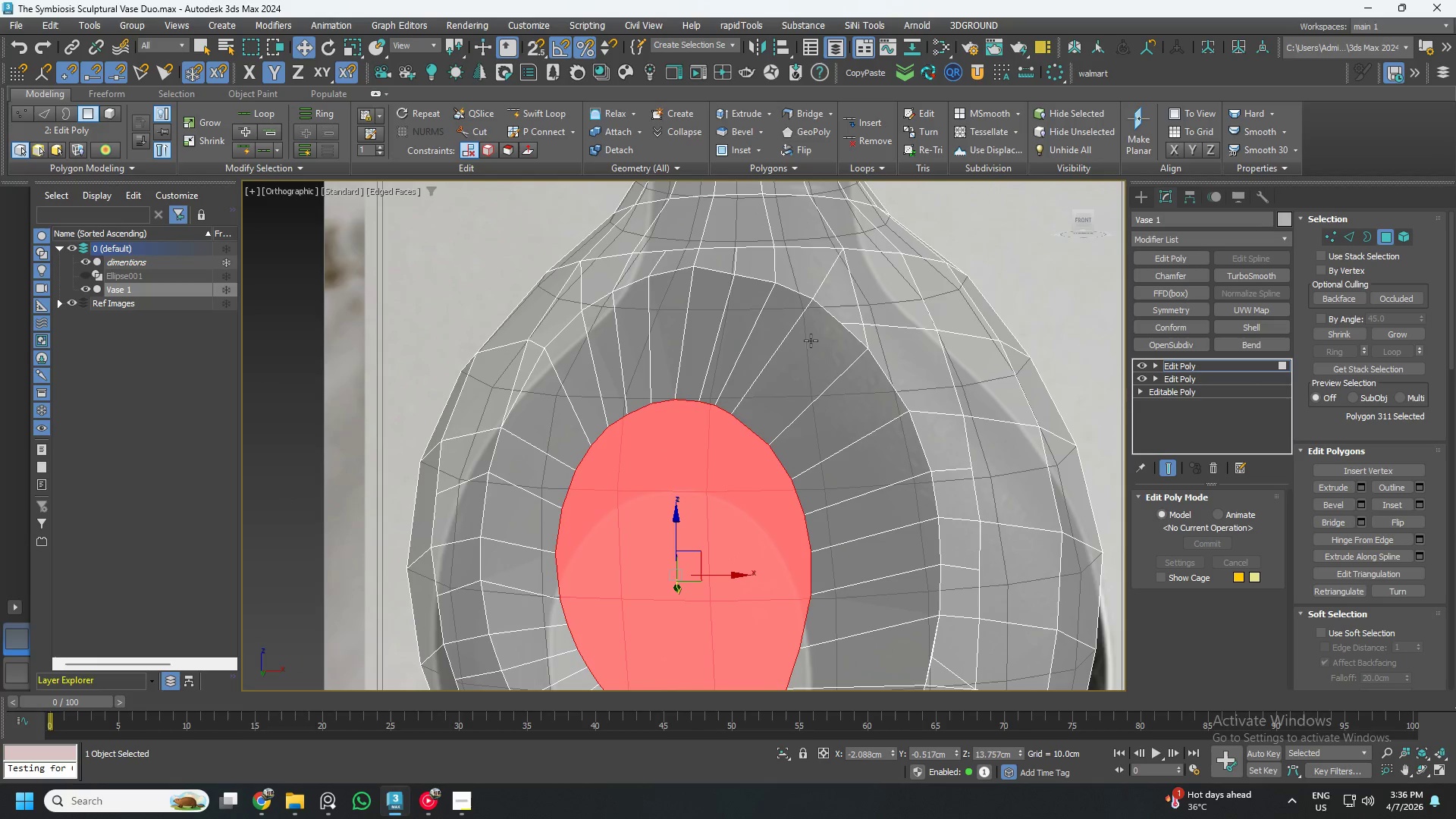 
key(1)
 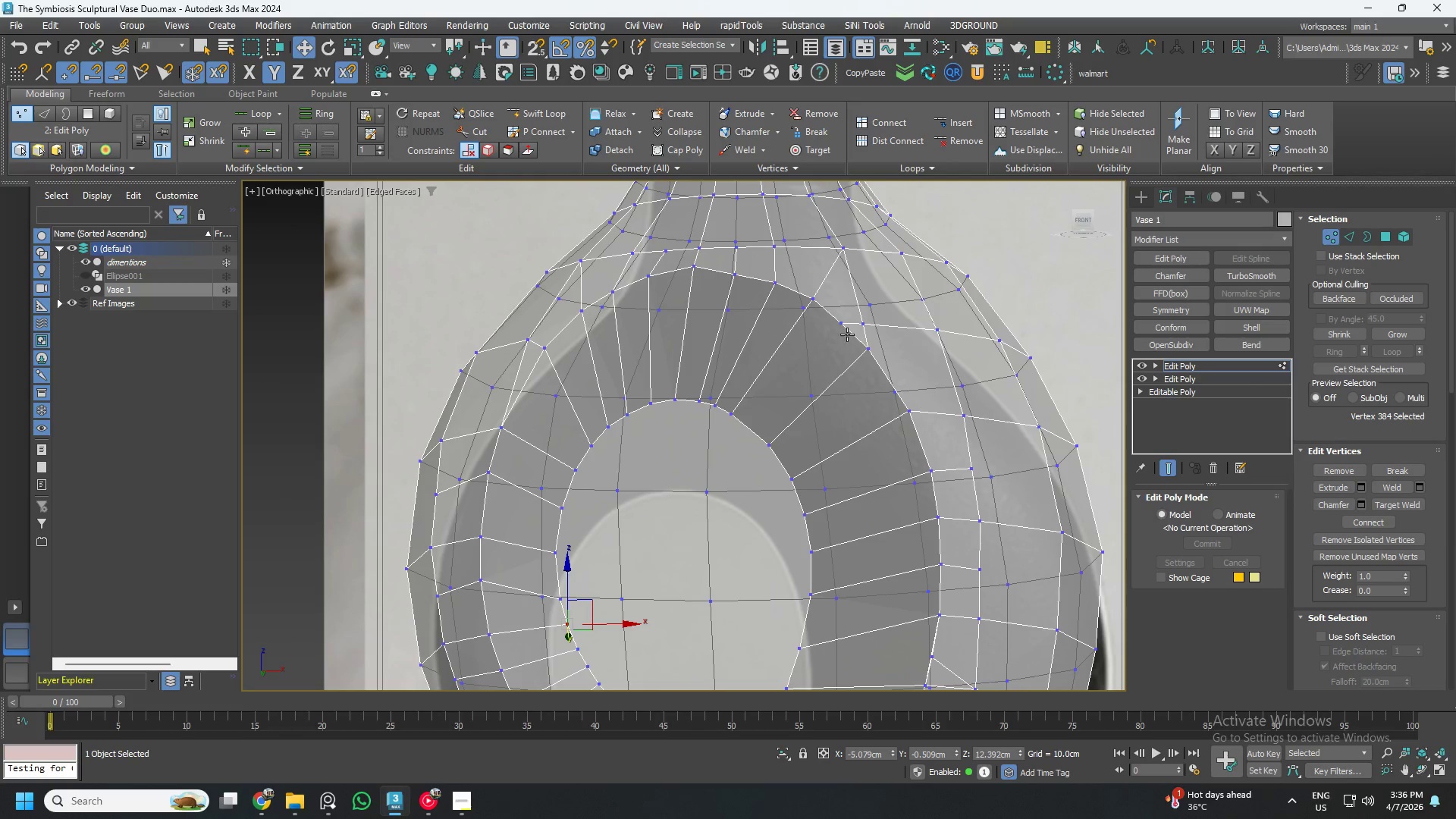 
scroll: coordinate [856, 323], scroll_direction: up, amount: 2.0
 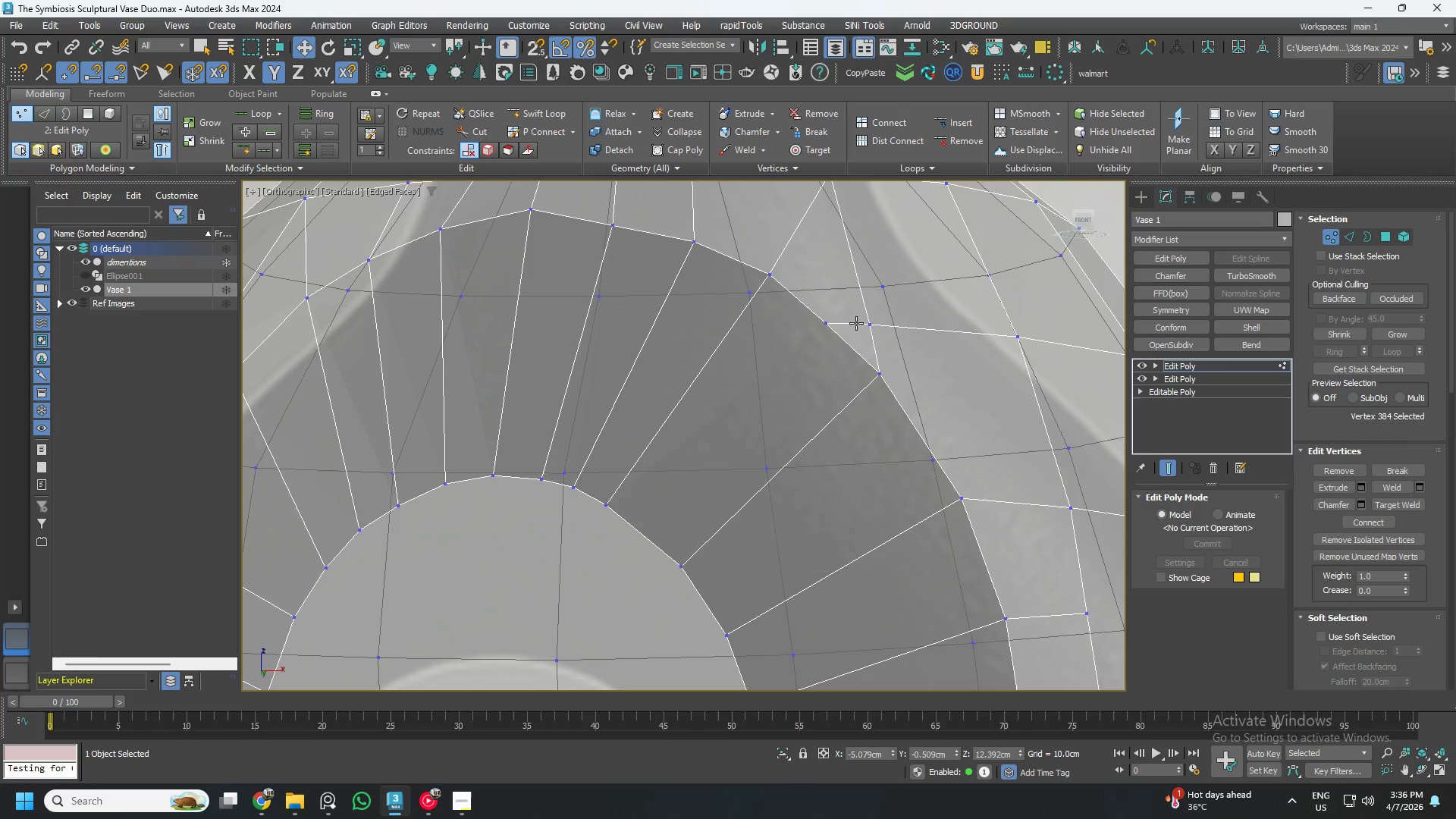 
key(2)
 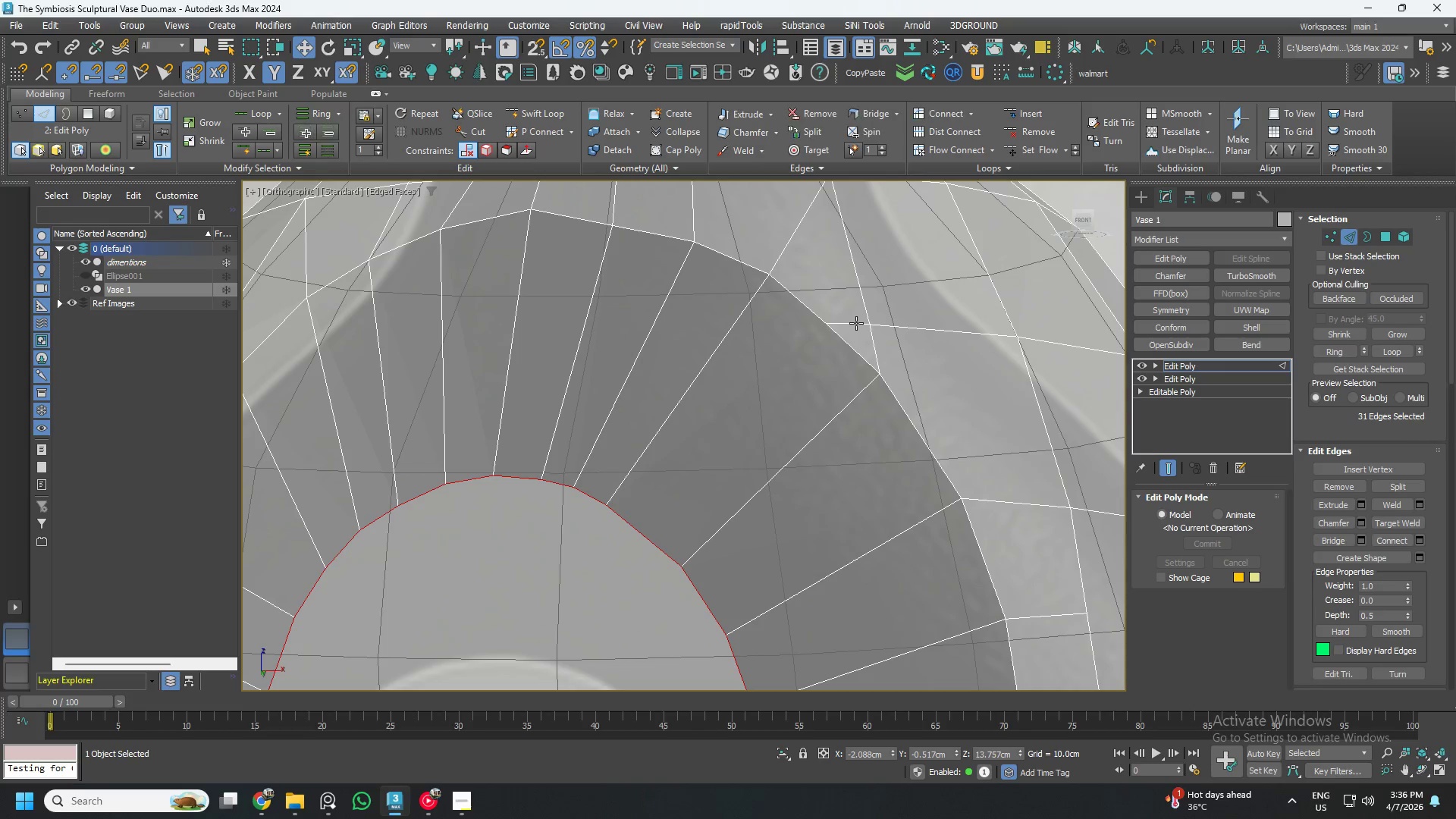 
left_click([856, 323])
 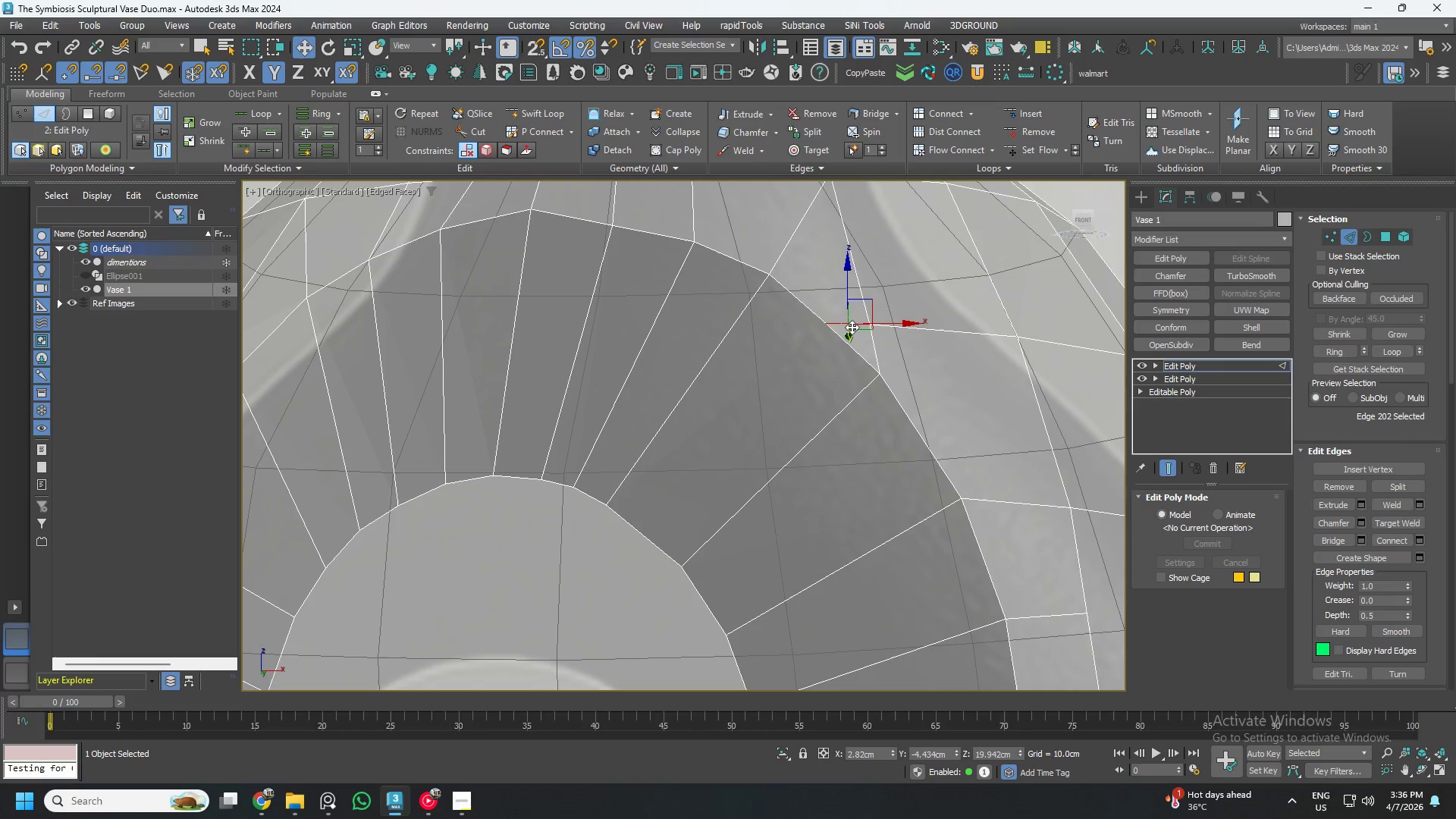 
hold_key(key=ControlLeft, duration=0.73)
 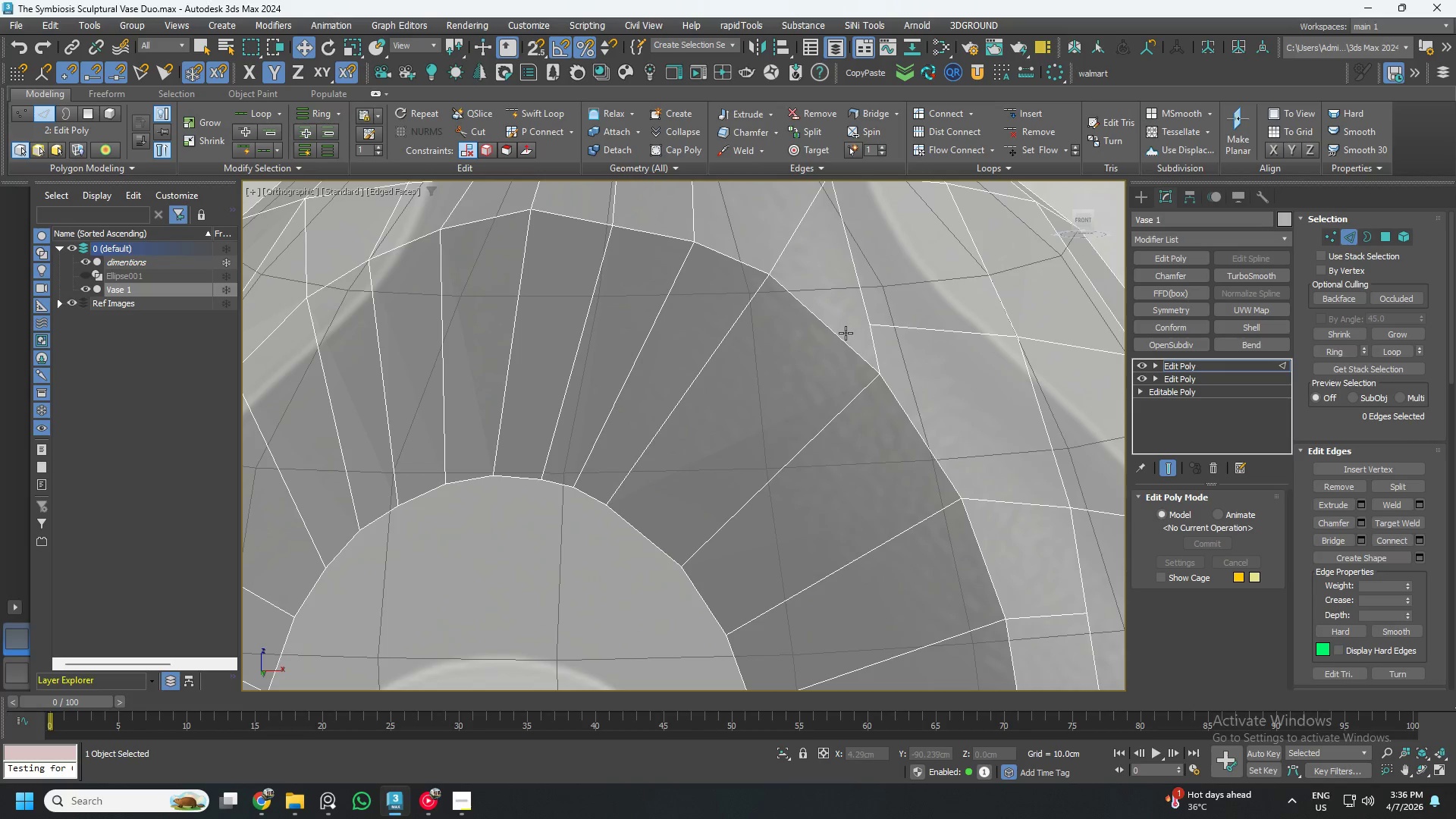 
key(Backspace)
 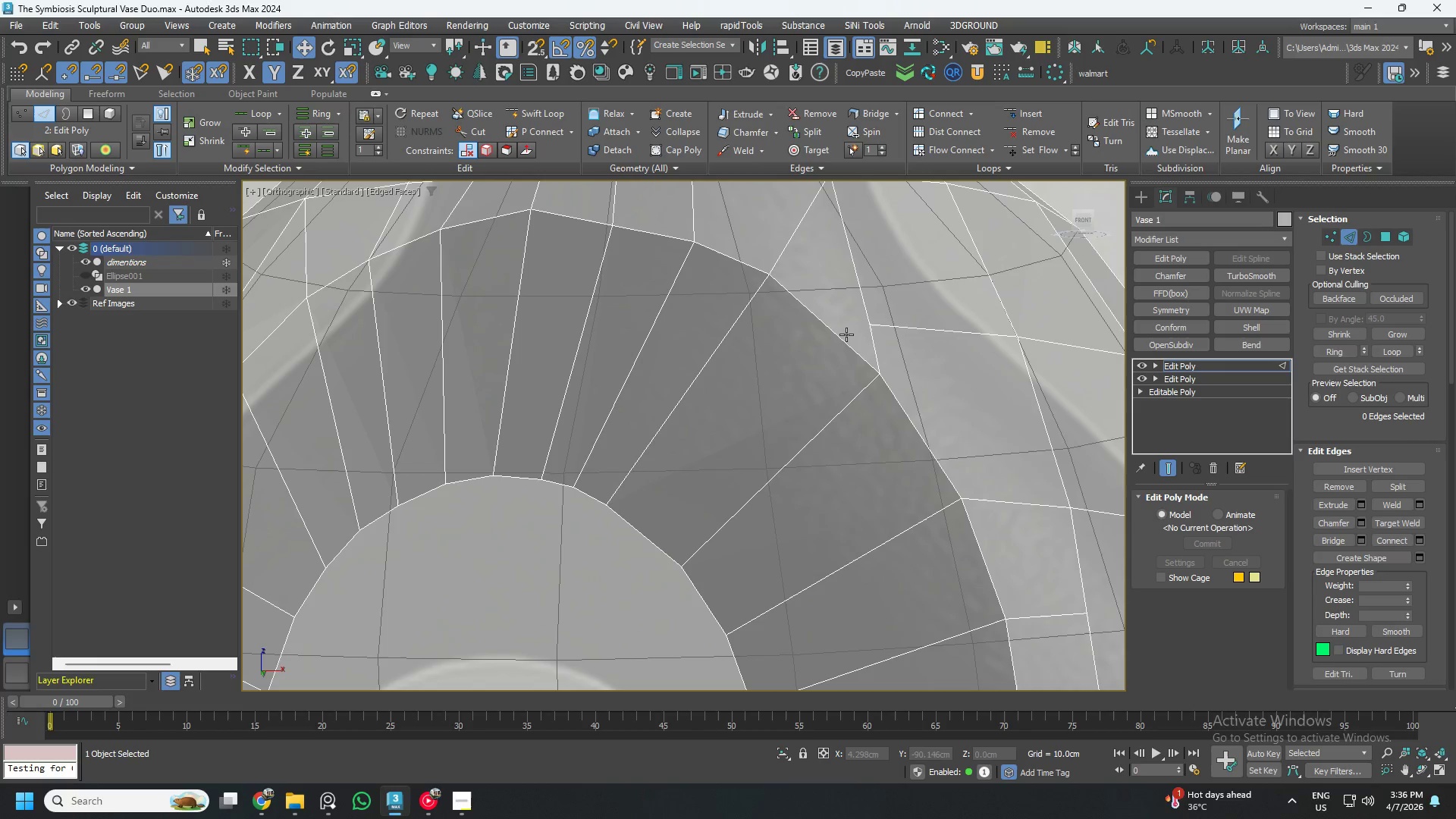 
key(Control+ControlLeft)
 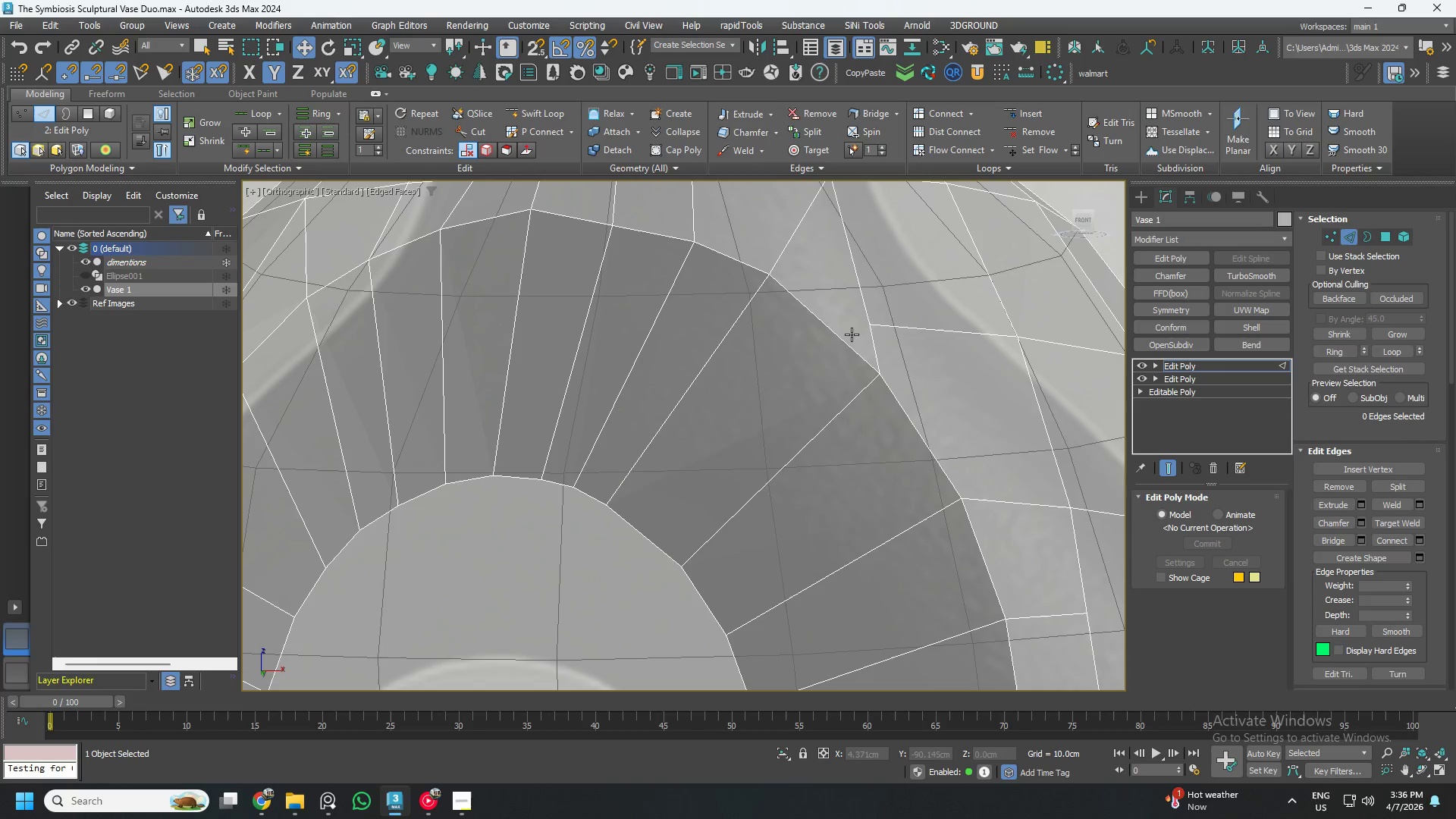 
key(Control+Z)
 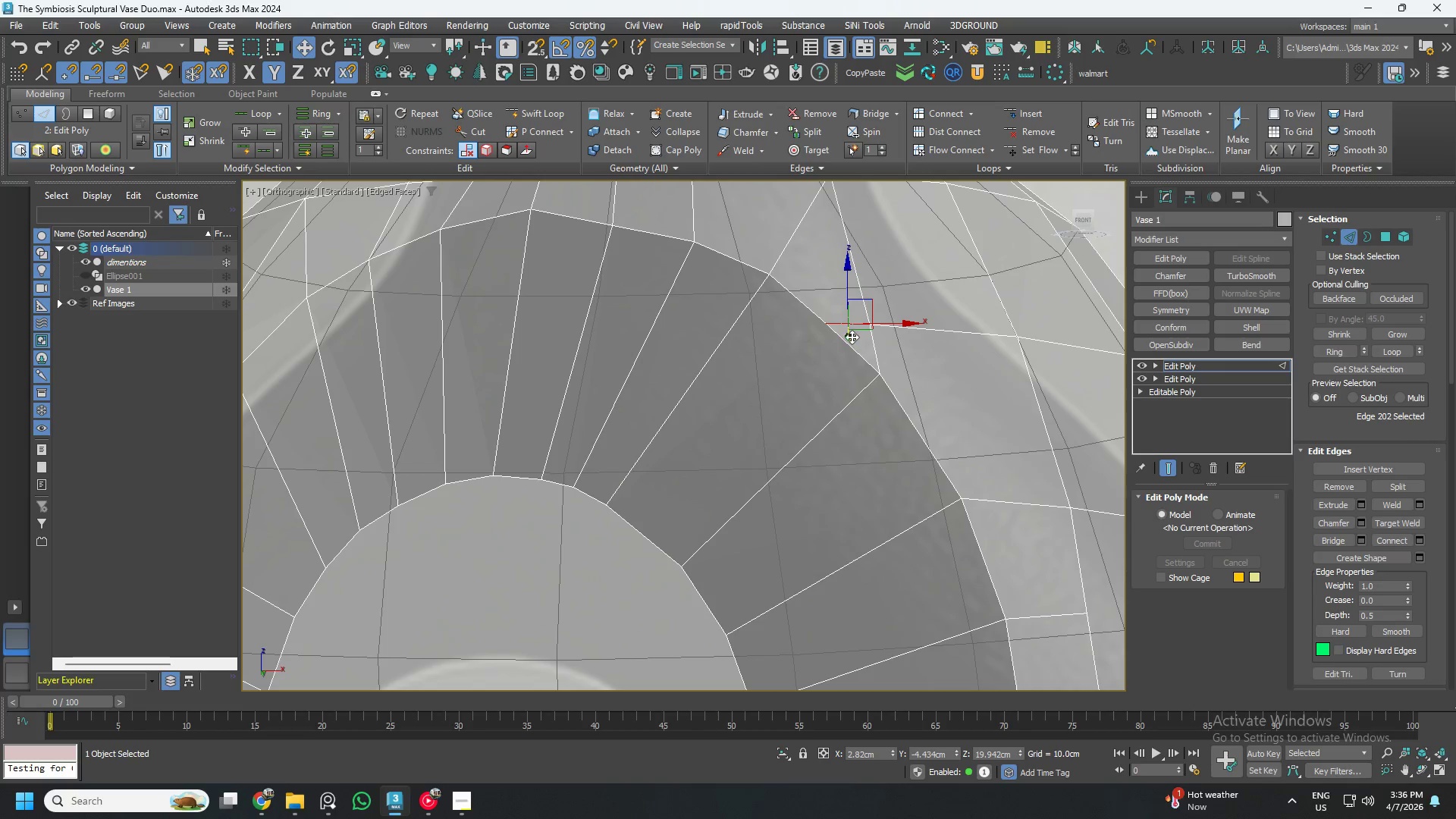 
key(1)
 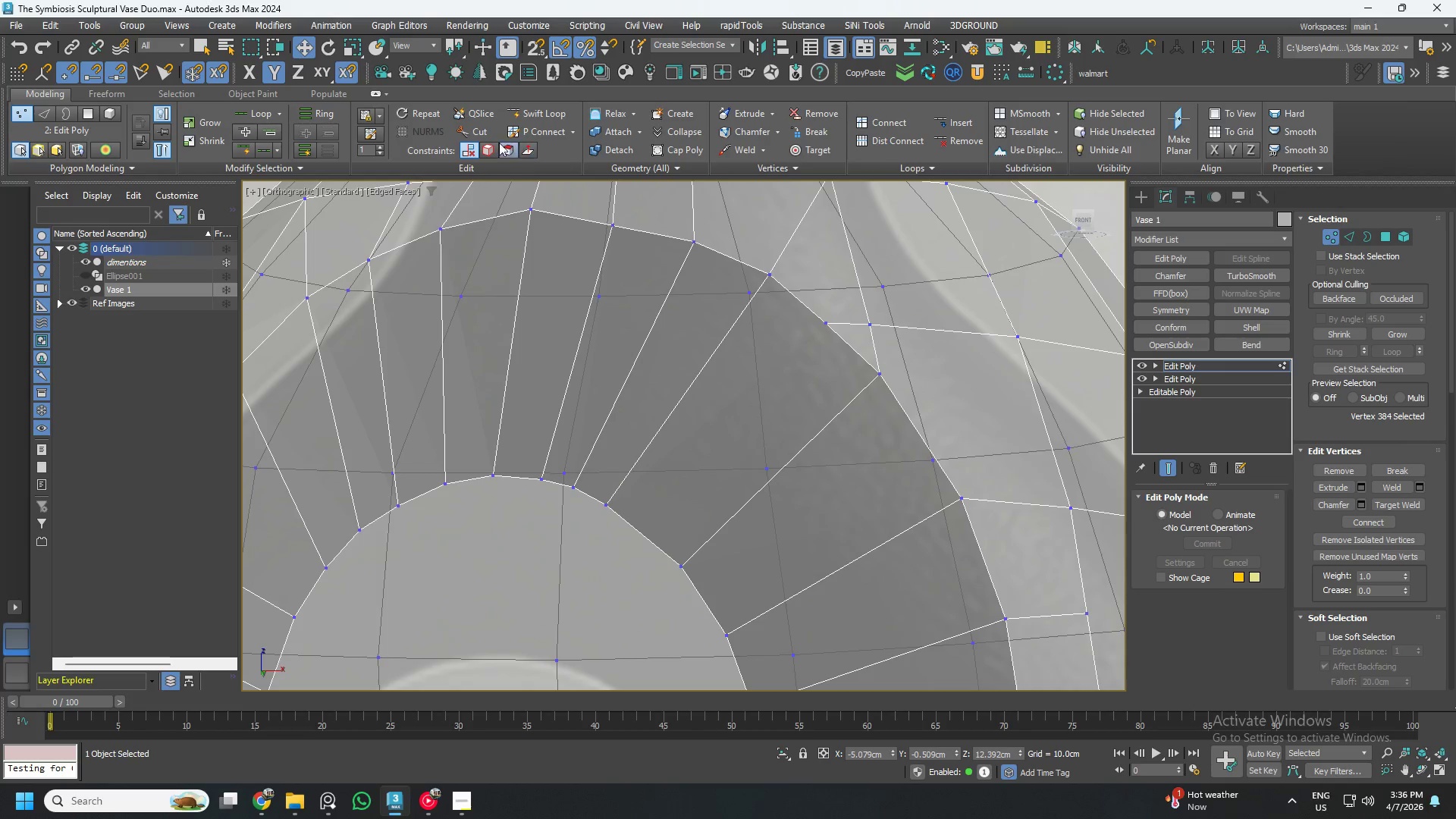 
left_click([482, 132])
 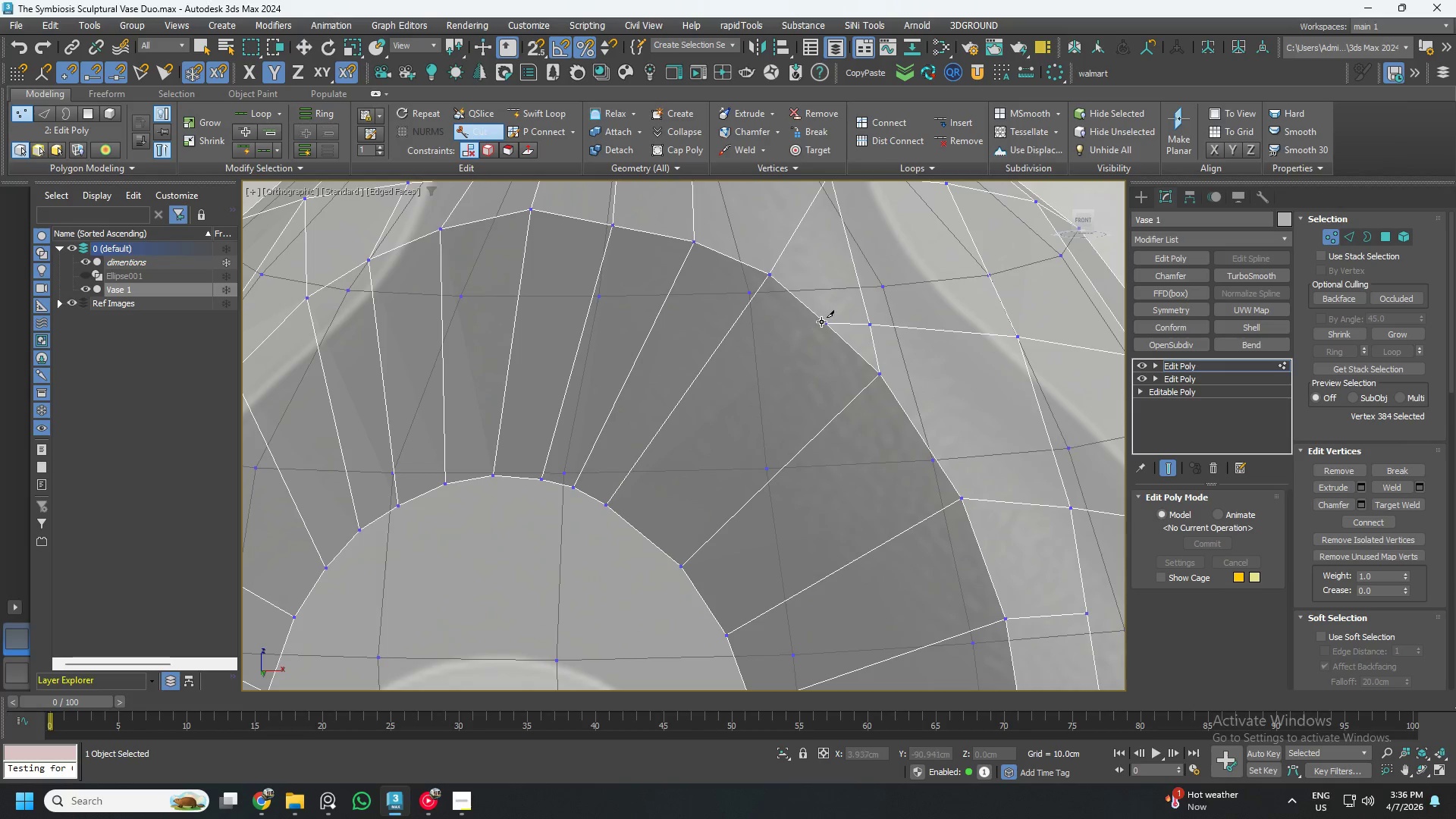 
left_click([824, 322])
 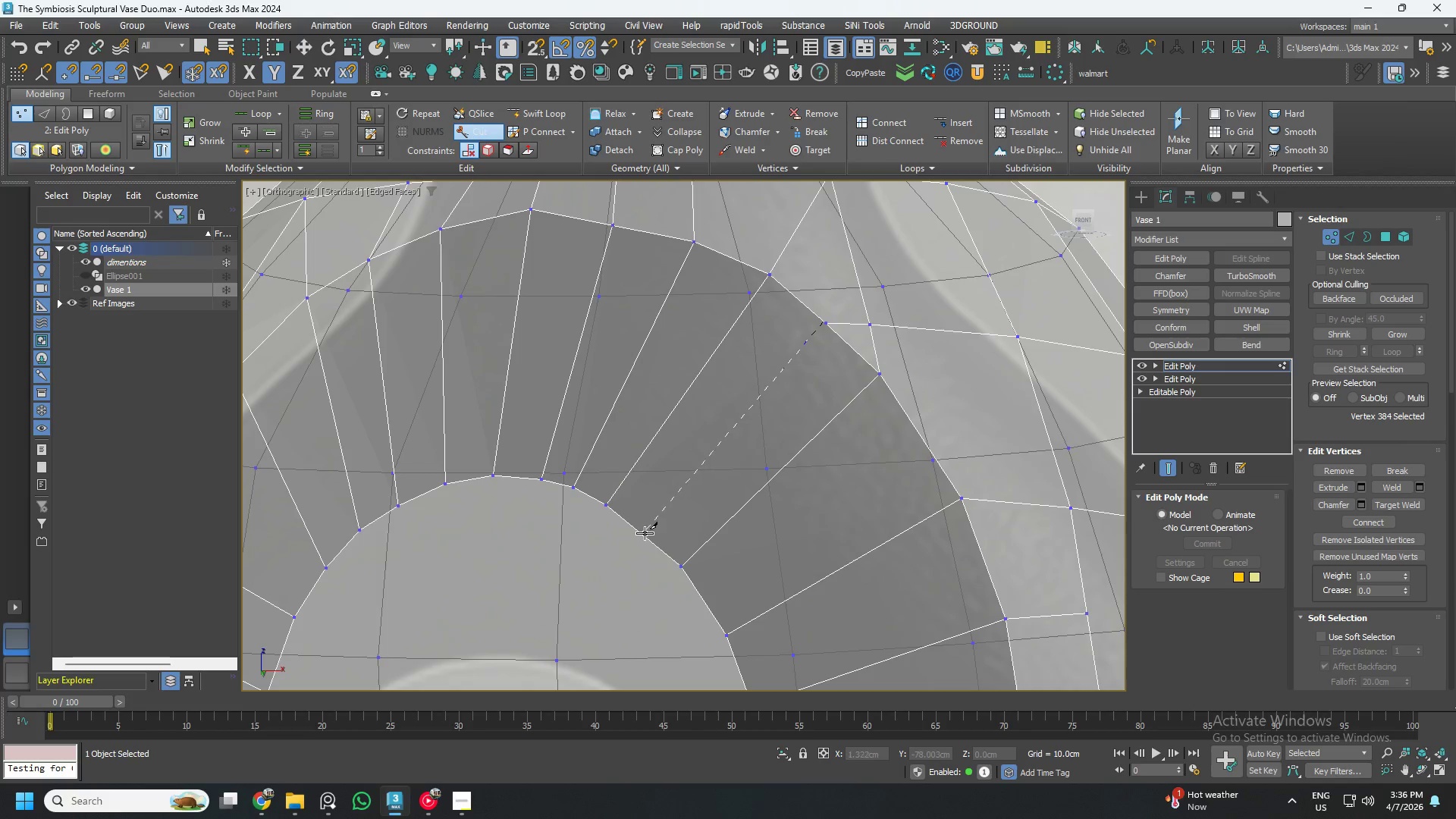 
left_click([641, 532])
 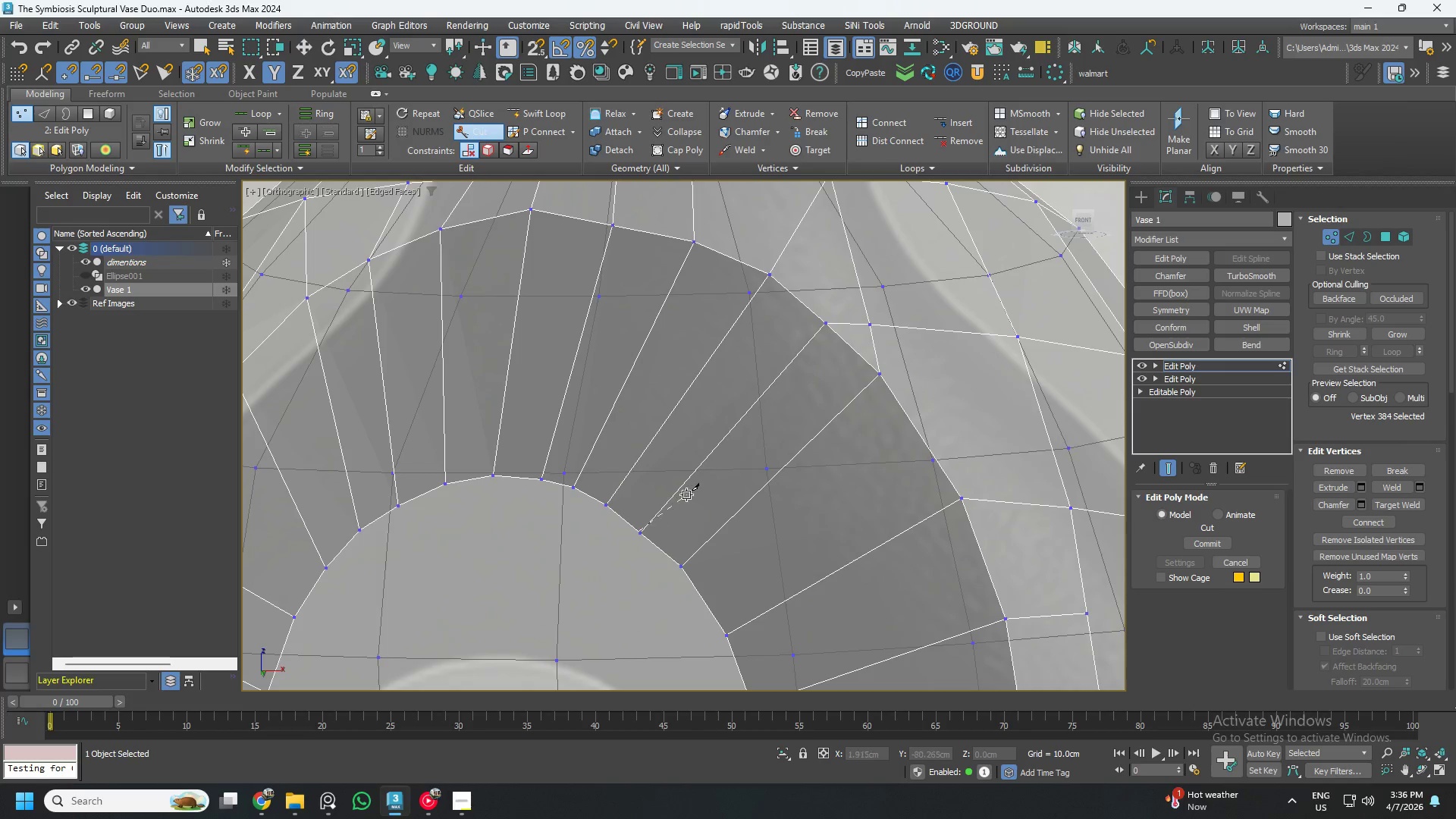 
right_click([692, 488])
 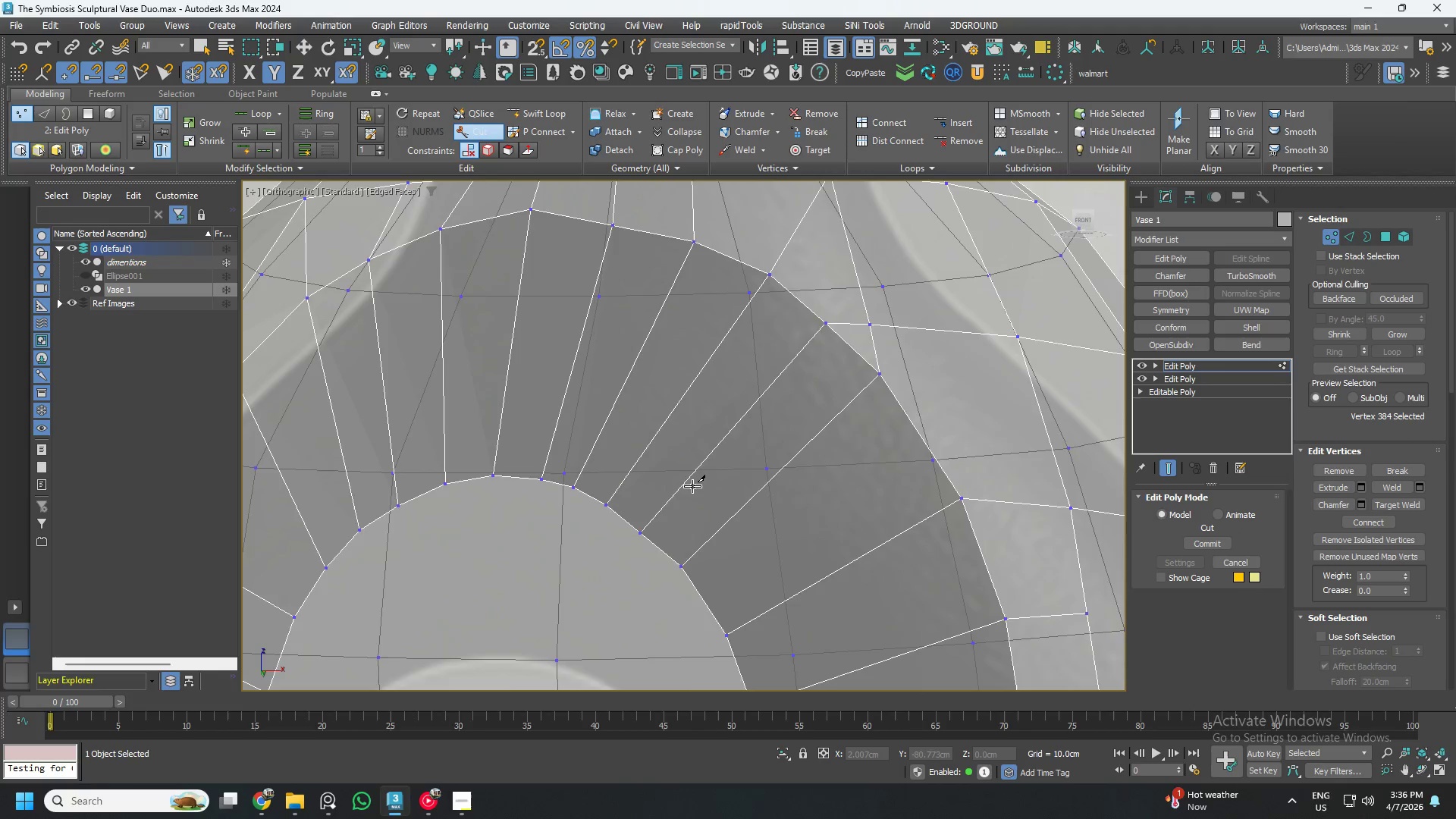 
hold_key(key=AltLeft, duration=0.33)
 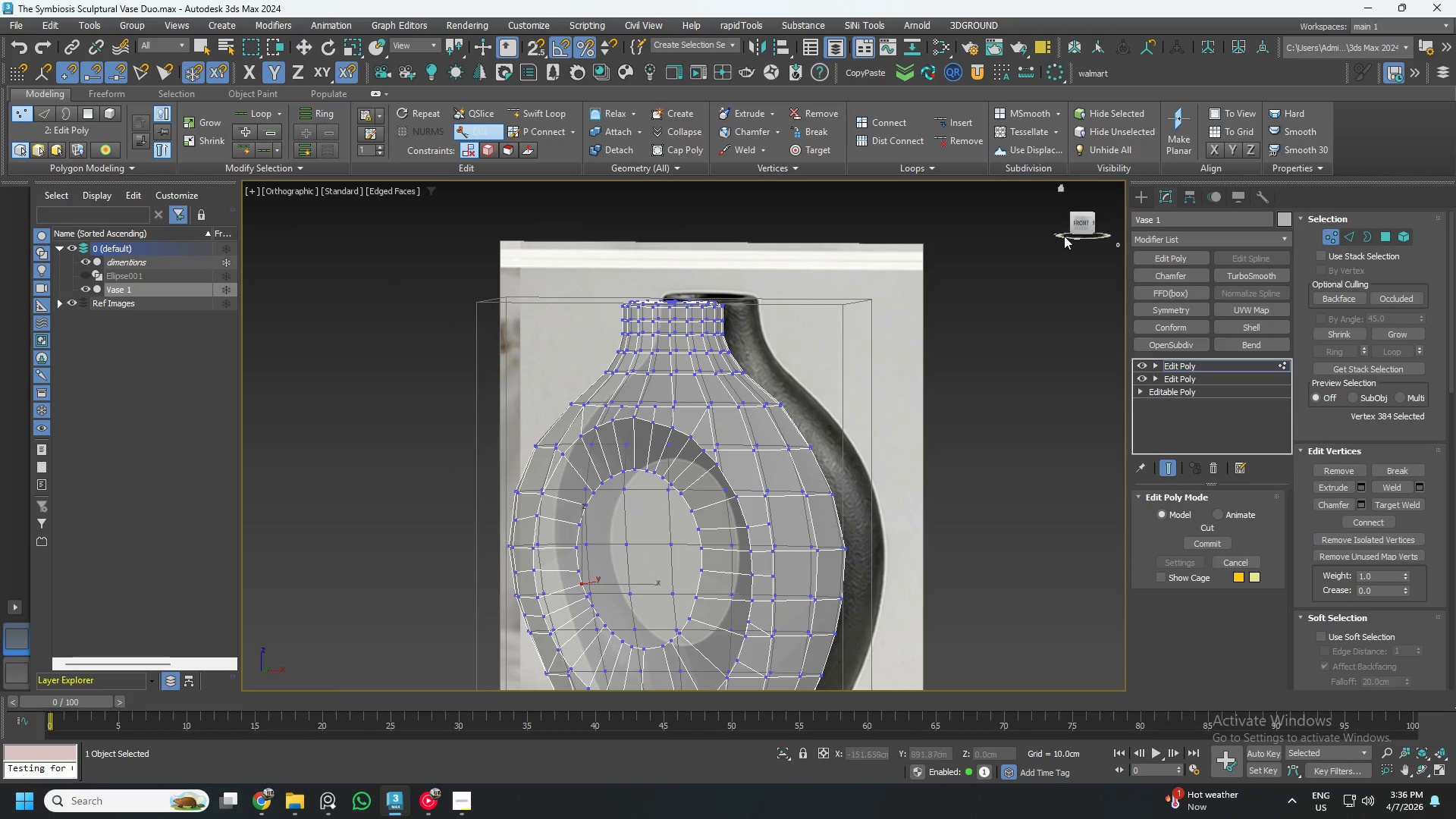 
scroll: coordinate [682, 470], scroll_direction: down, amount: 4.0
 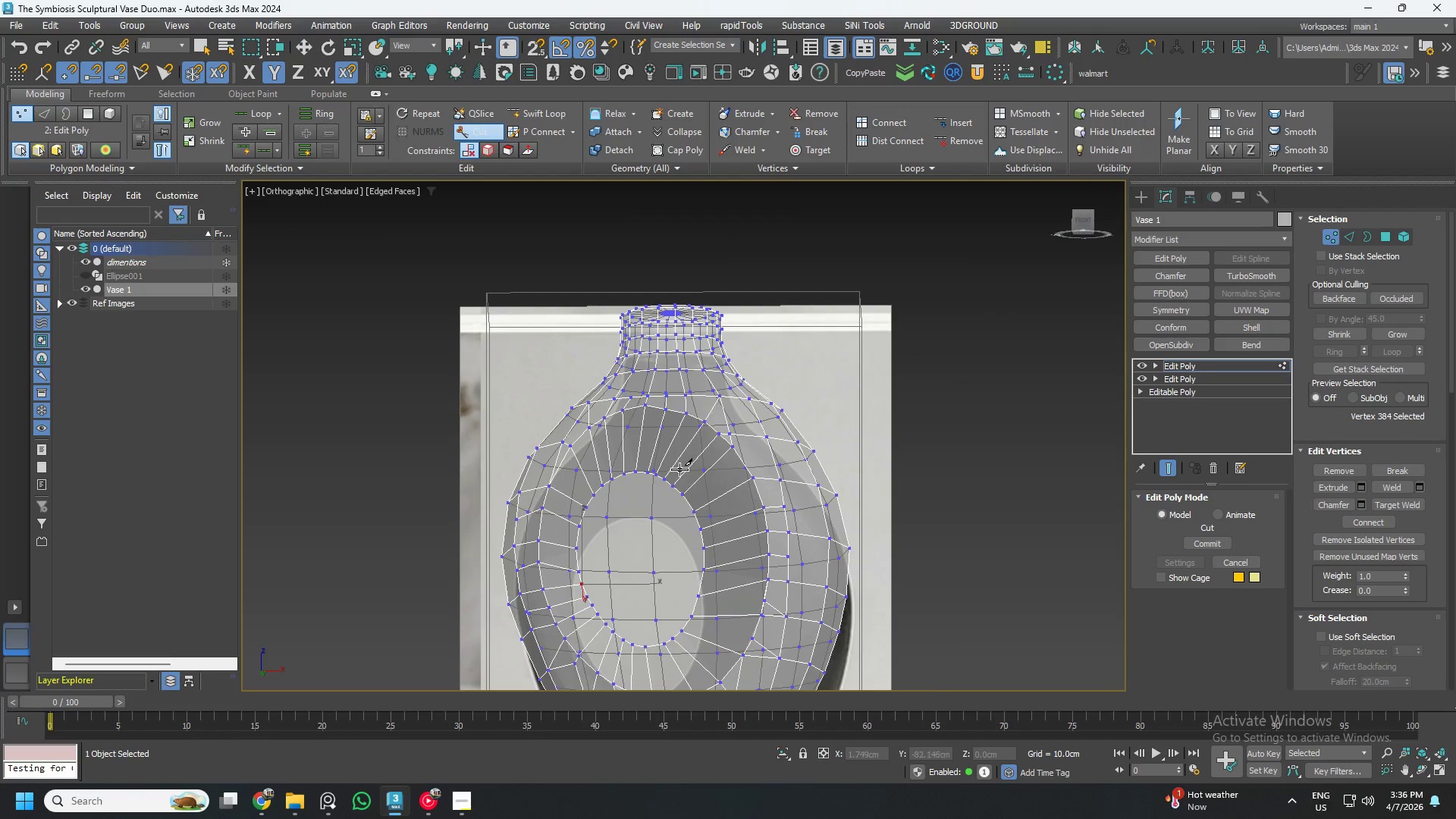 
left_click([1079, 226])
 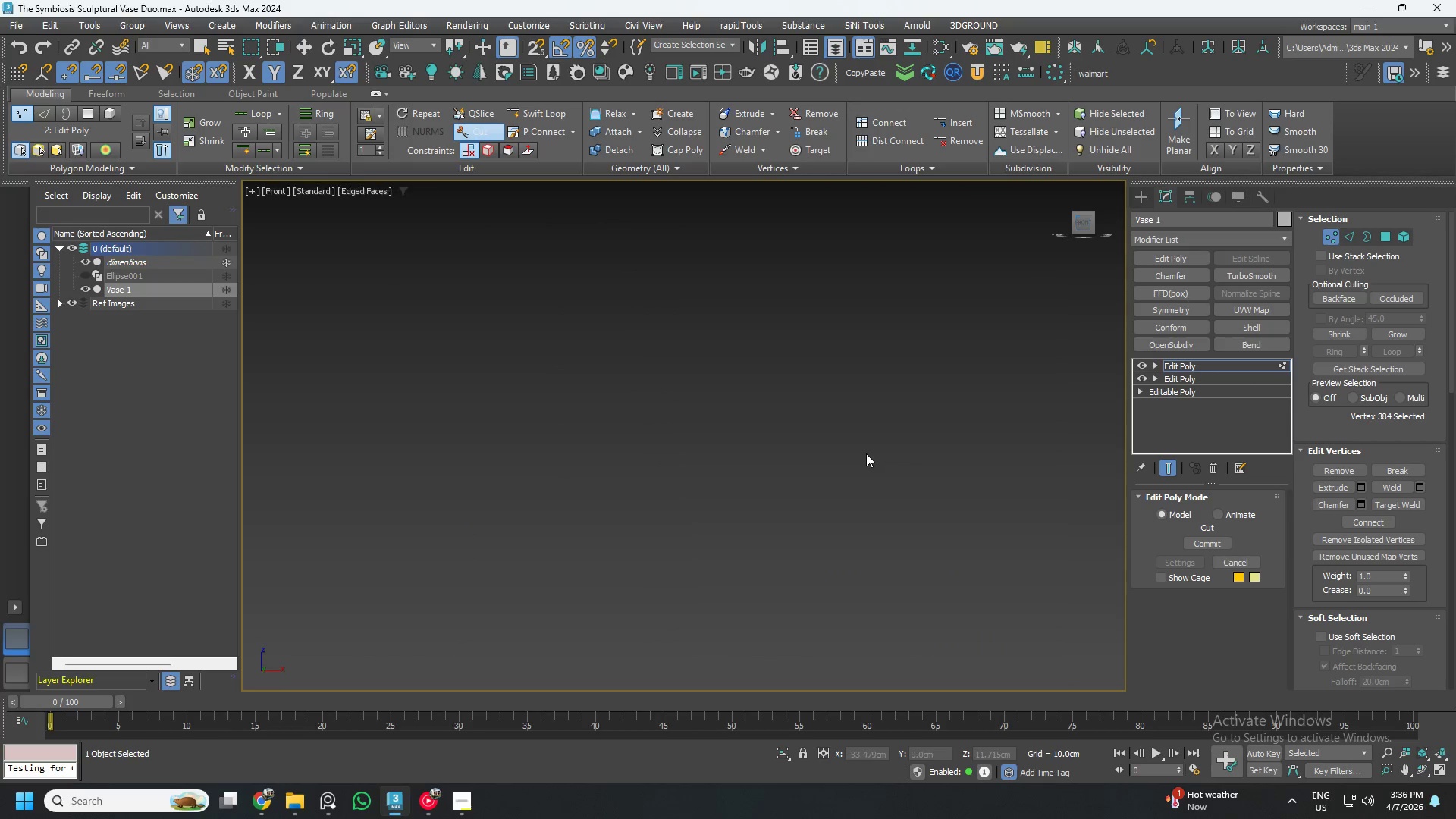 
key(Z)
 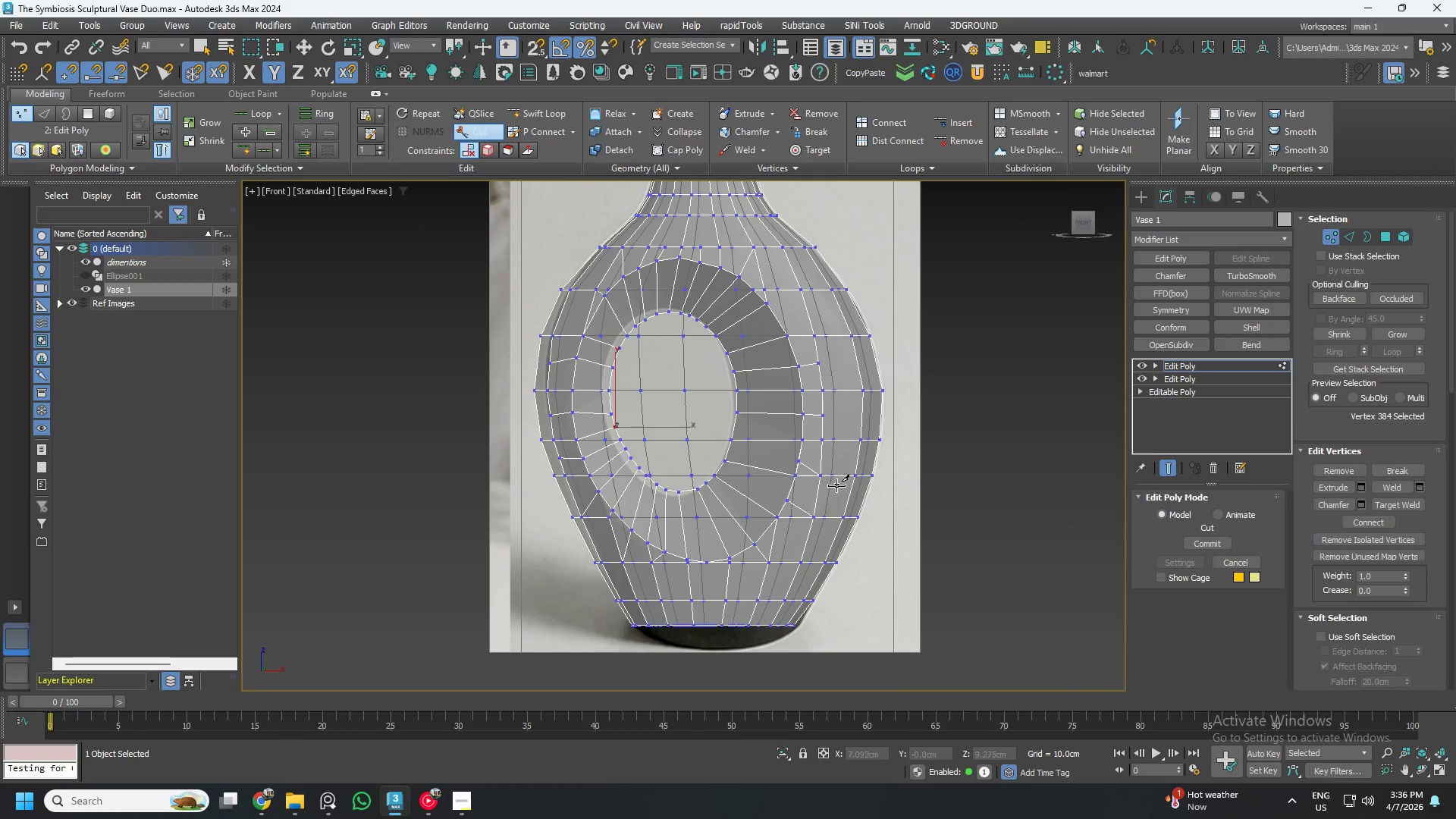 
scroll: coordinate [796, 467], scroll_direction: up, amount: 4.0
 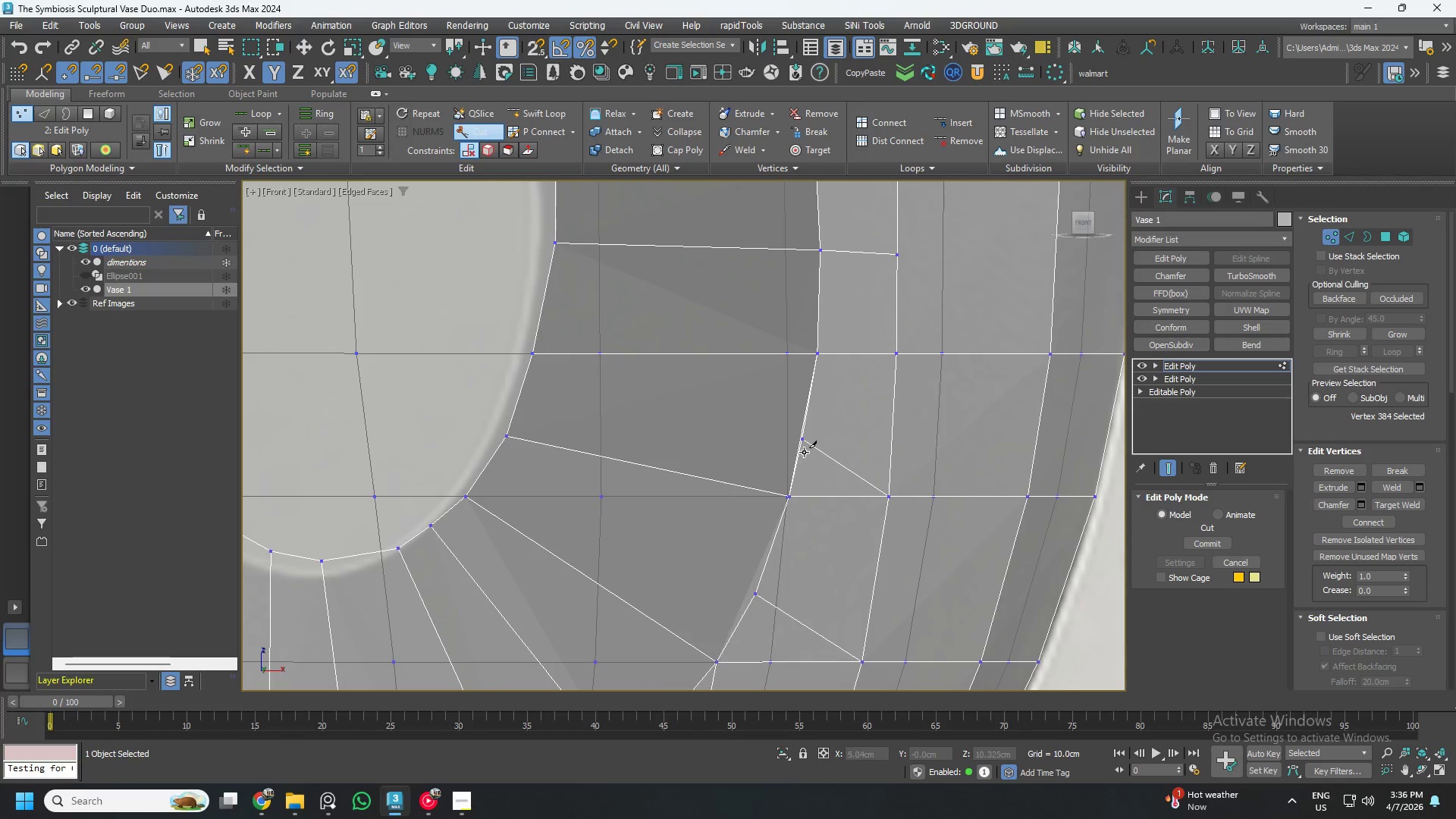 
right_click([802, 442])
 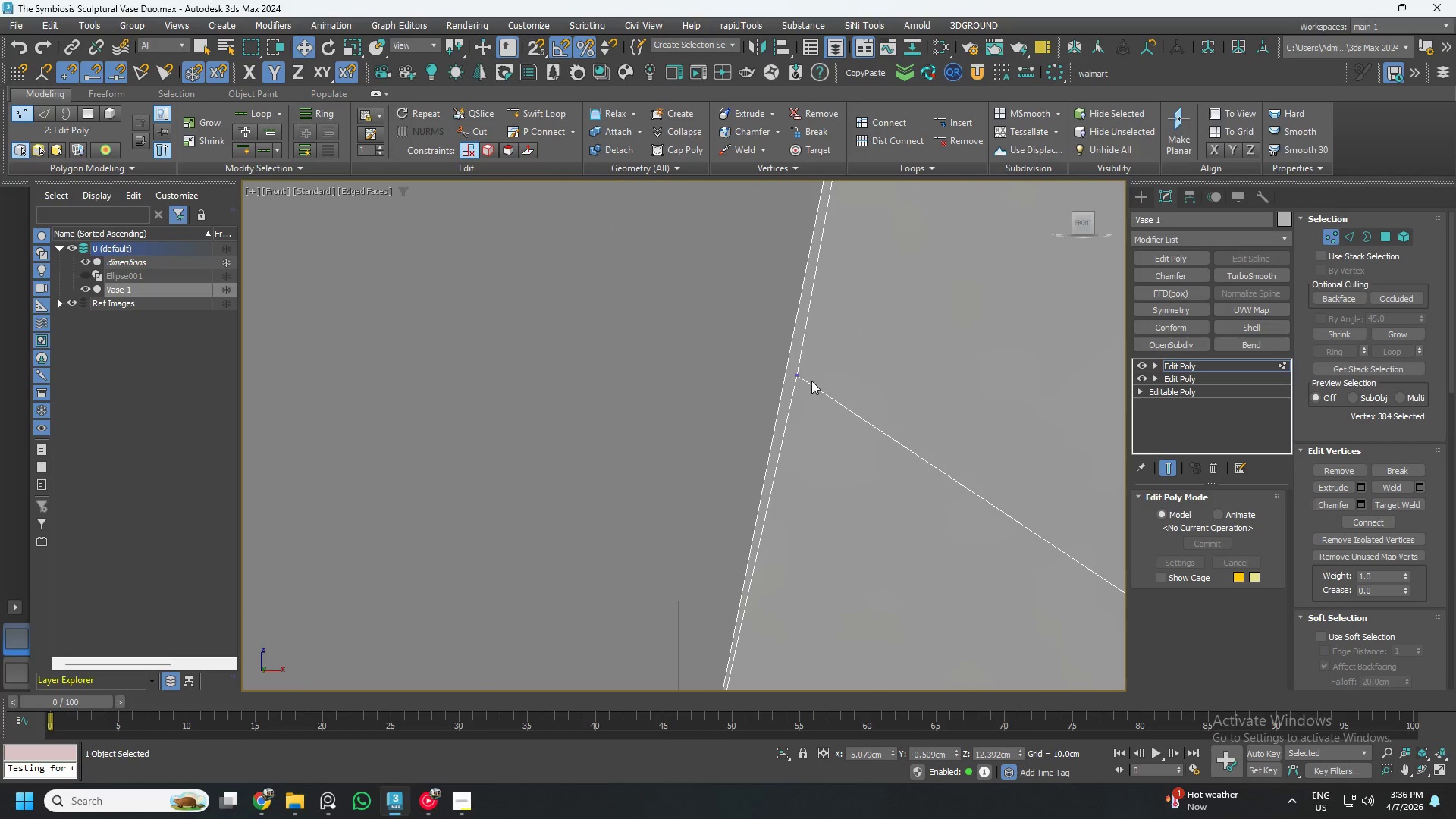 
scroll: coordinate [802, 447], scroll_direction: up, amount: 6.0
 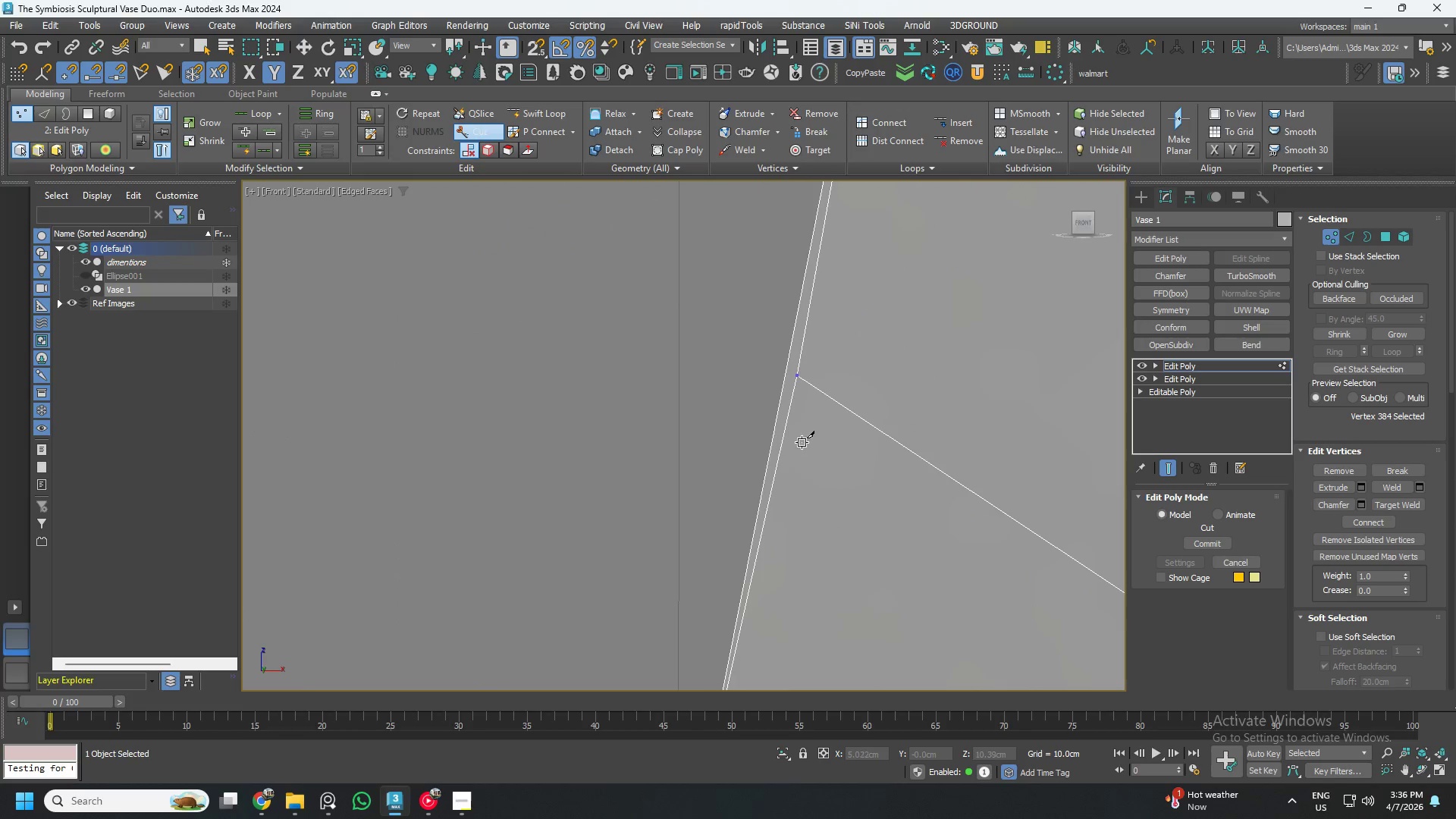 
left_click([812, 381])
 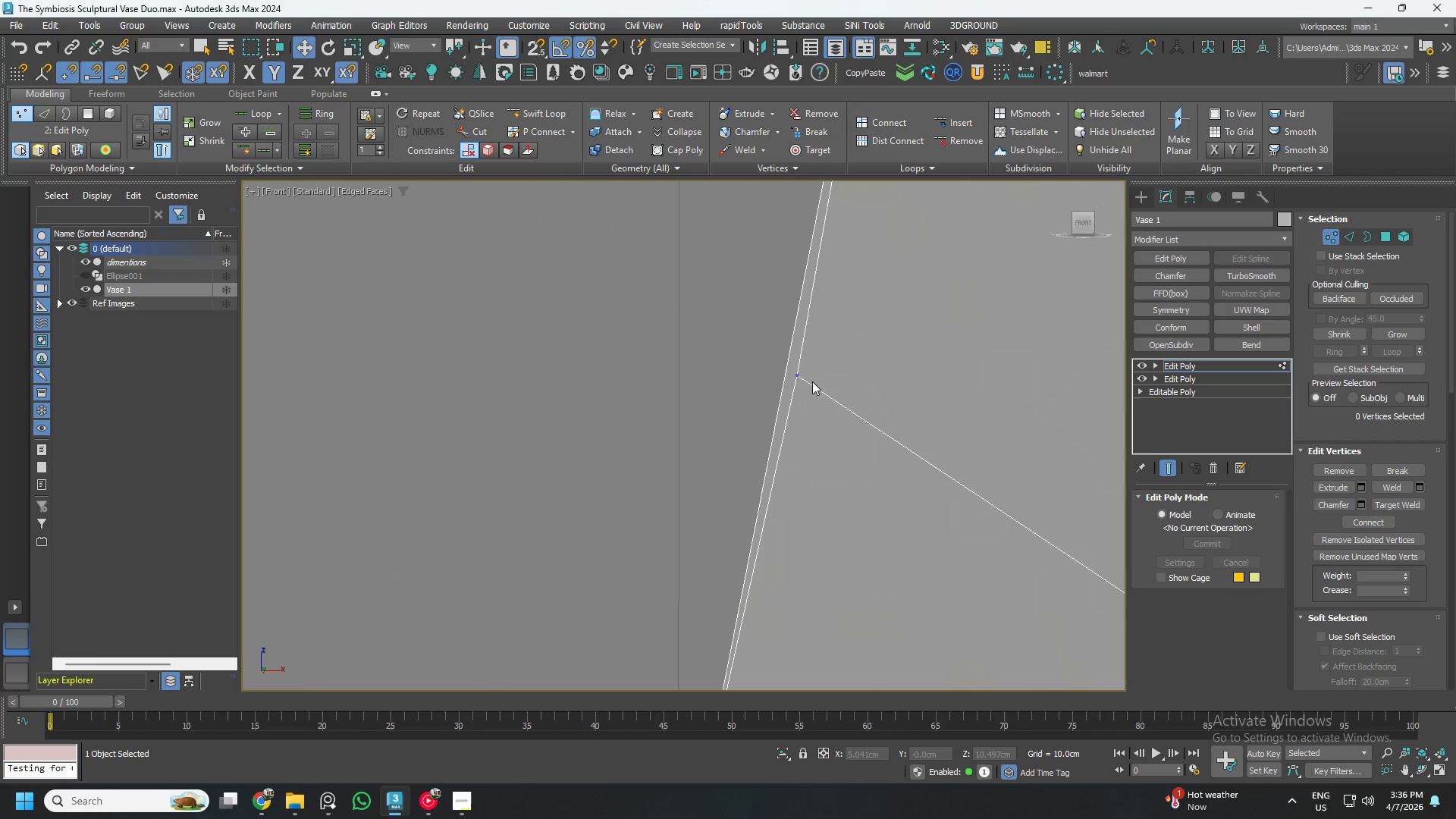 
key(2)
 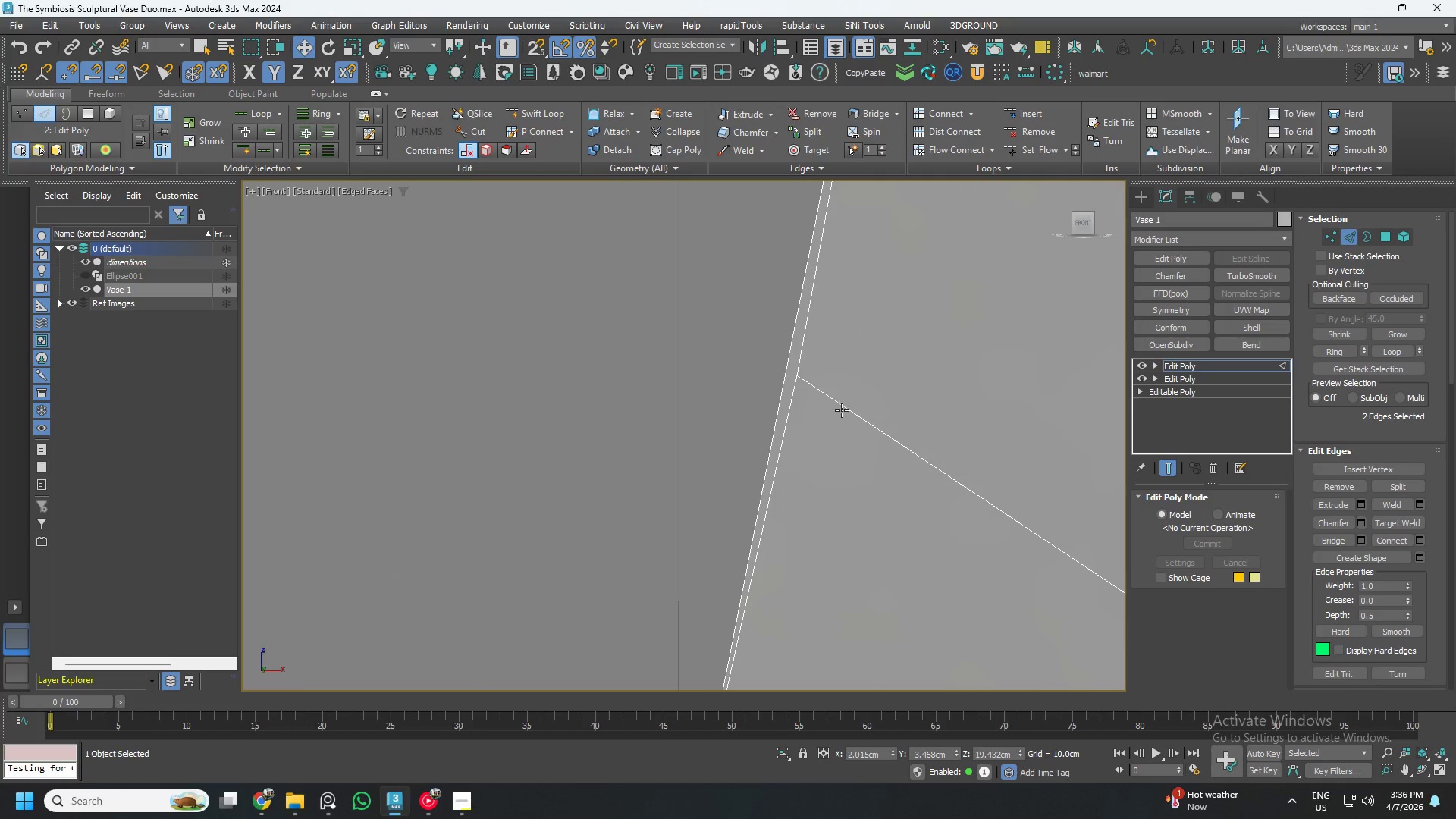 
left_click([843, 410])
 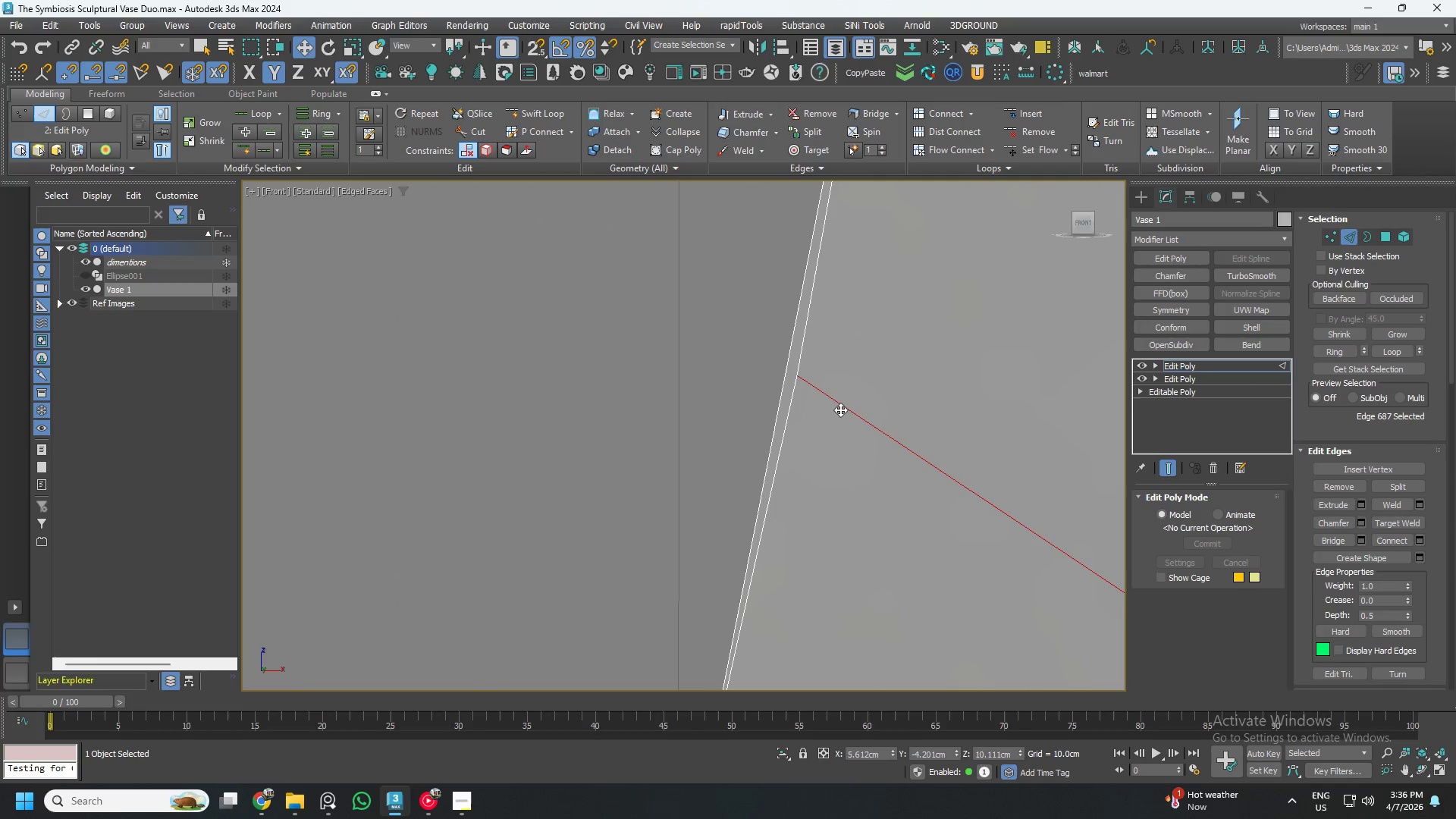 
key(Control+Backspace)
 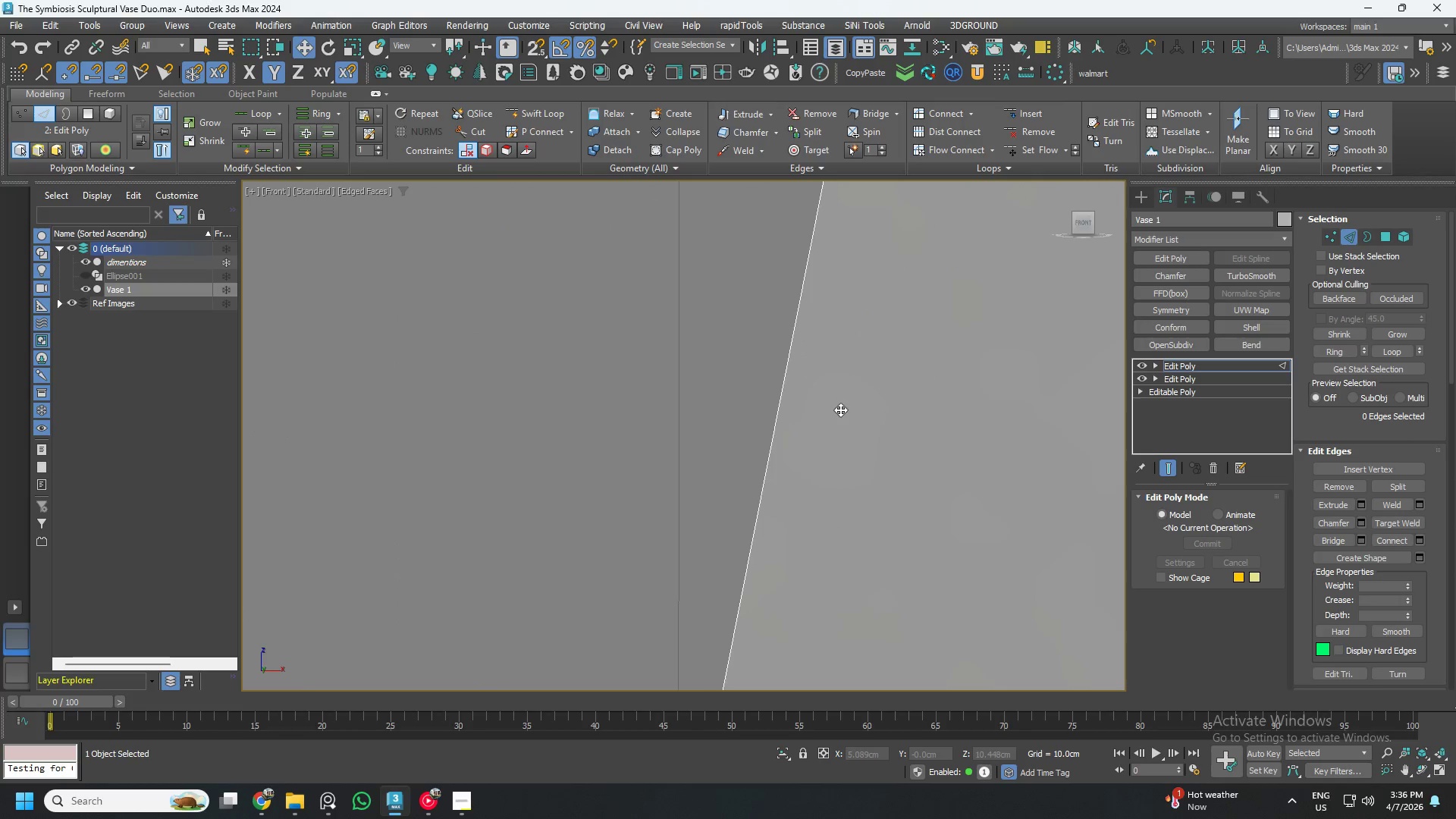 
scroll: coordinate [811, 425], scroll_direction: down, amount: 8.0
 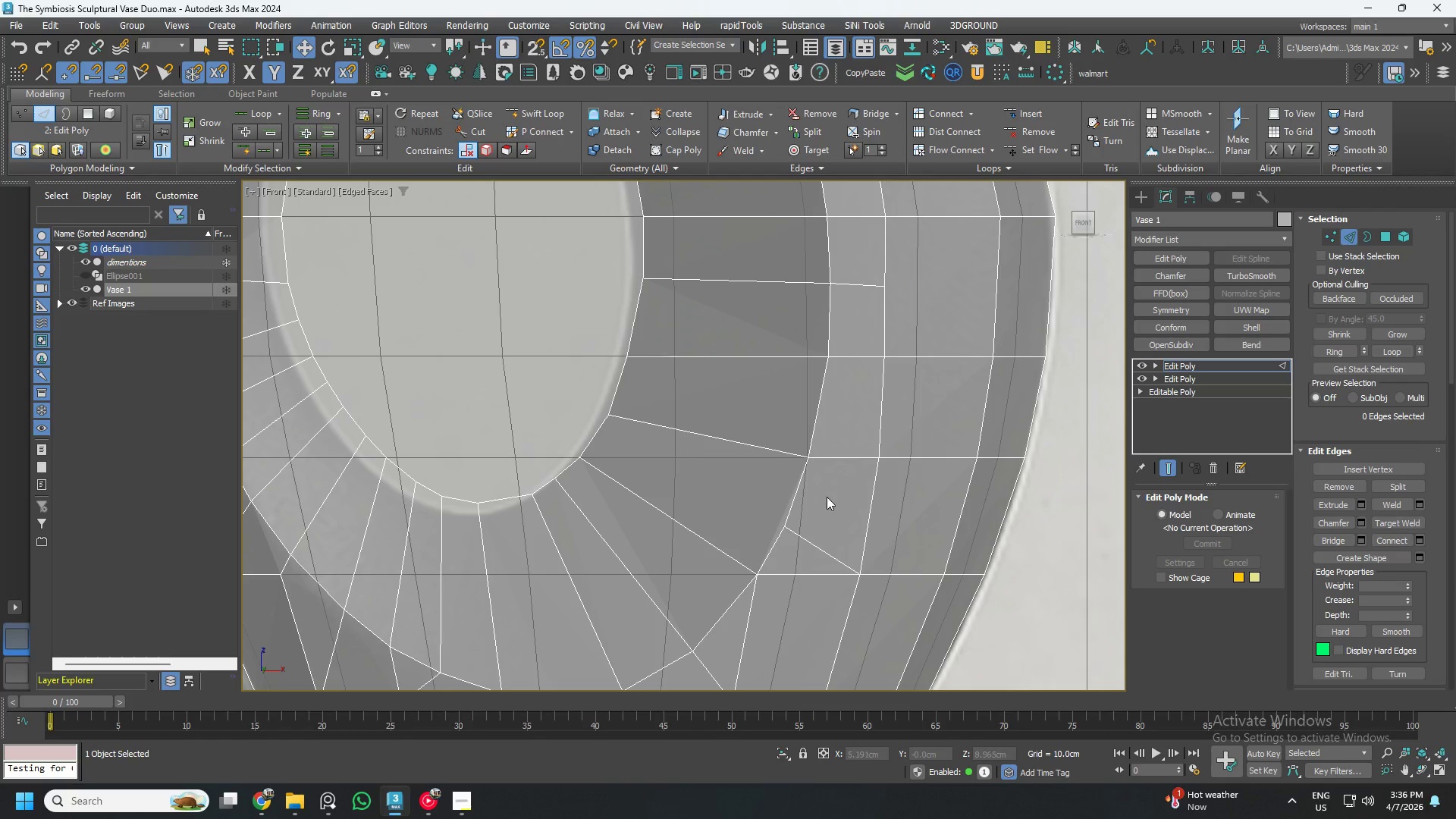 
scroll: coordinate [814, 537], scroll_direction: up, amount: 1.0
 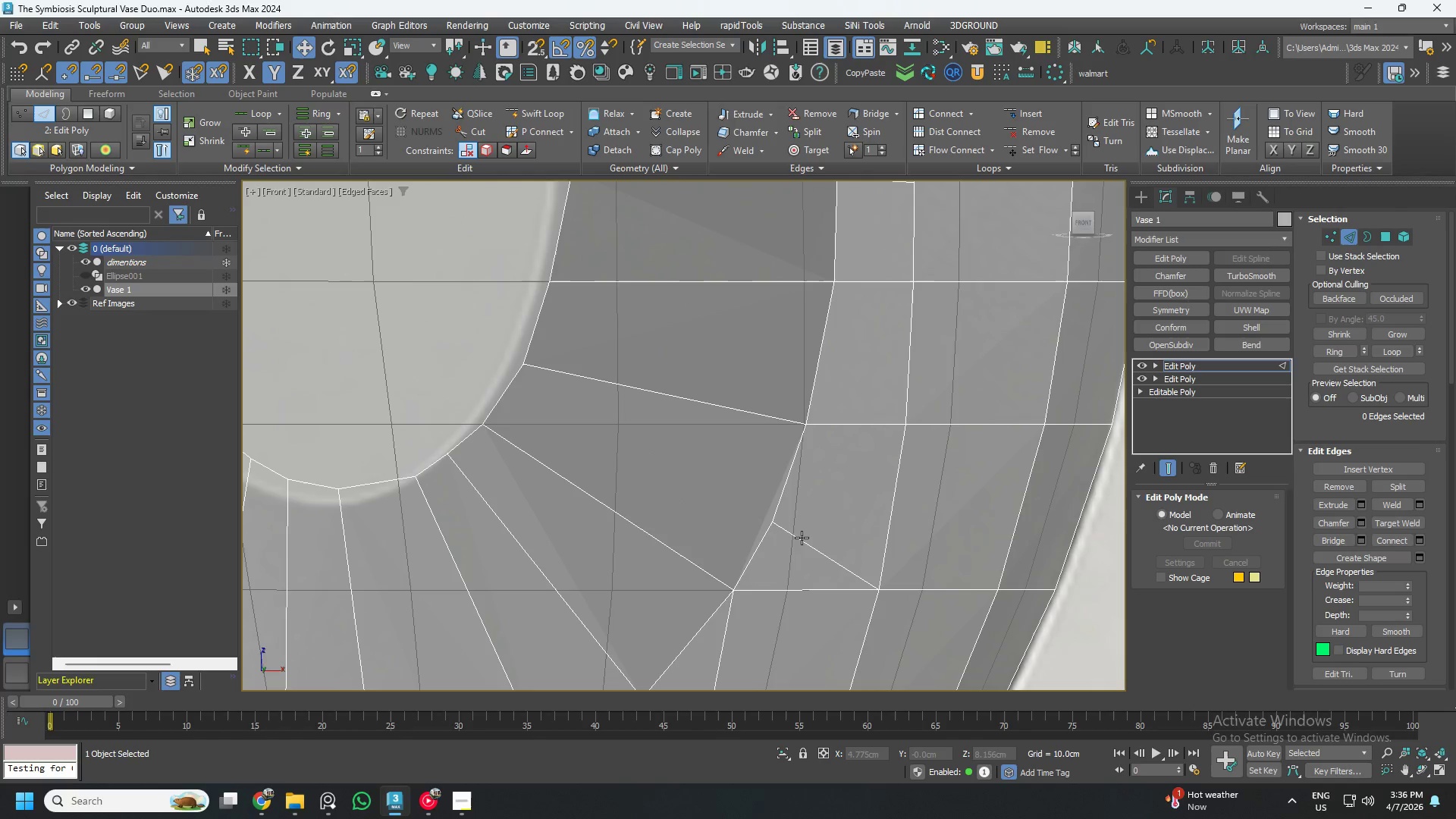 
key(1)
 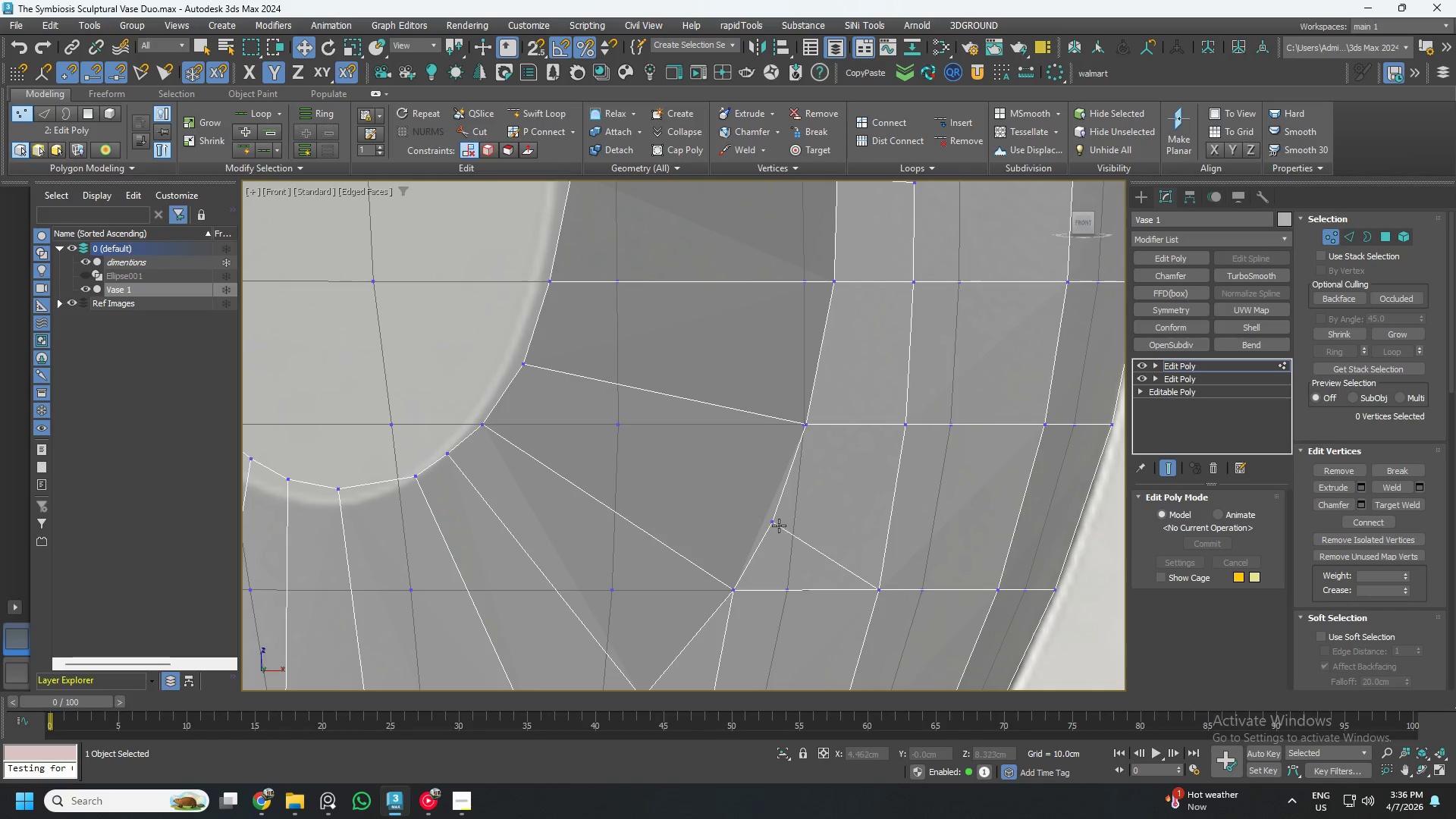 
left_click([774, 526])
 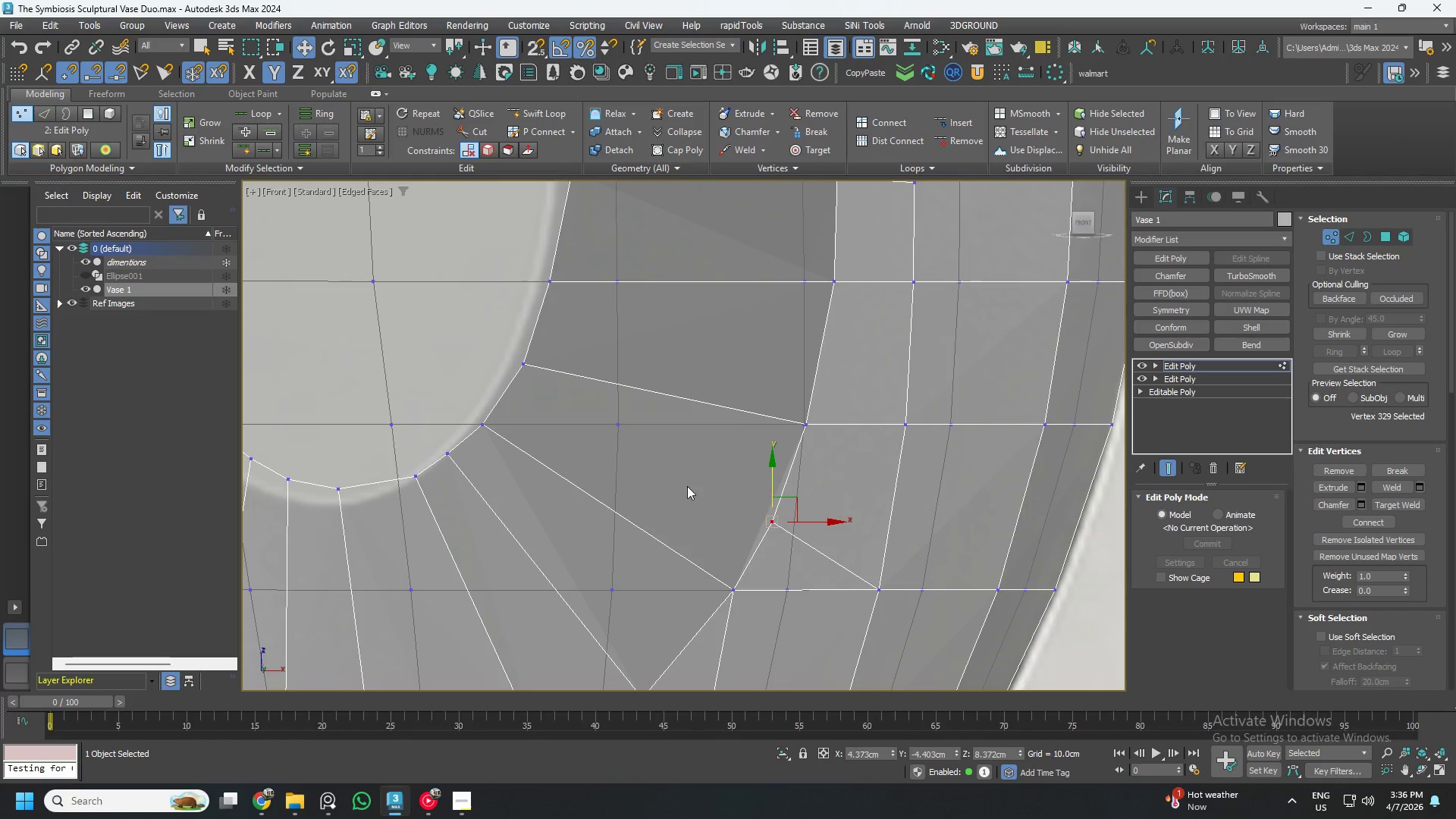 
key(Control+ControlLeft)
 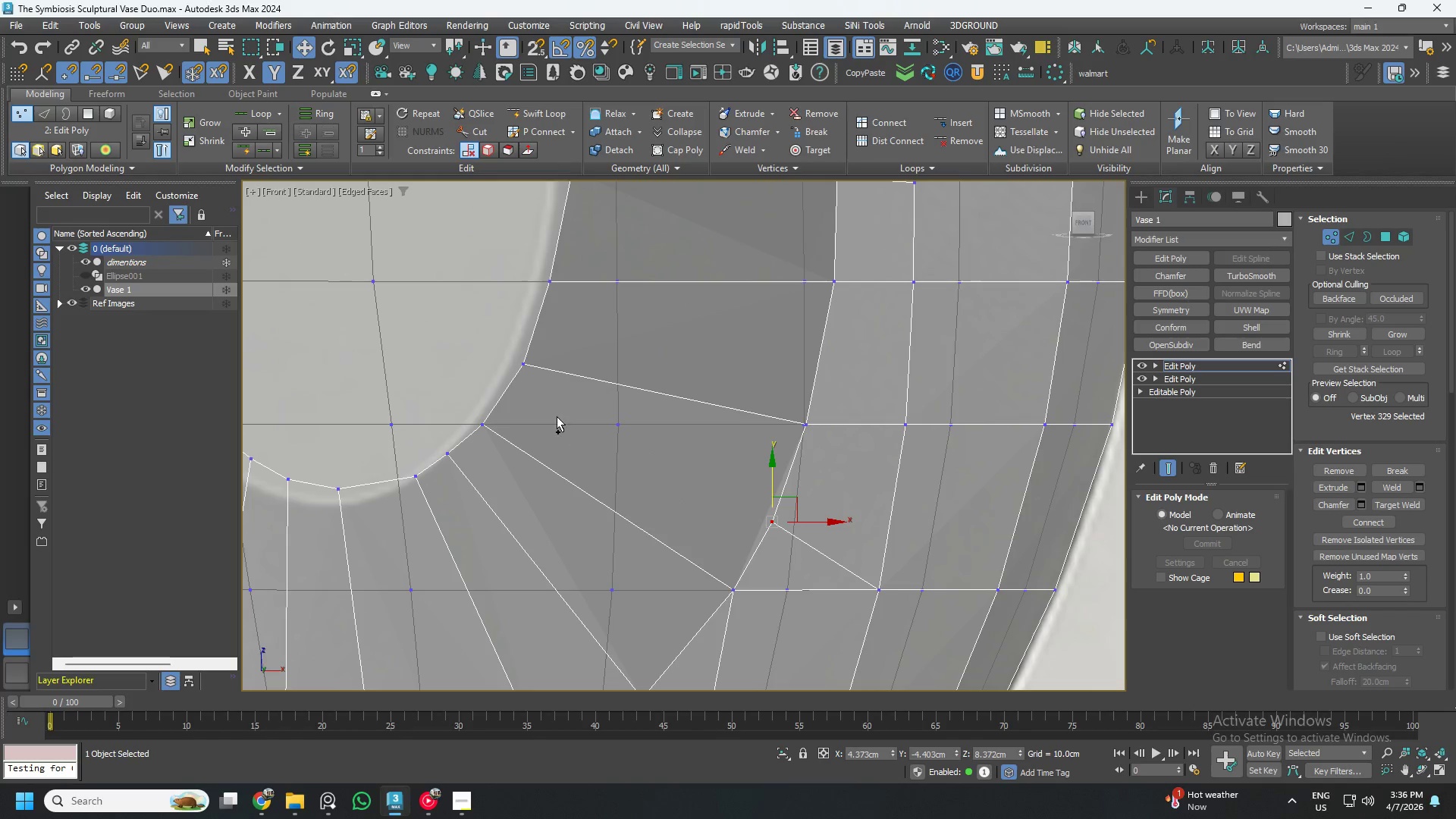 
hold_key(key=ControlLeft, duration=1.06)
left_click([527, 370])
 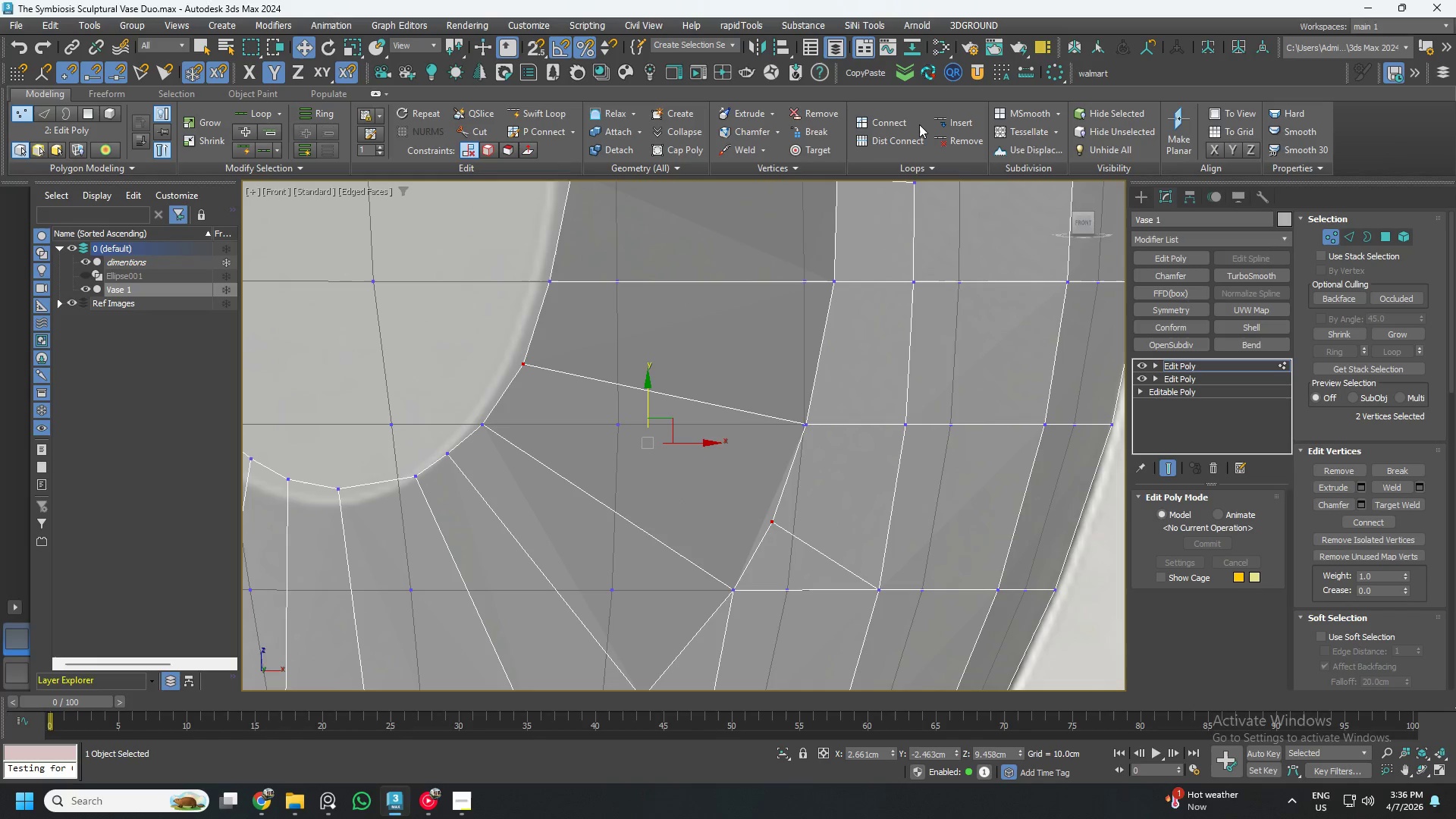 
left_click([869, 124])
 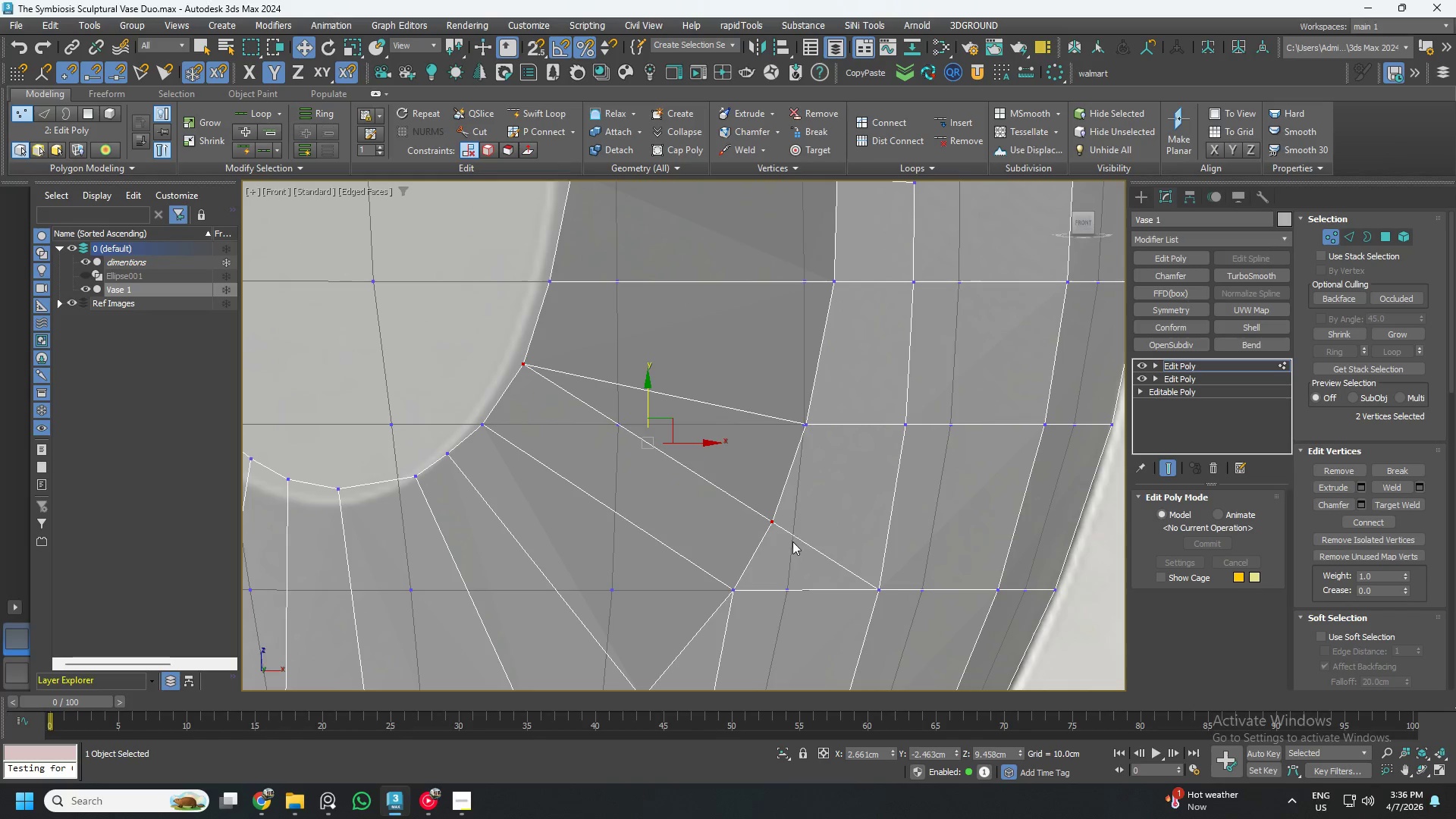 
scroll: coordinate [868, 517], scroll_direction: down, amount: 3.0
 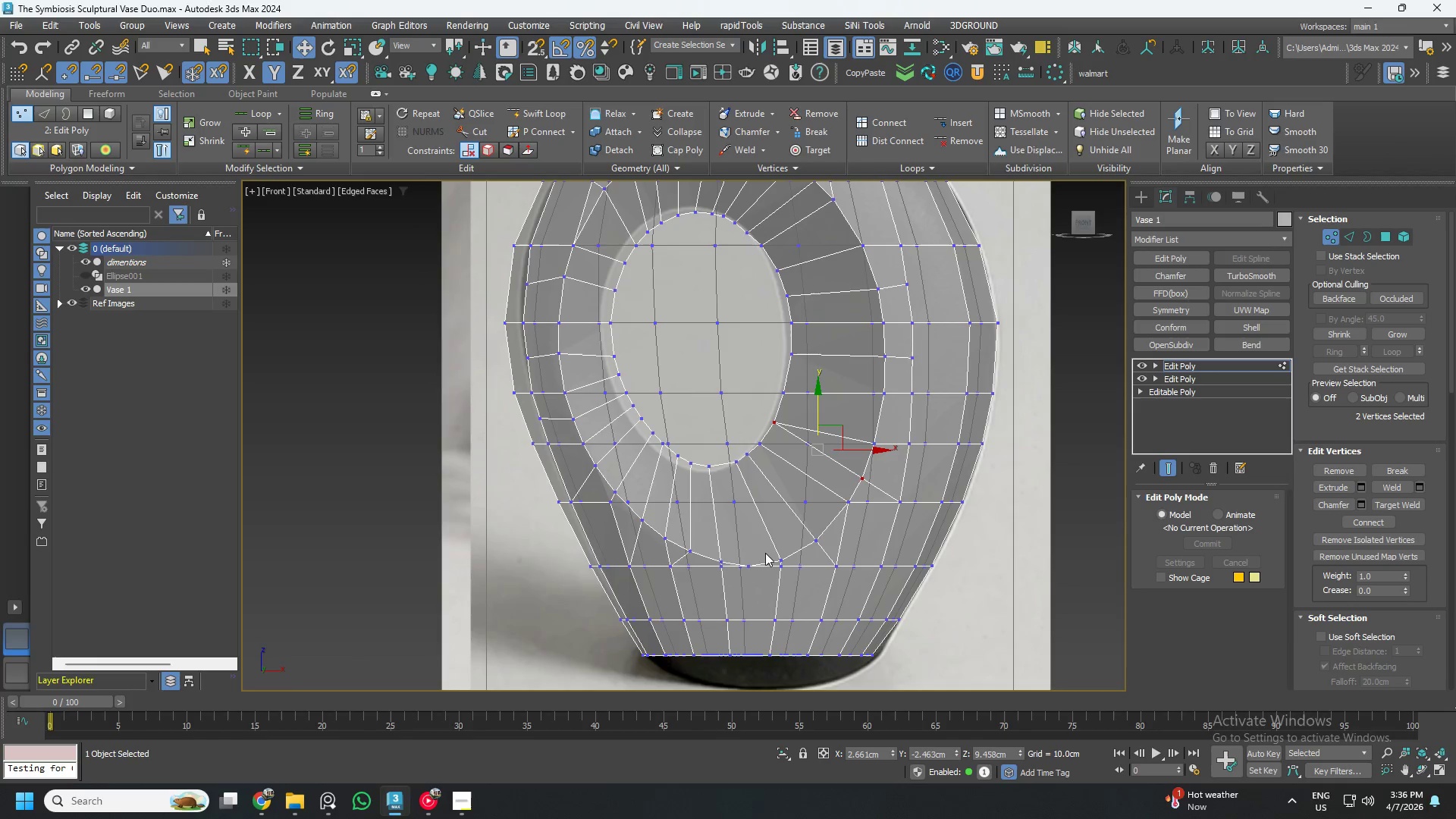 
scroll: coordinate [746, 580], scroll_direction: up, amount: 5.0
 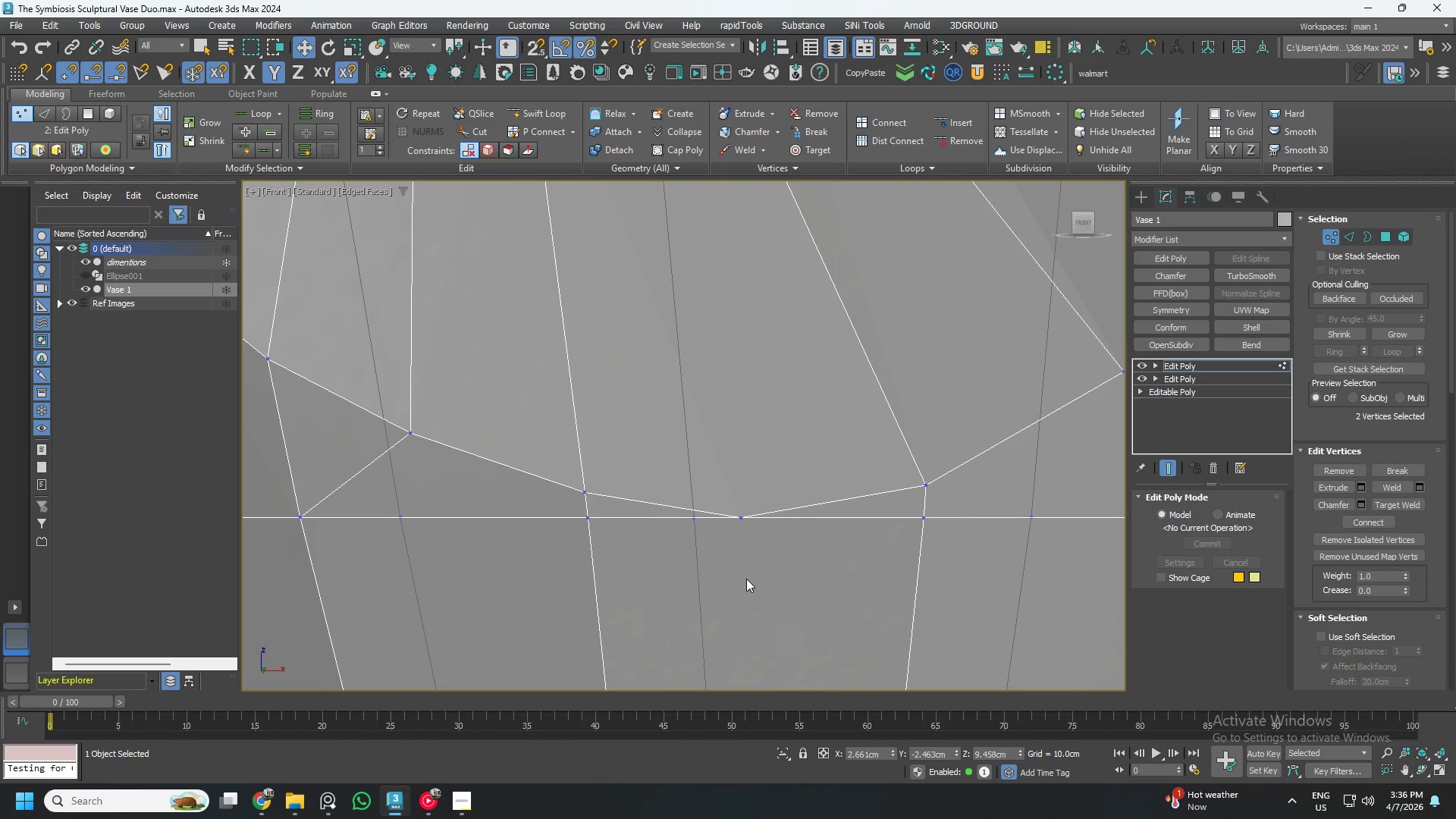 
hold_key(key=ControlLeft, duration=0.47)
 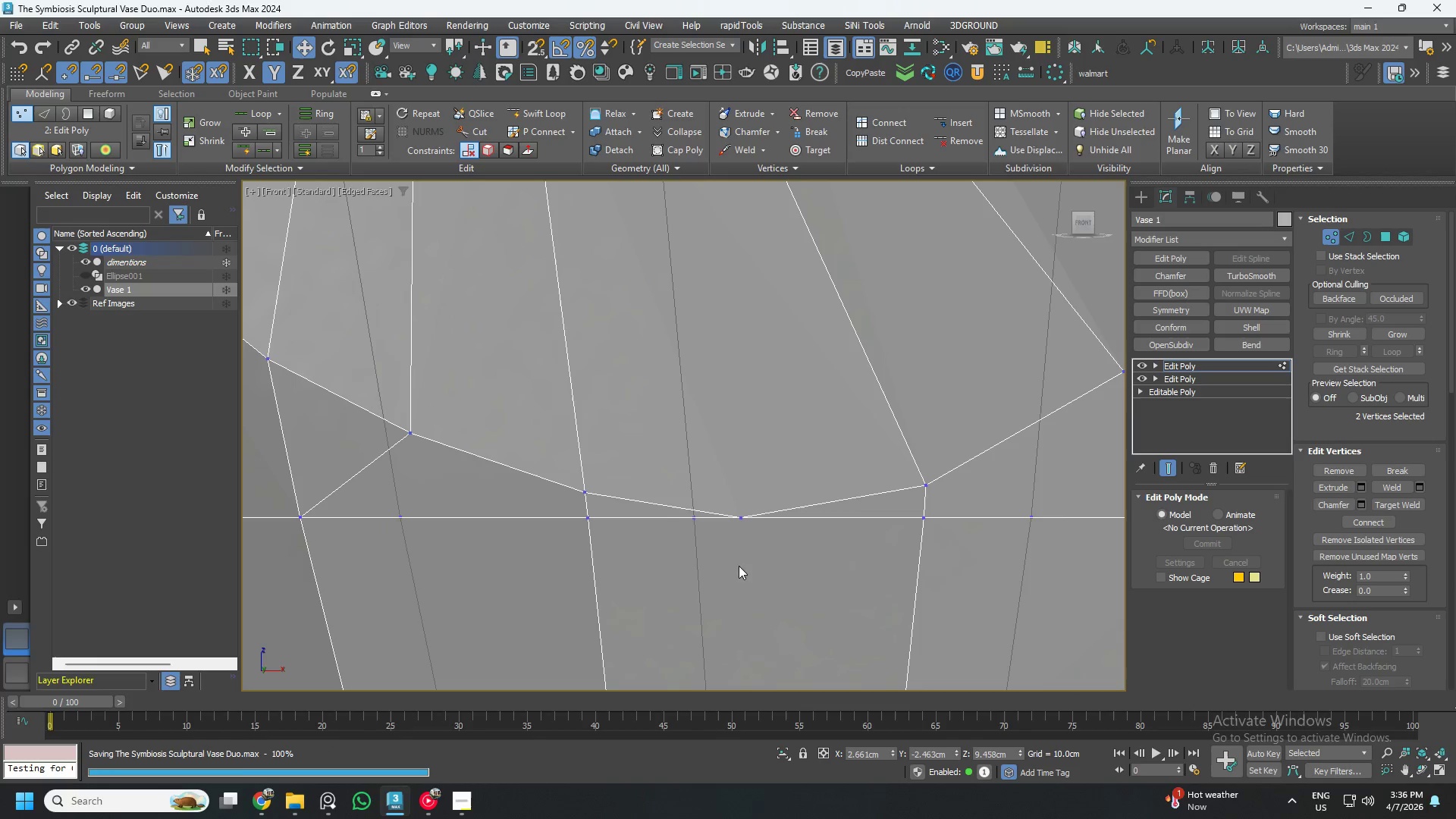 
key(S)
 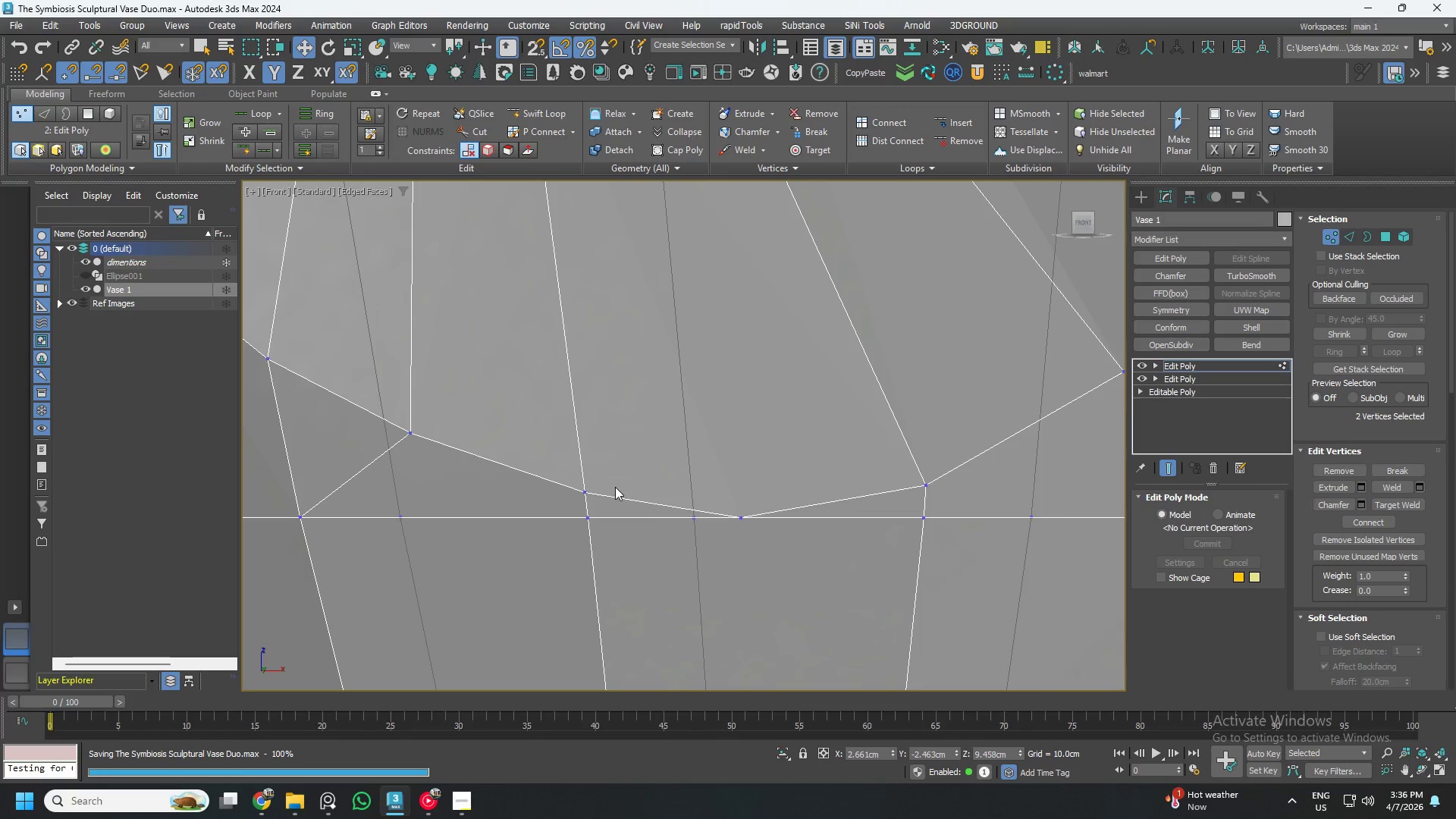 
scroll: coordinate [590, 504], scroll_direction: down, amount: 3.0
 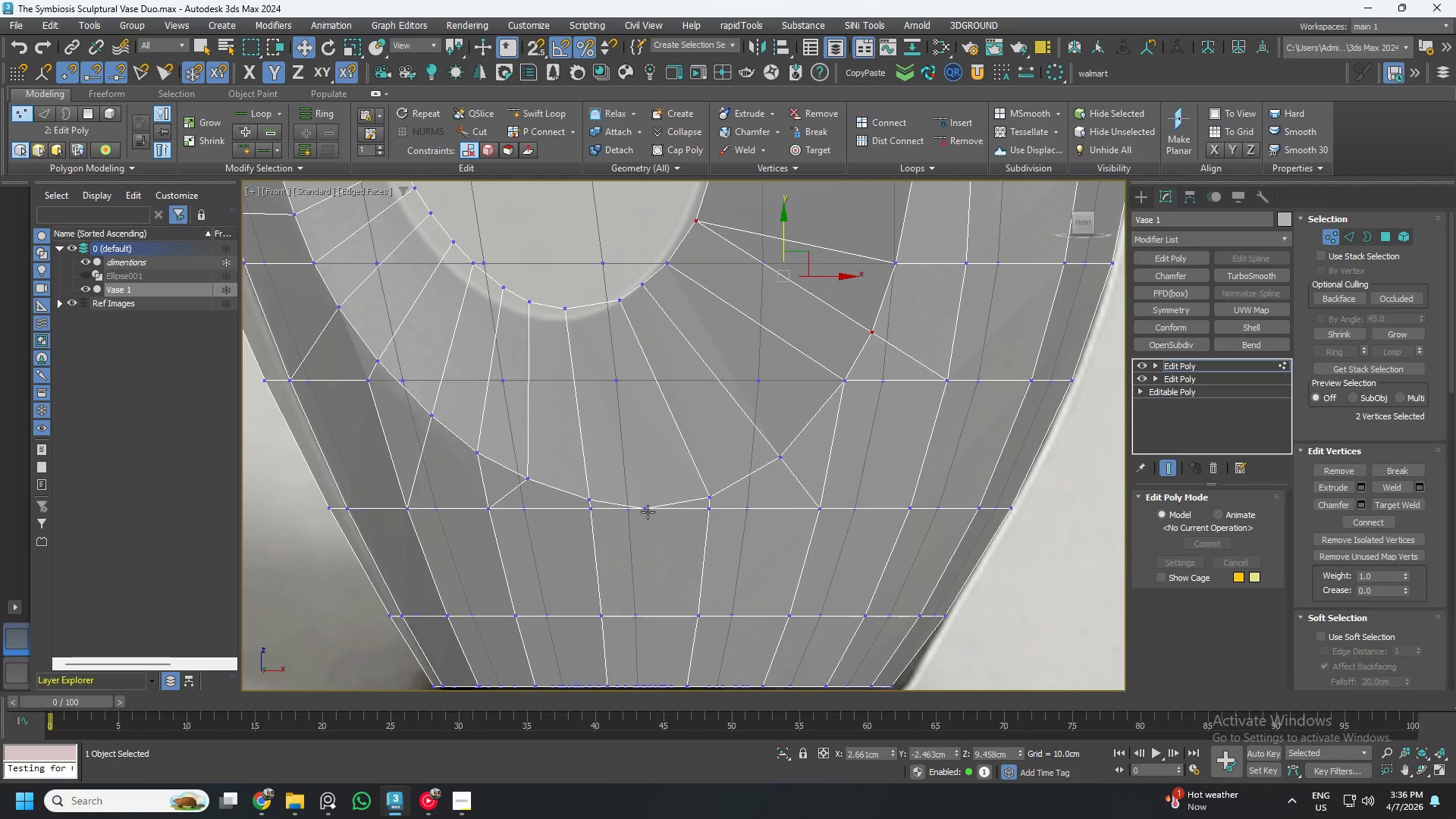 
scroll: coordinate [654, 511], scroll_direction: up, amount: 1.0
 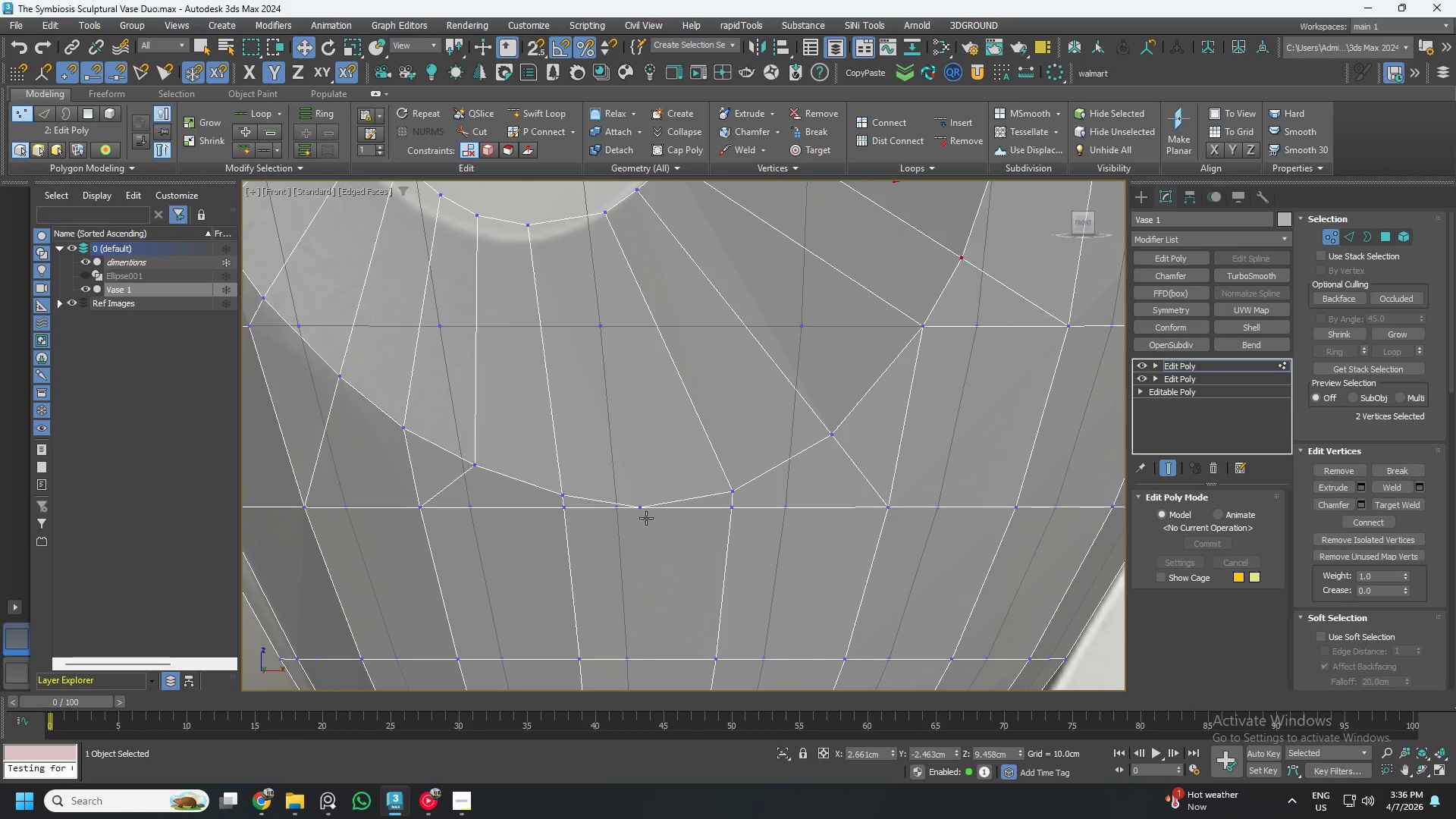 
scroll: coordinate [648, 518], scroll_direction: down, amount: 2.0
 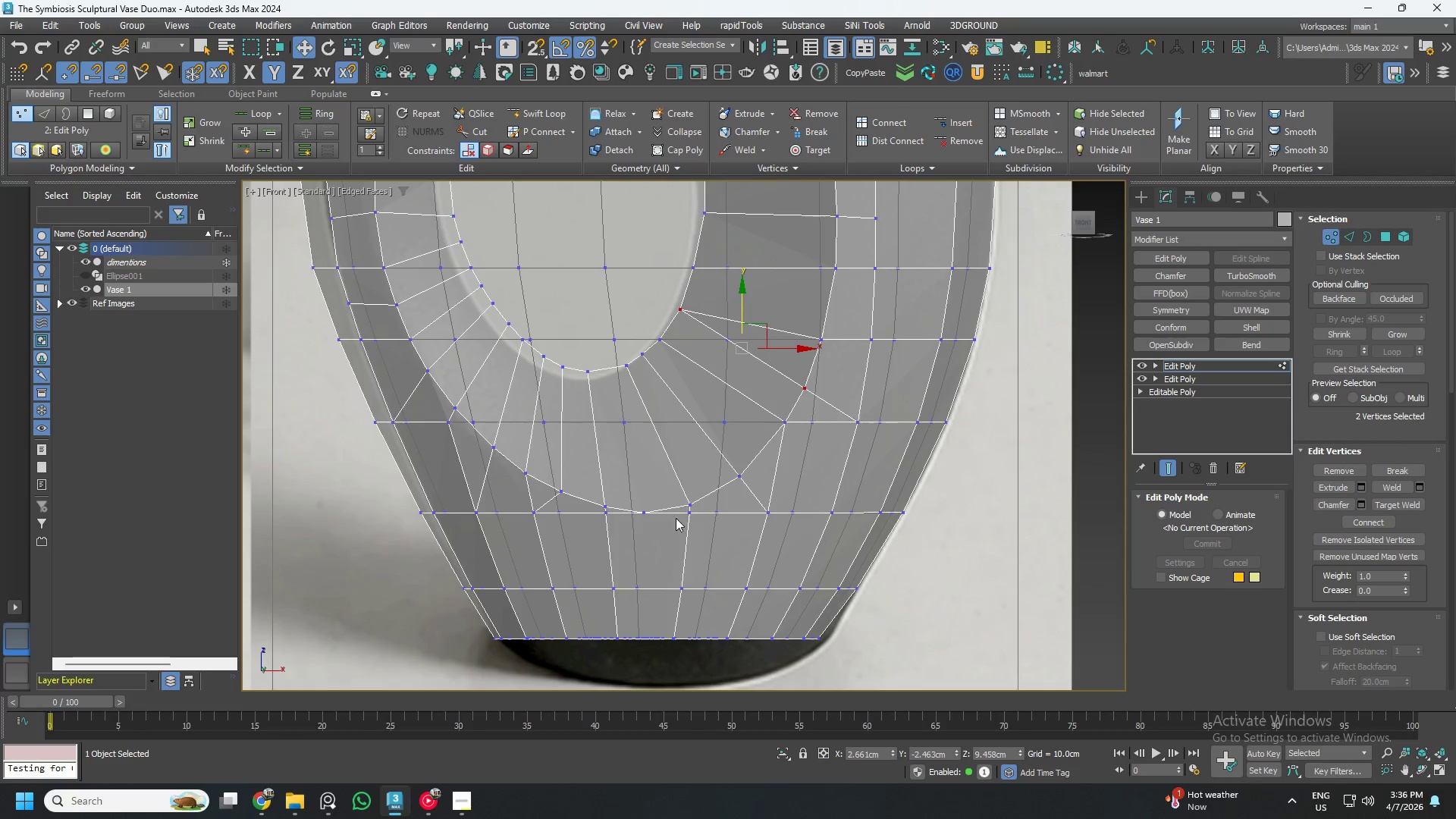 
left_click([688, 517])
 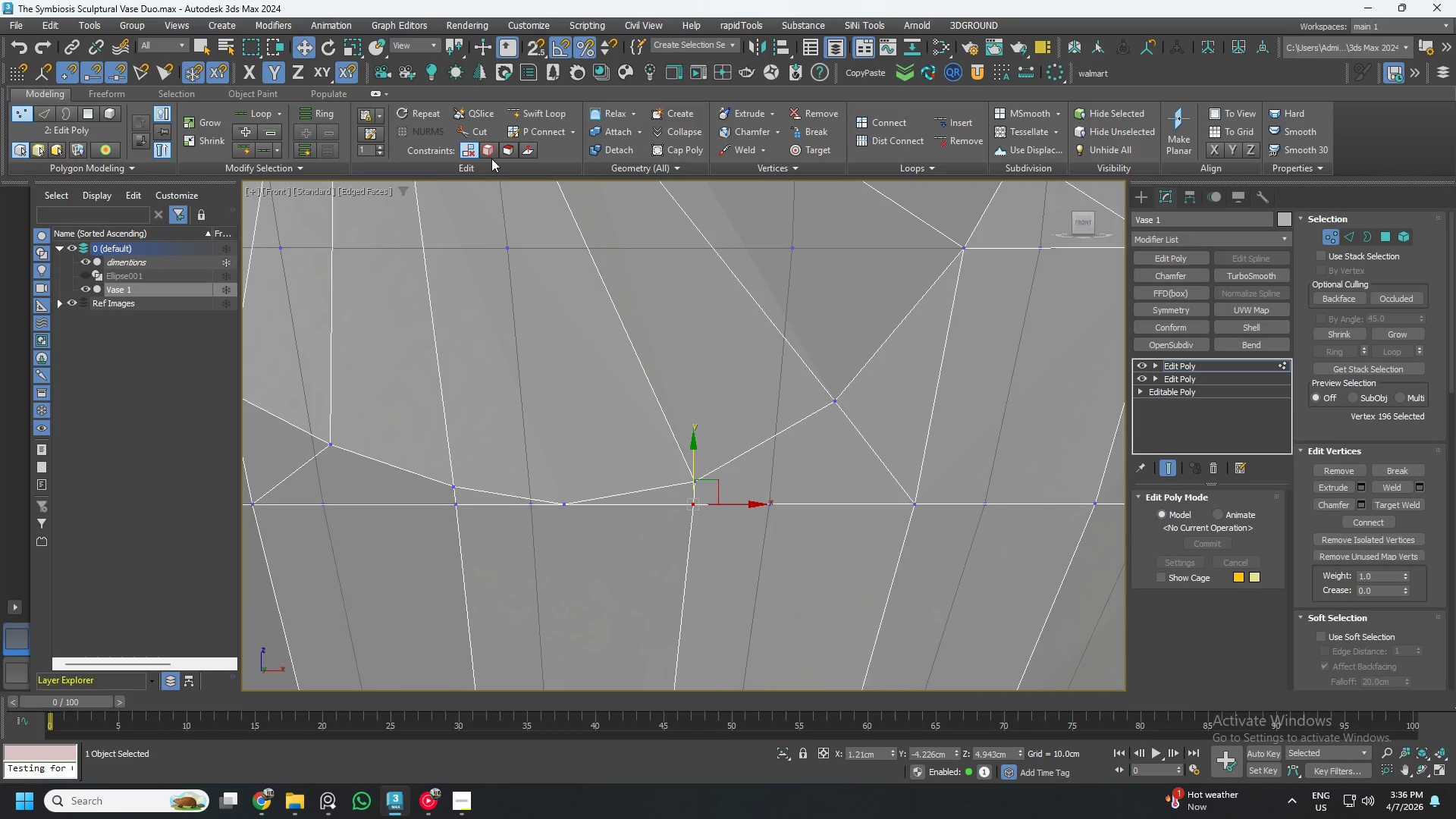 
scroll: coordinate [687, 517], scroll_direction: up, amount: 3.0
 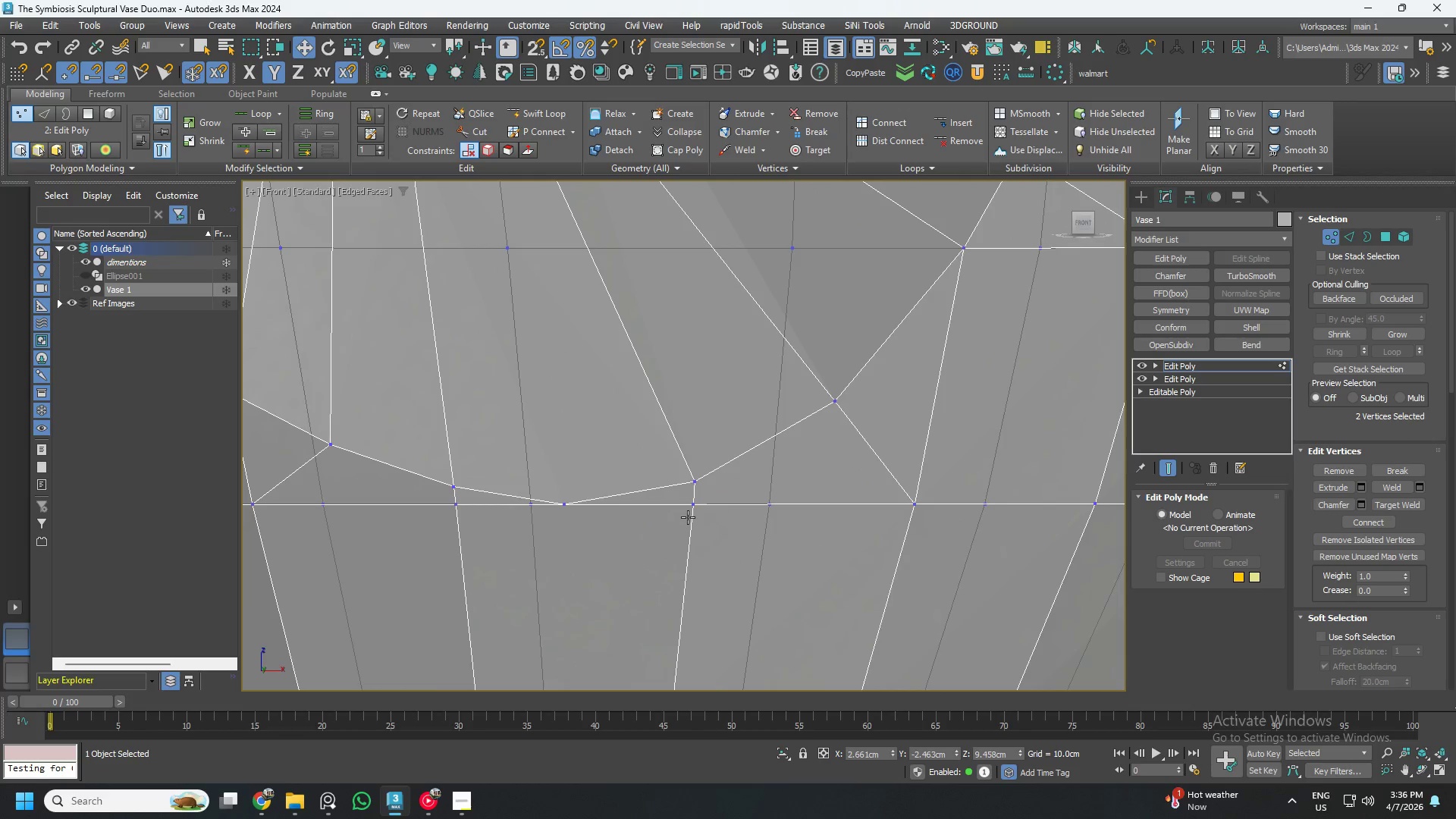 
left_click([493, 152])
 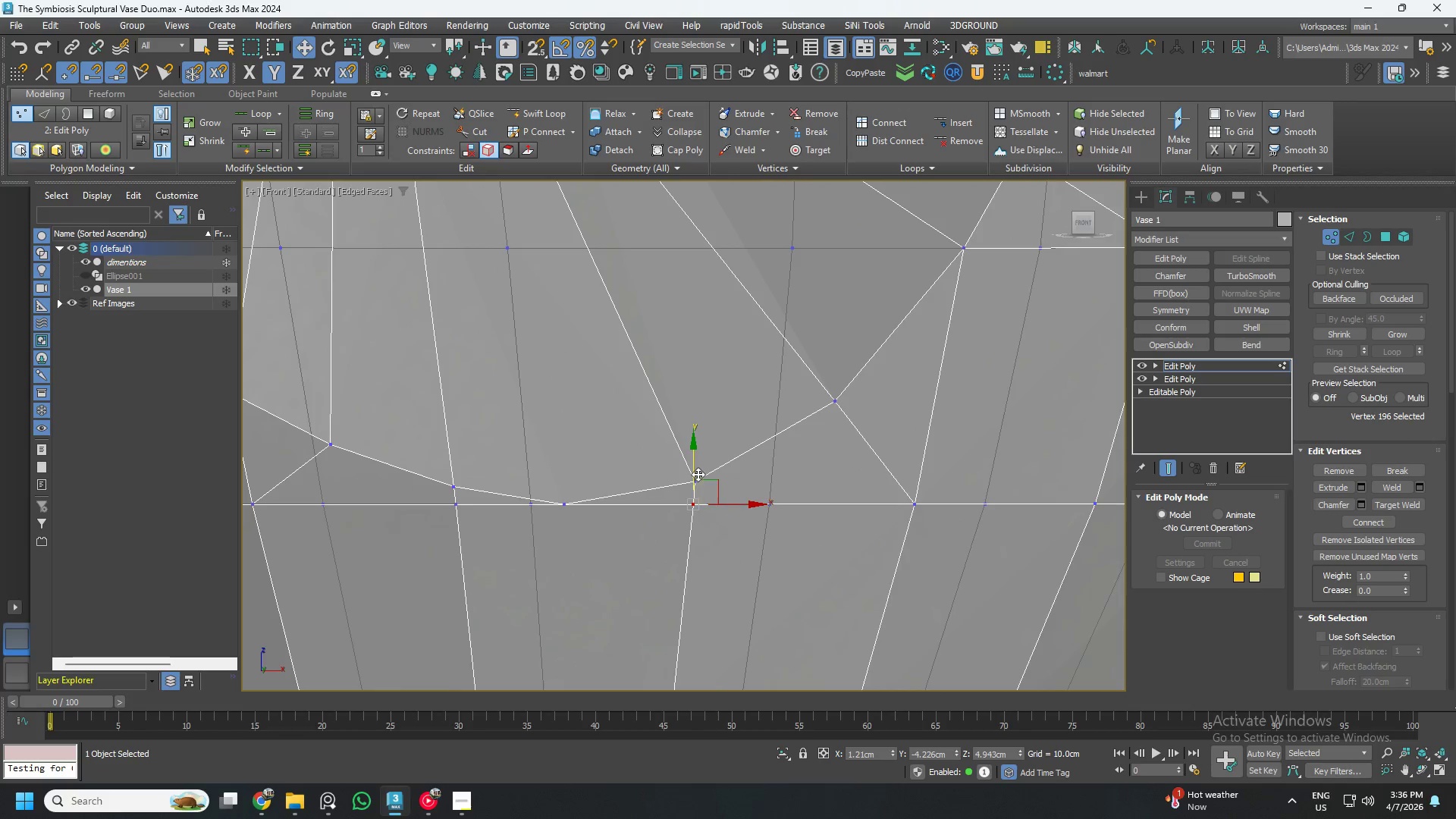 
left_click_drag(start_coordinate=[695, 469], to_coordinate=[688, 535])
 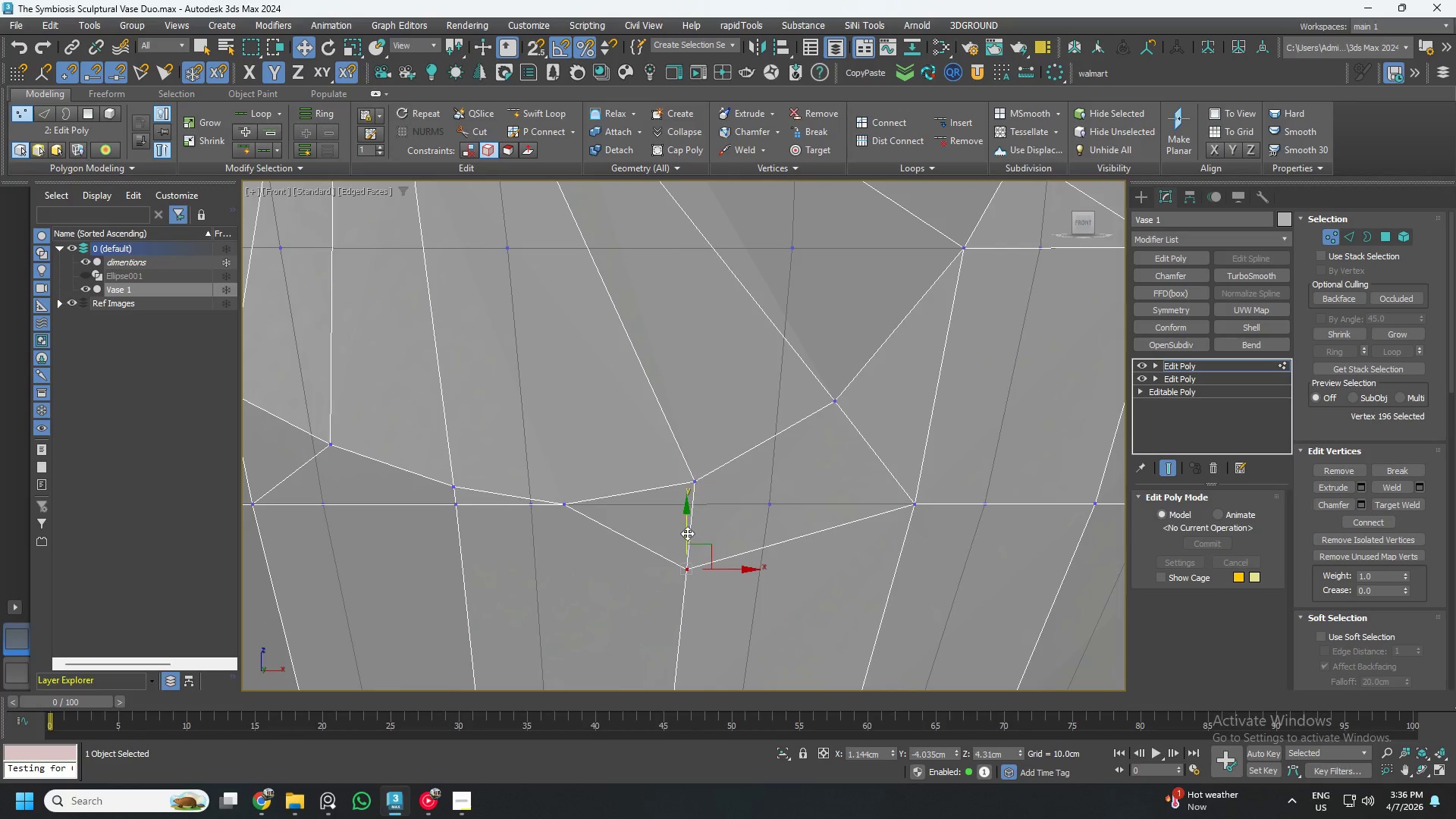 
key(Control+Z)
 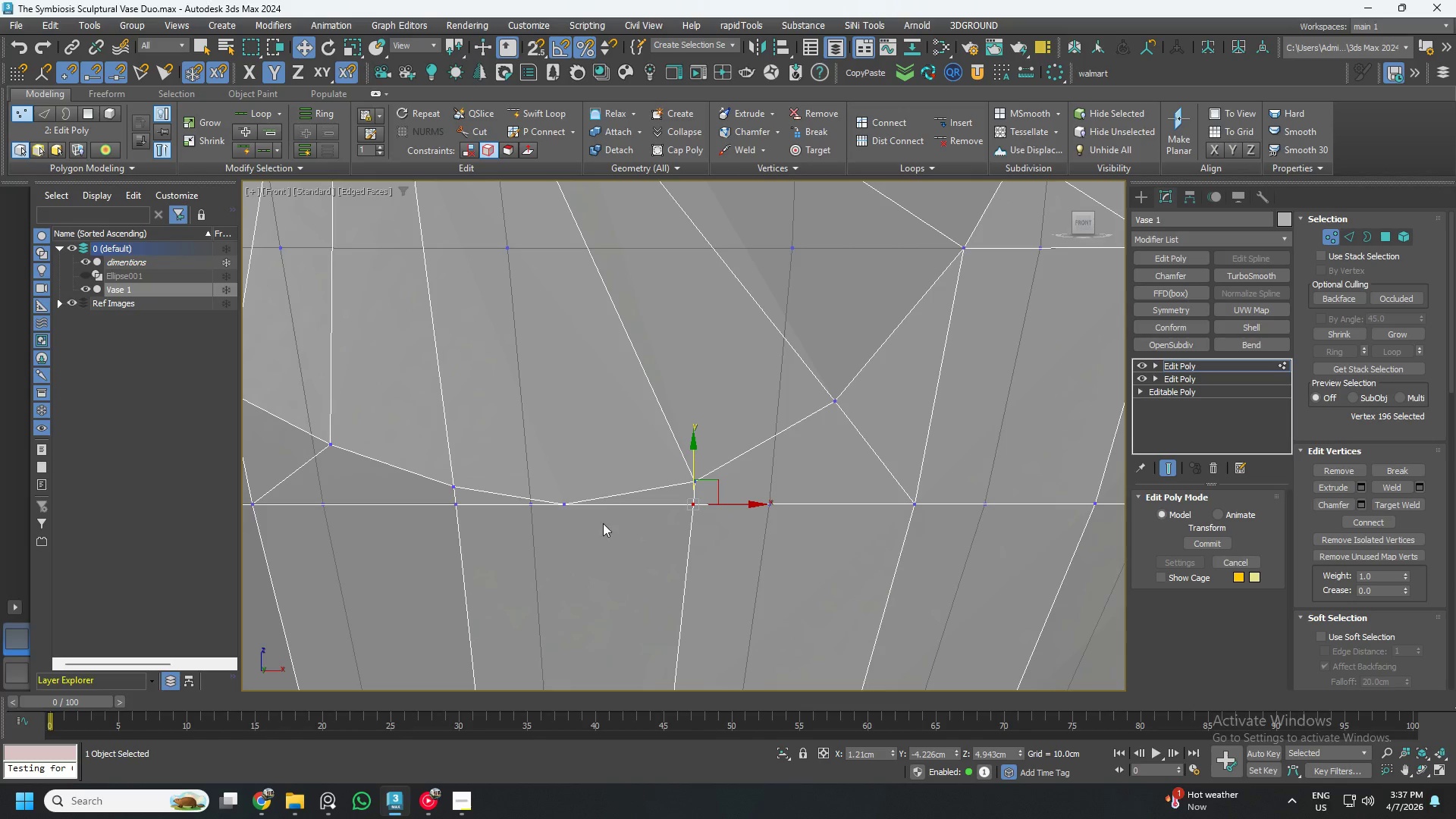 
hold_key(key=ControlLeft, duration=0.7)
left_click([453, 512])
 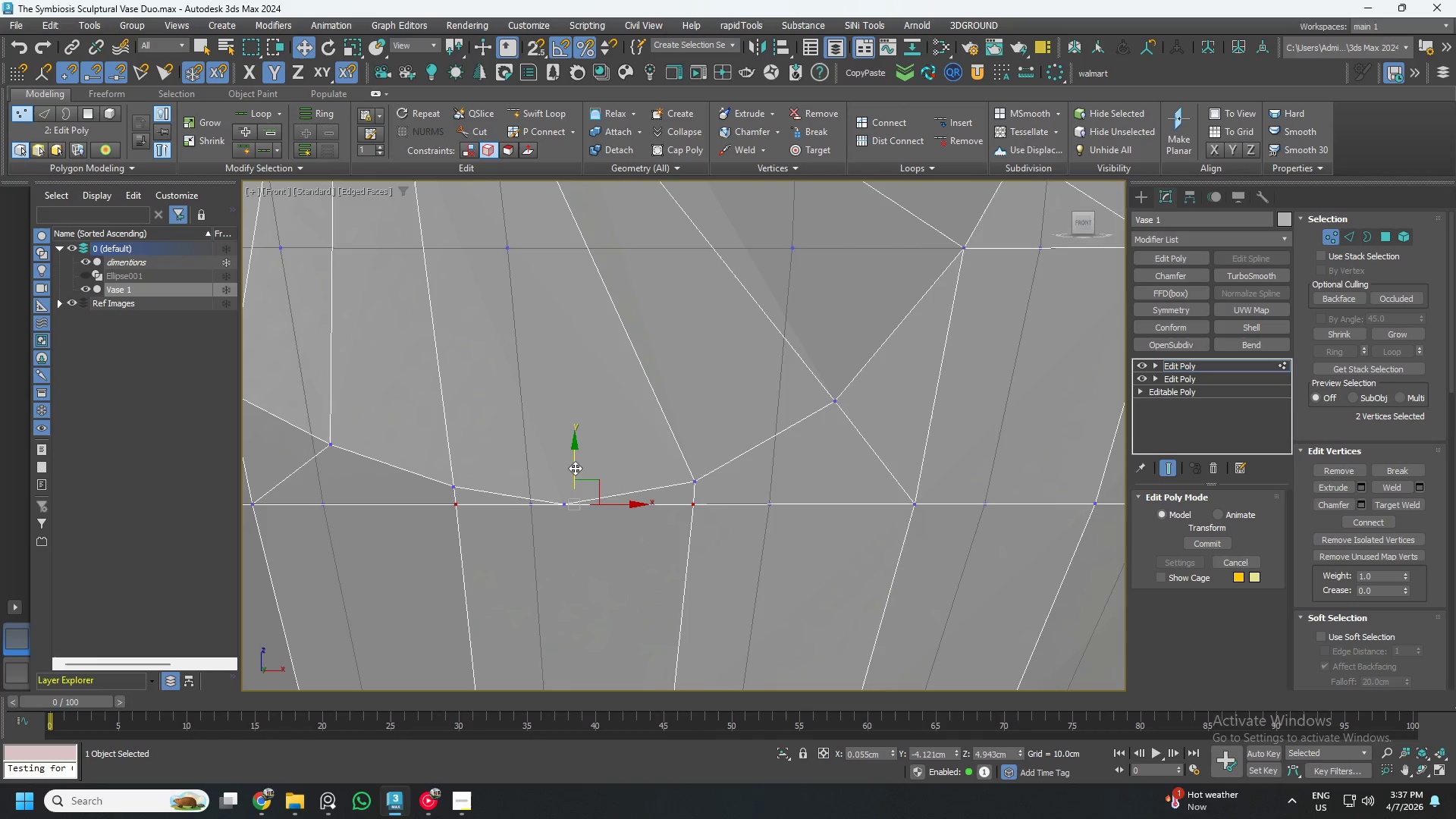 
left_click_drag(start_coordinate=[576, 468], to_coordinate=[576, 526])
 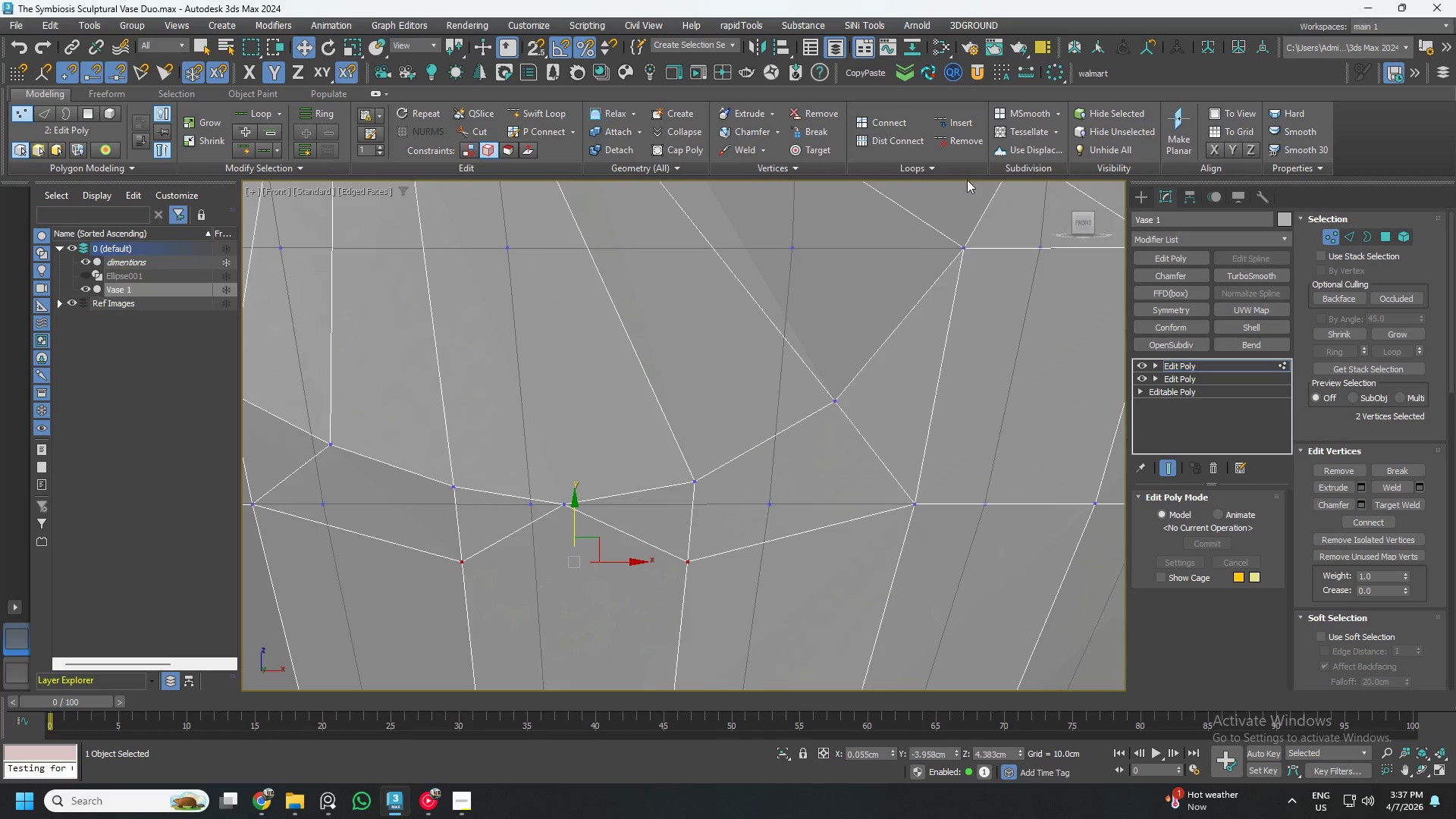 
left_click([884, 118])
 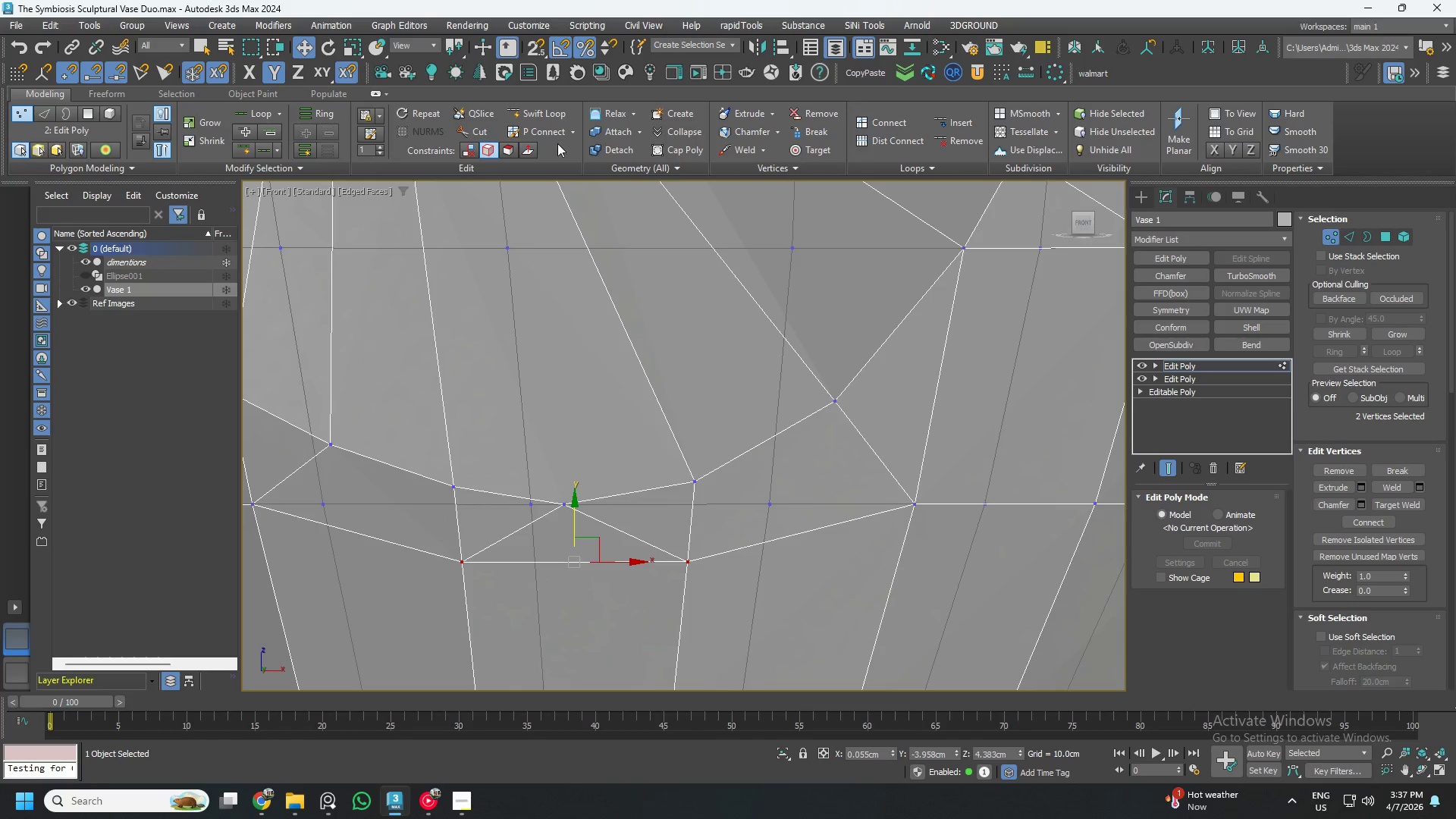 
left_click([497, 127])
 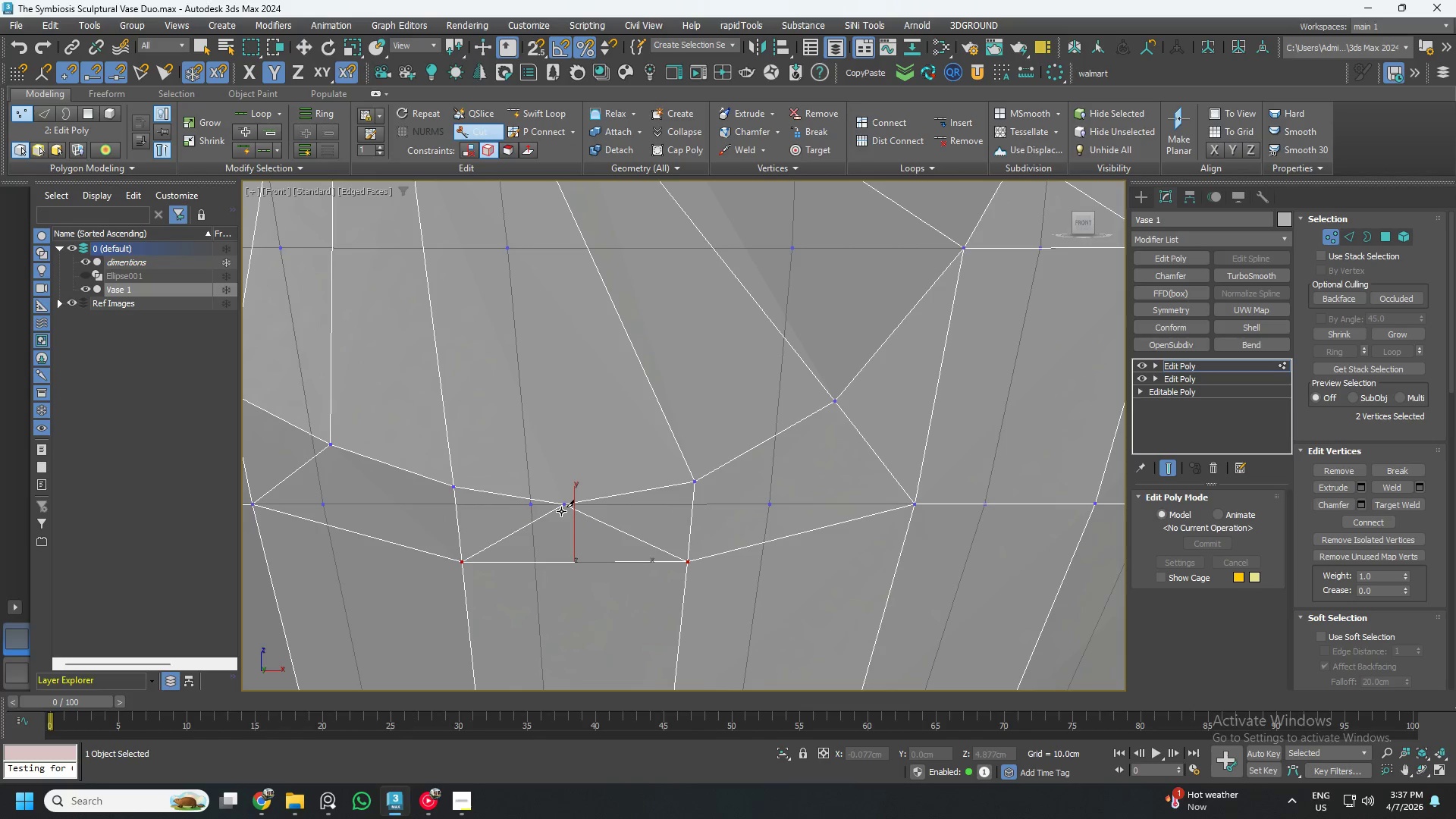 
left_click([563, 504])
 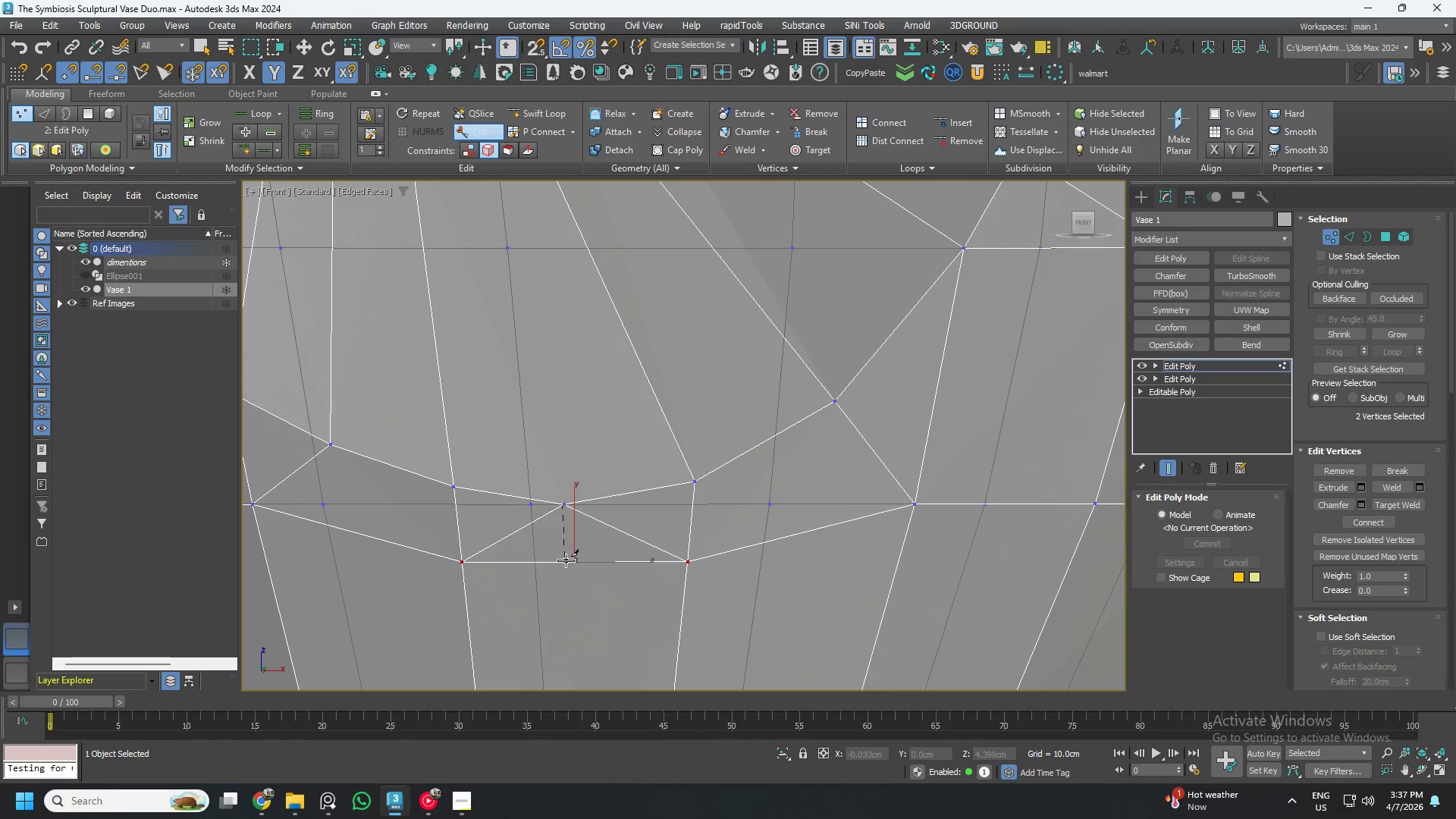 
key(S)
 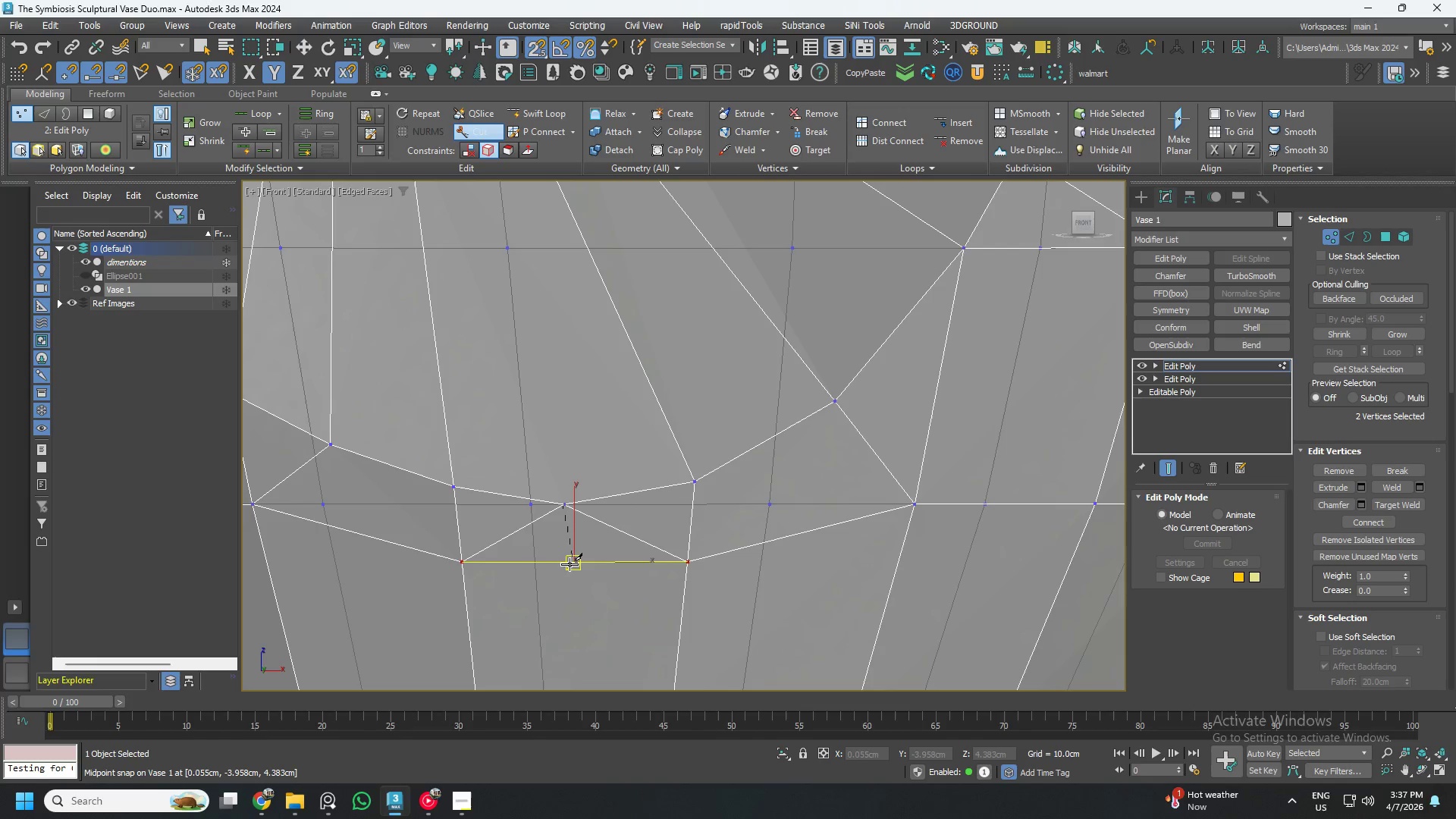 
left_click([570, 564])
 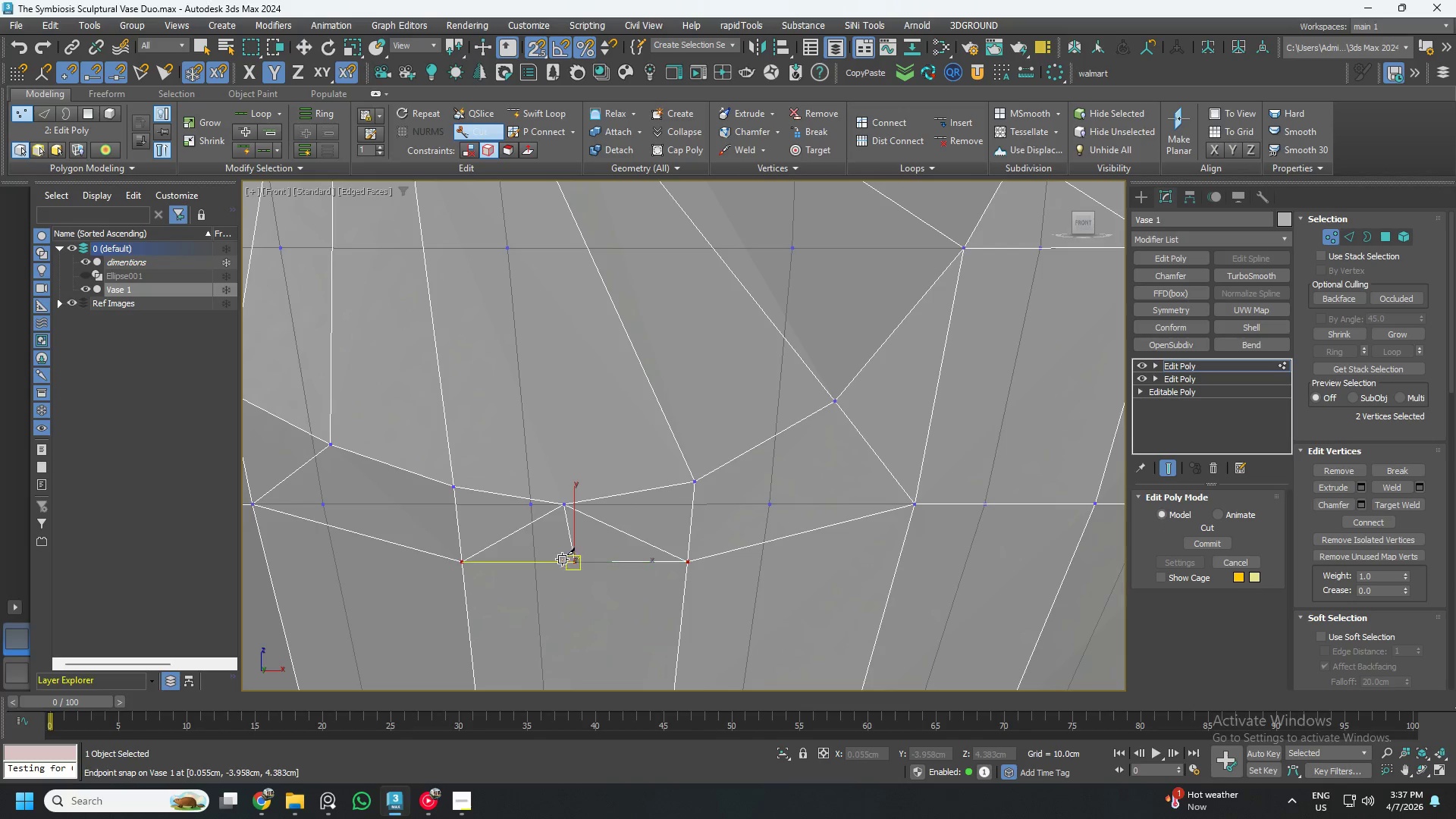 
right_click([560, 557])
 